 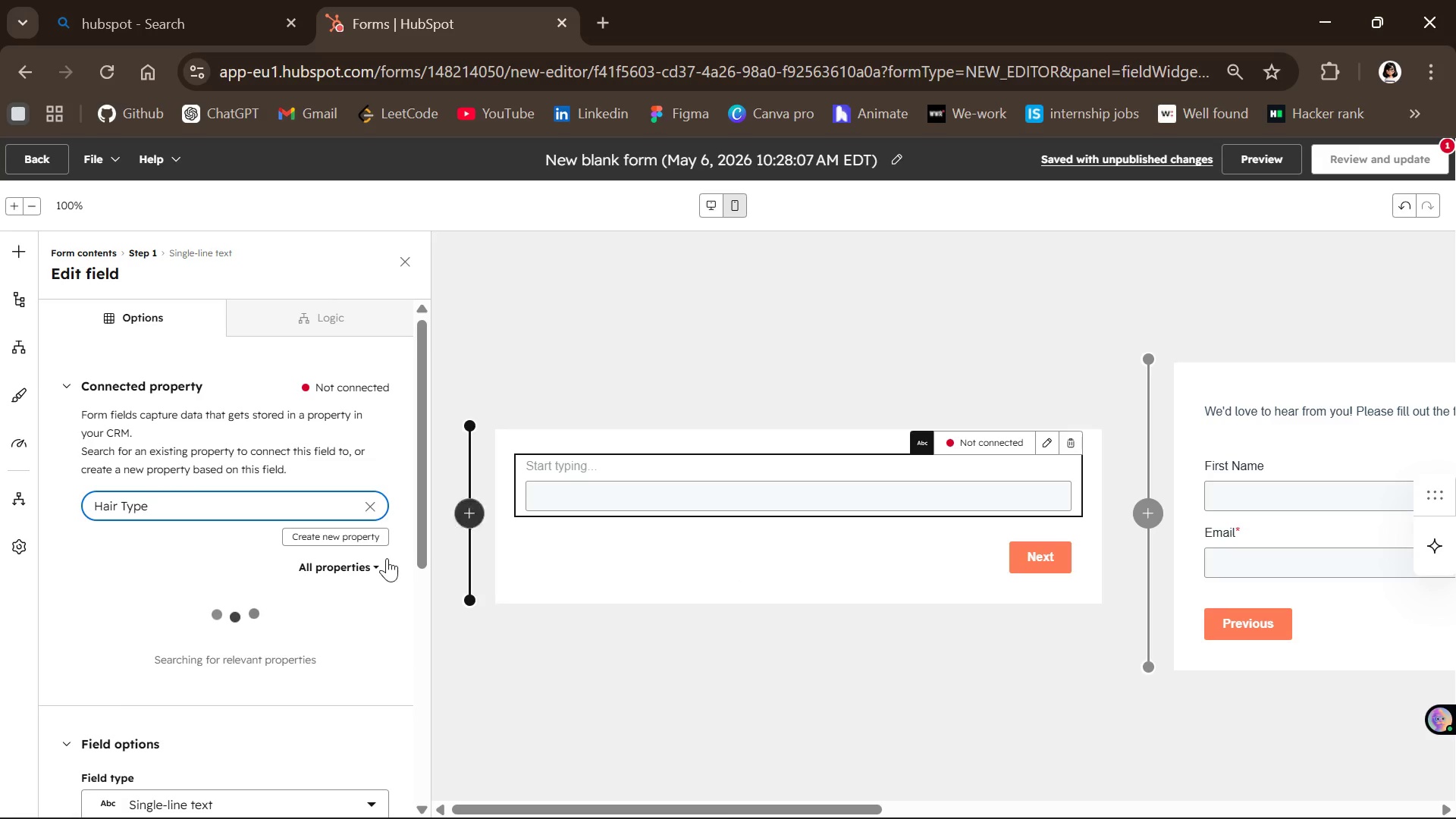 
left_click([234, 552])
 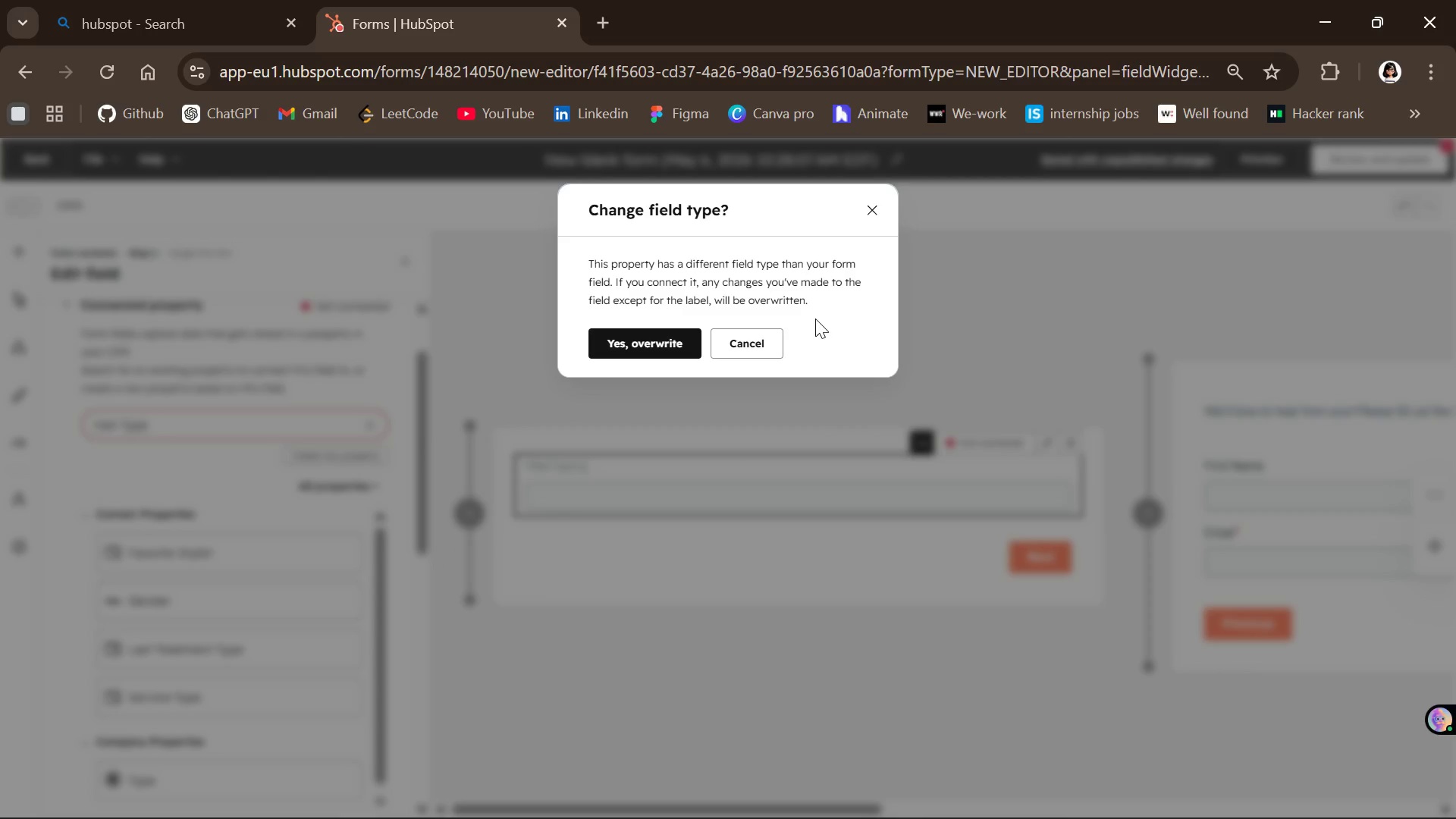 
left_click([868, 209])
 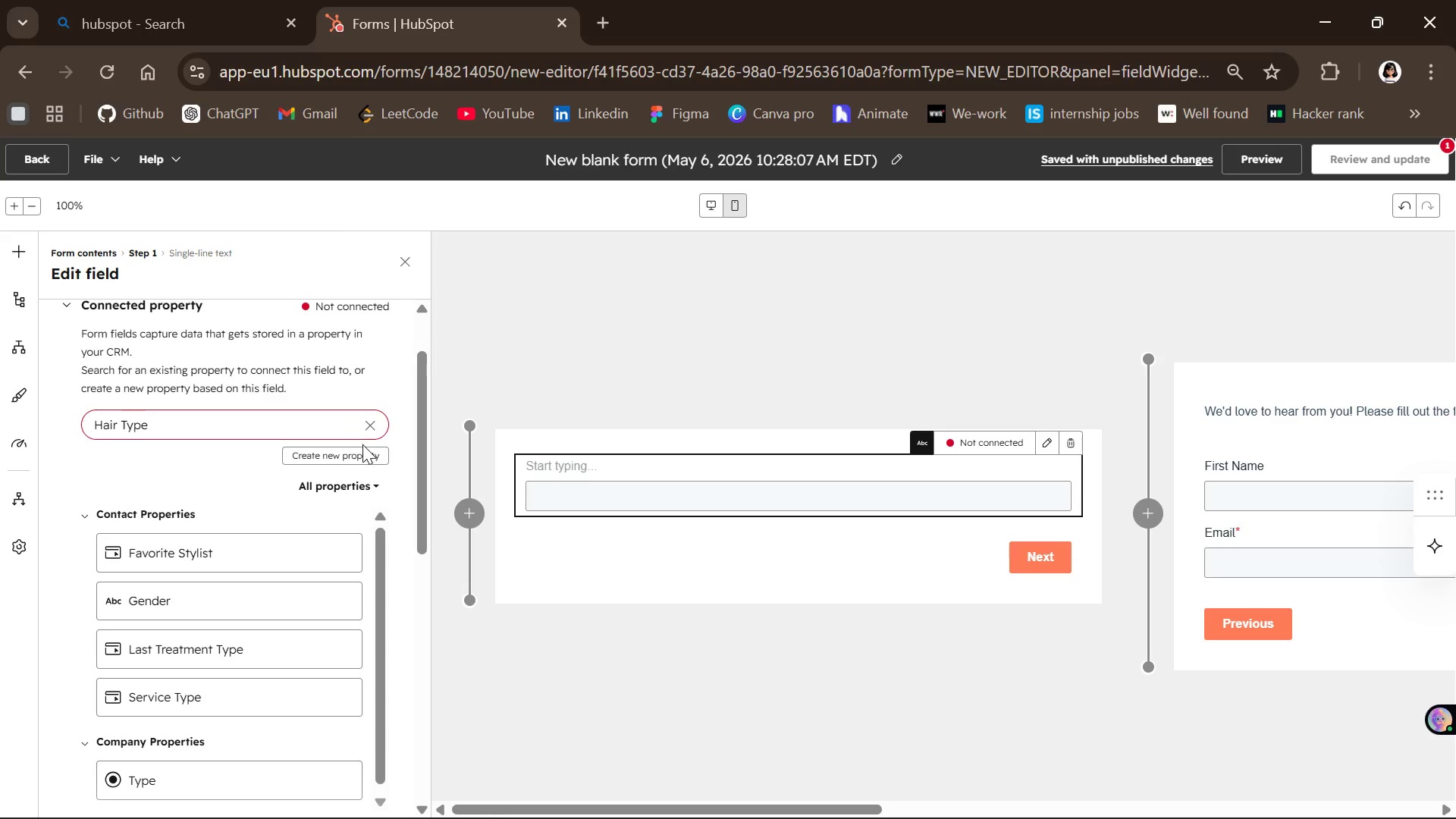 
left_click([356, 451])
 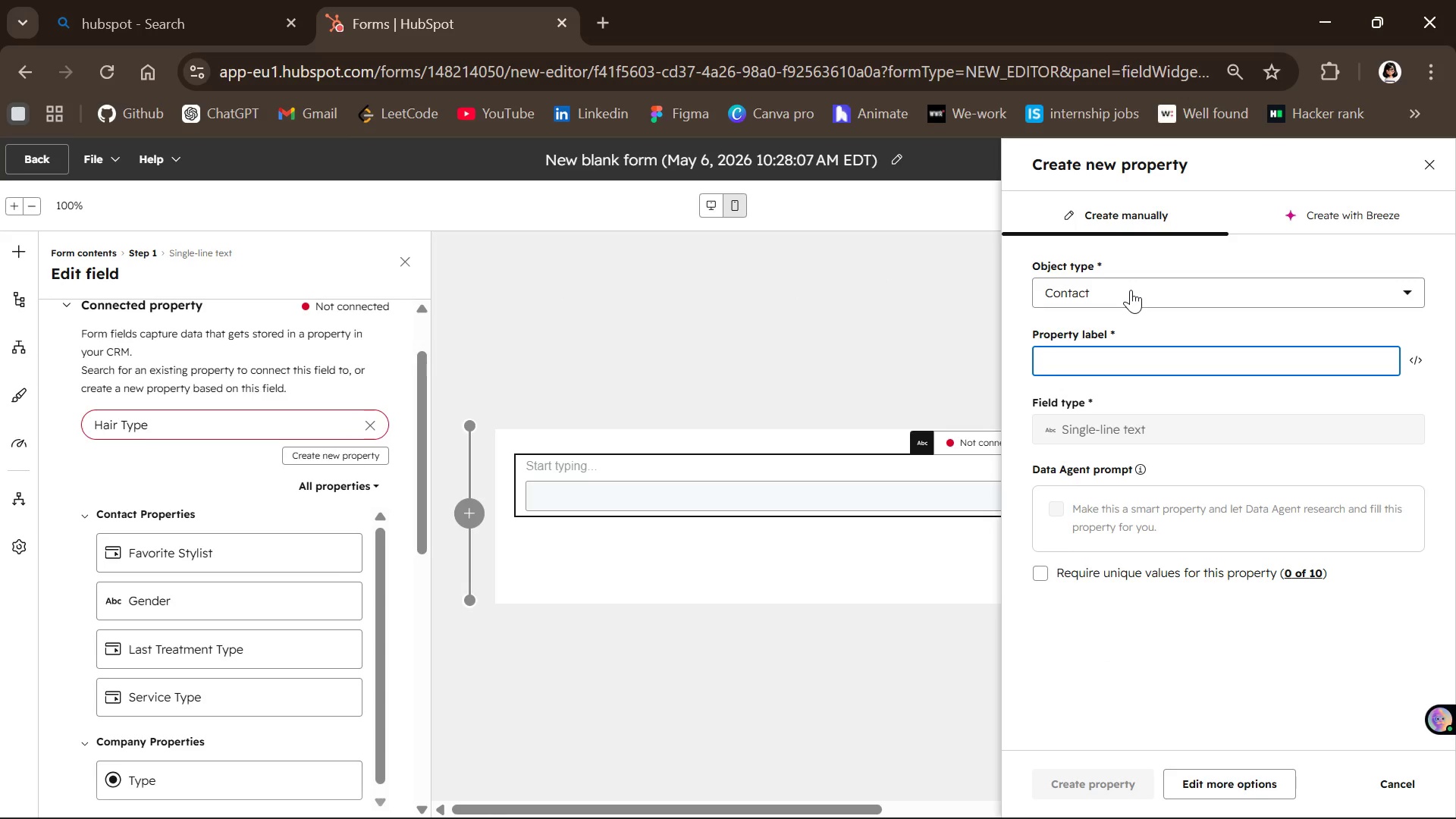 
left_click([1100, 354])
 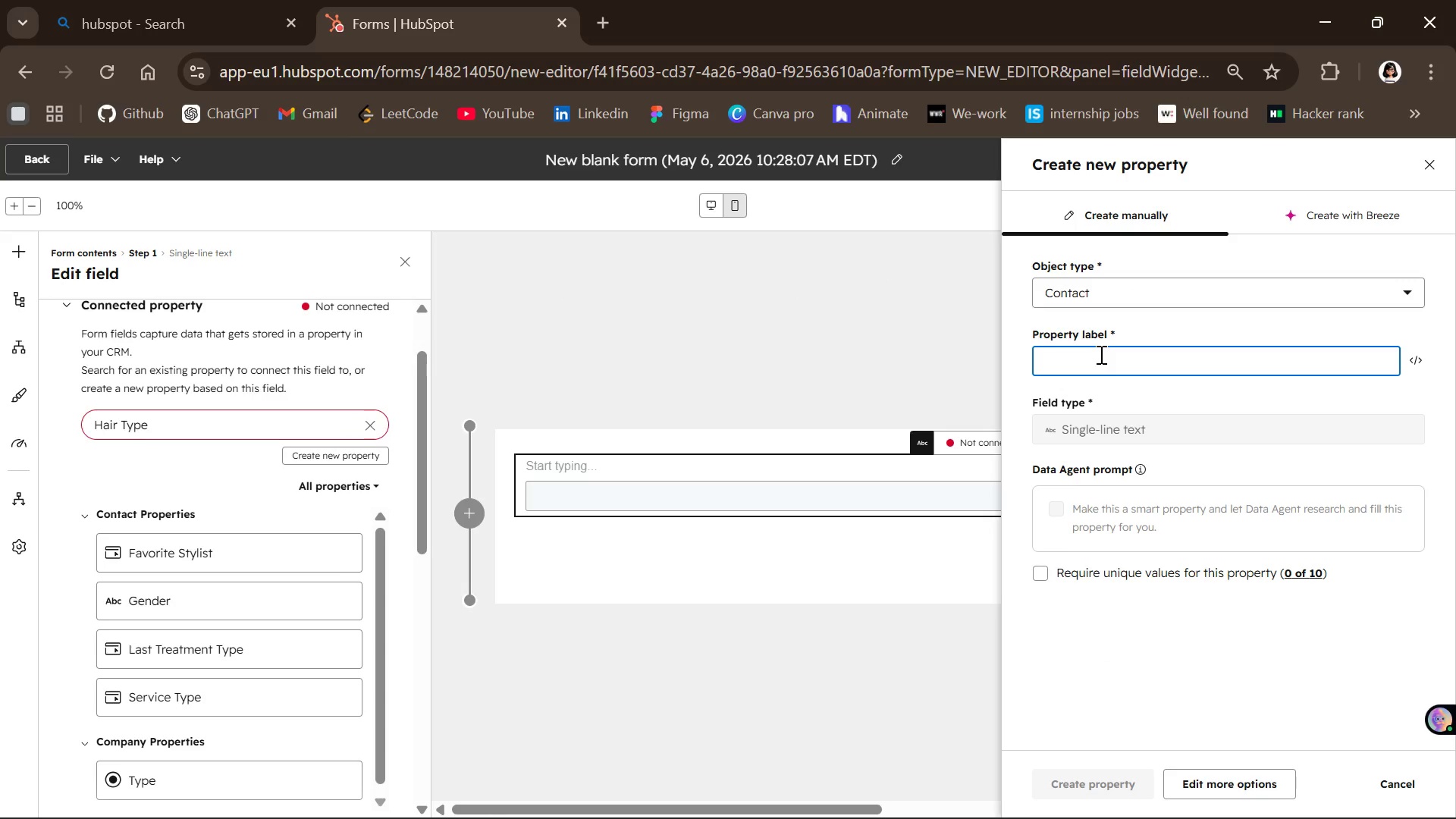 
type(Hair )
key(Tab)
type(Tu)
key(Backspace)
type(ype )
 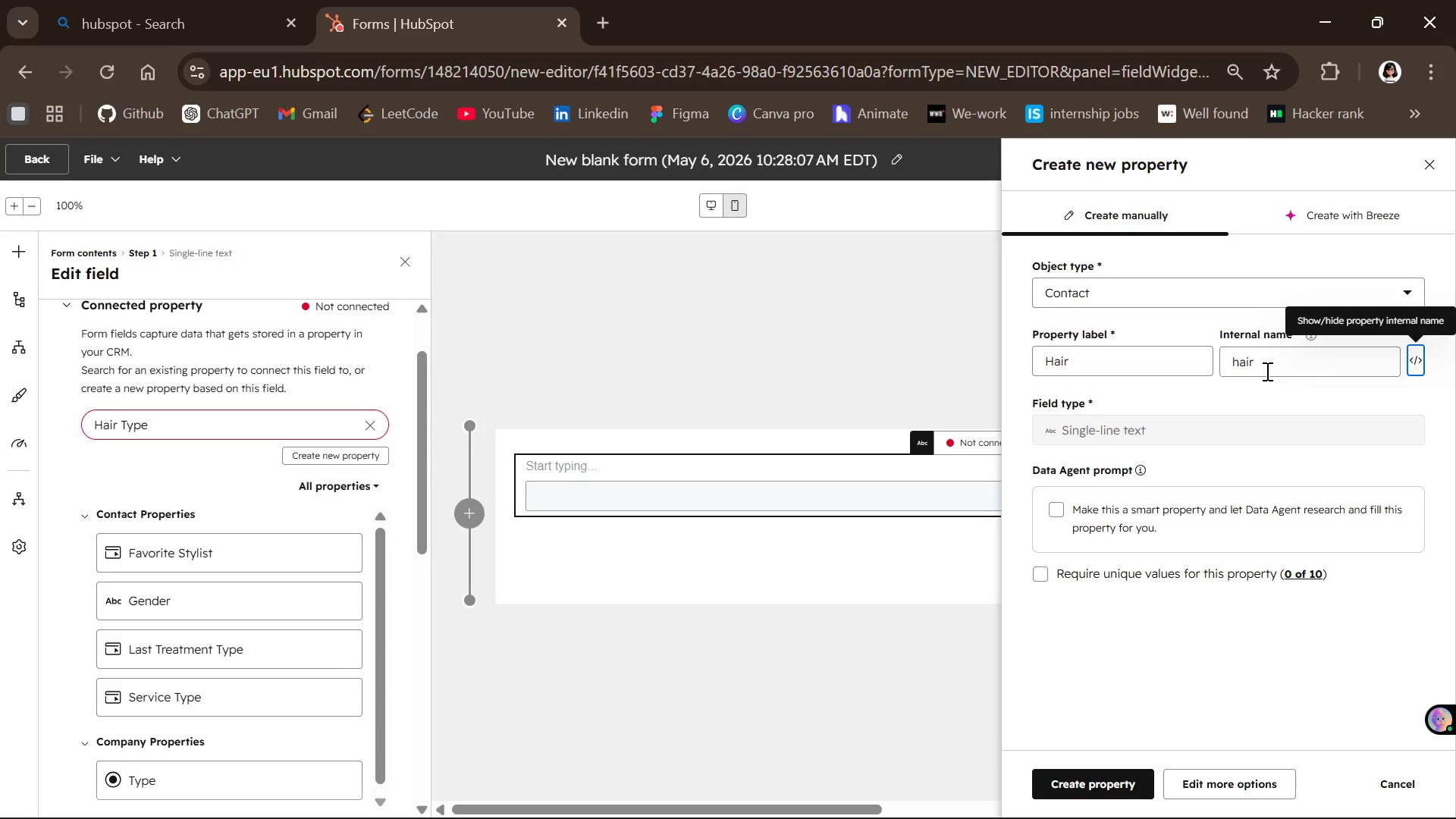 
left_click([1272, 361])
 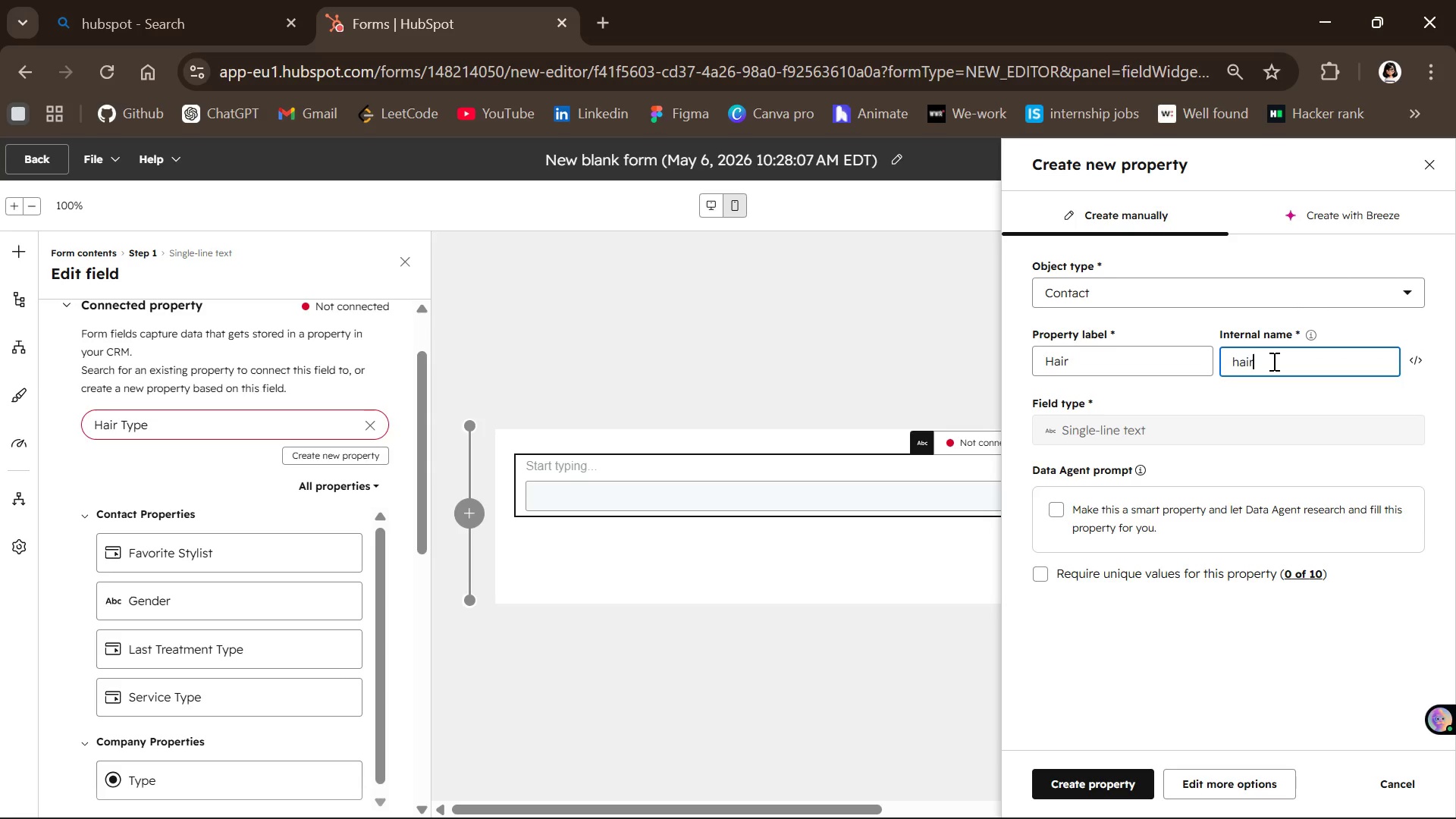 
key(Backspace)
 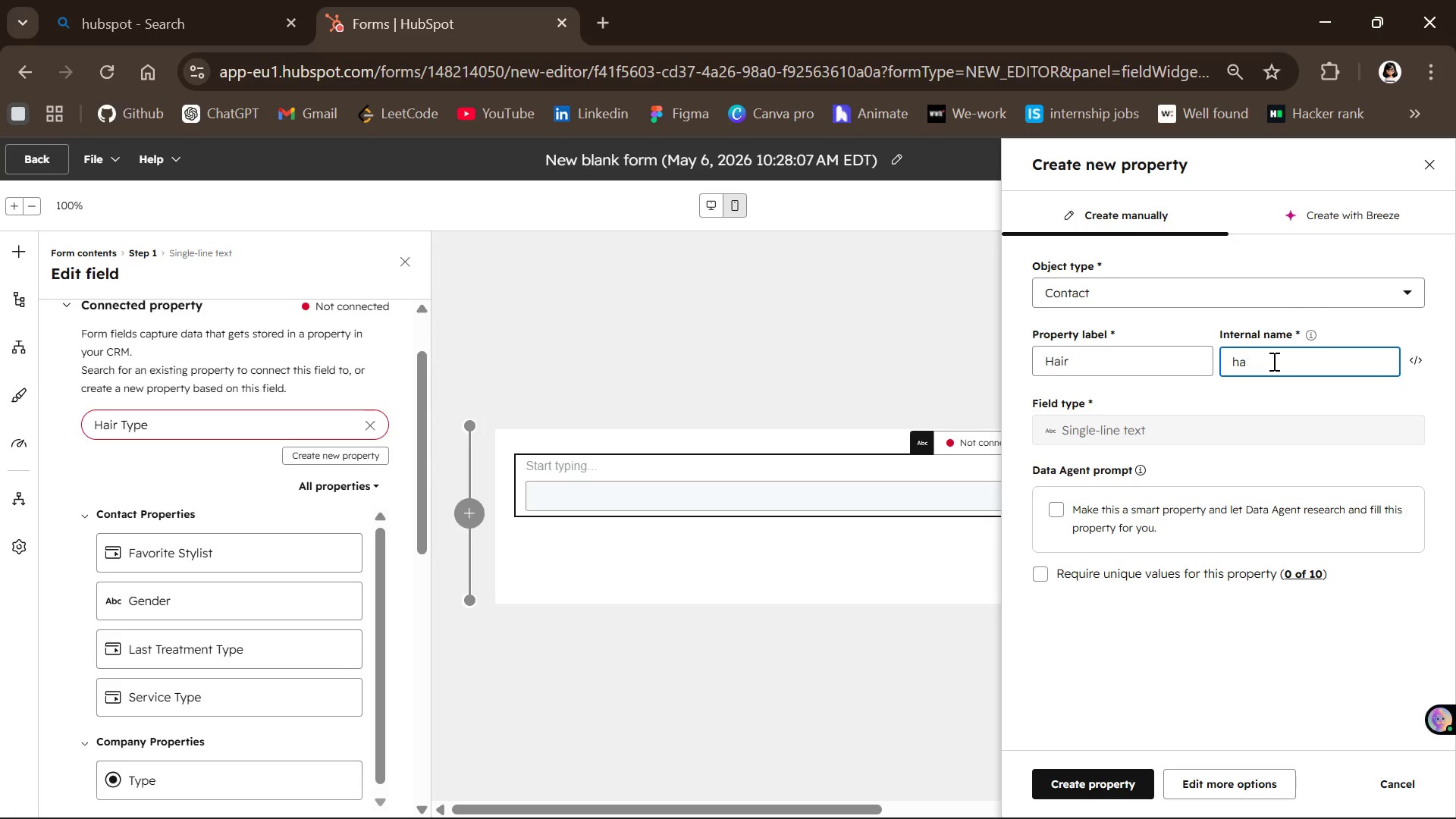 
key(Backspace)
 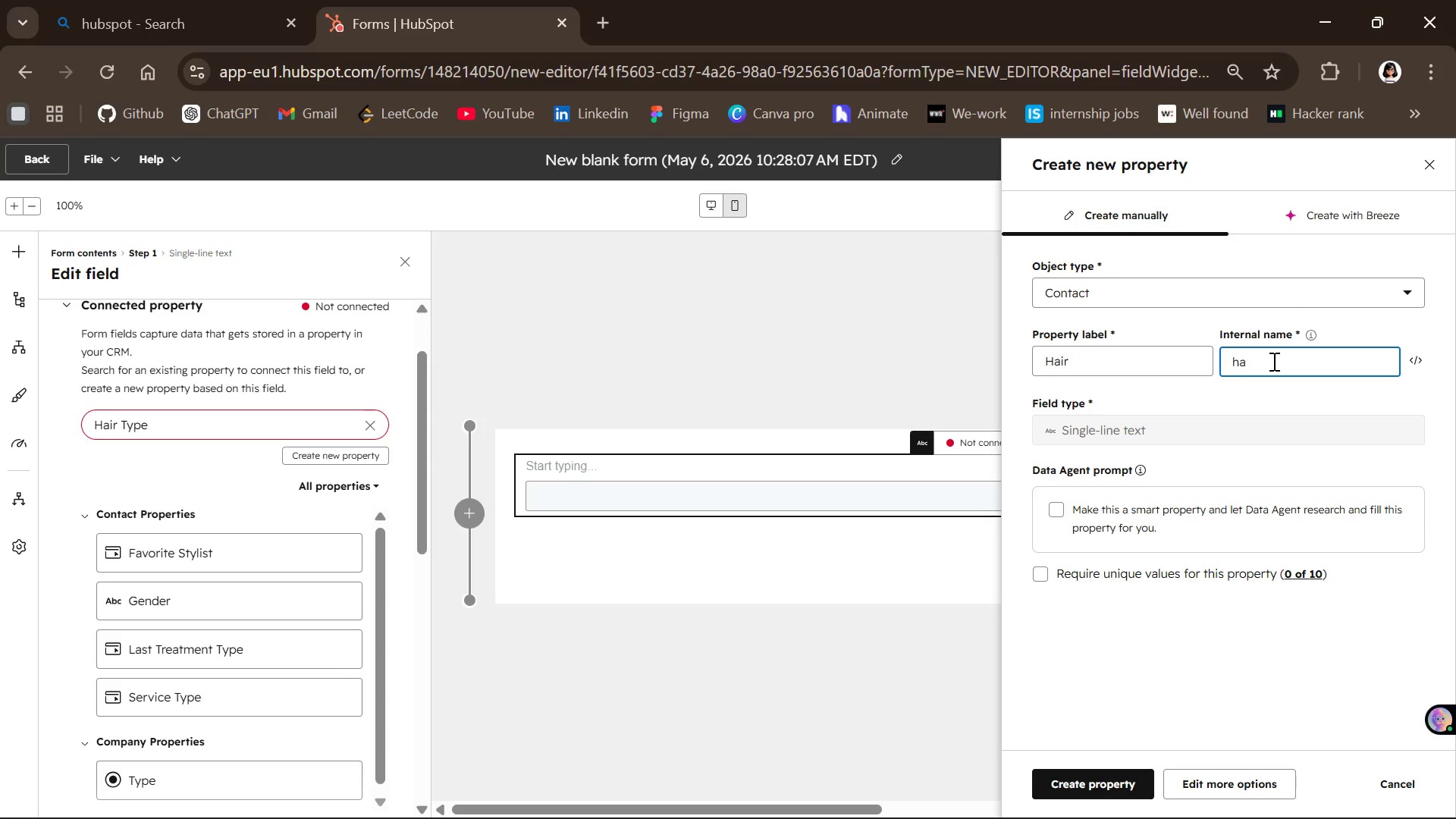 
key(Backspace)
 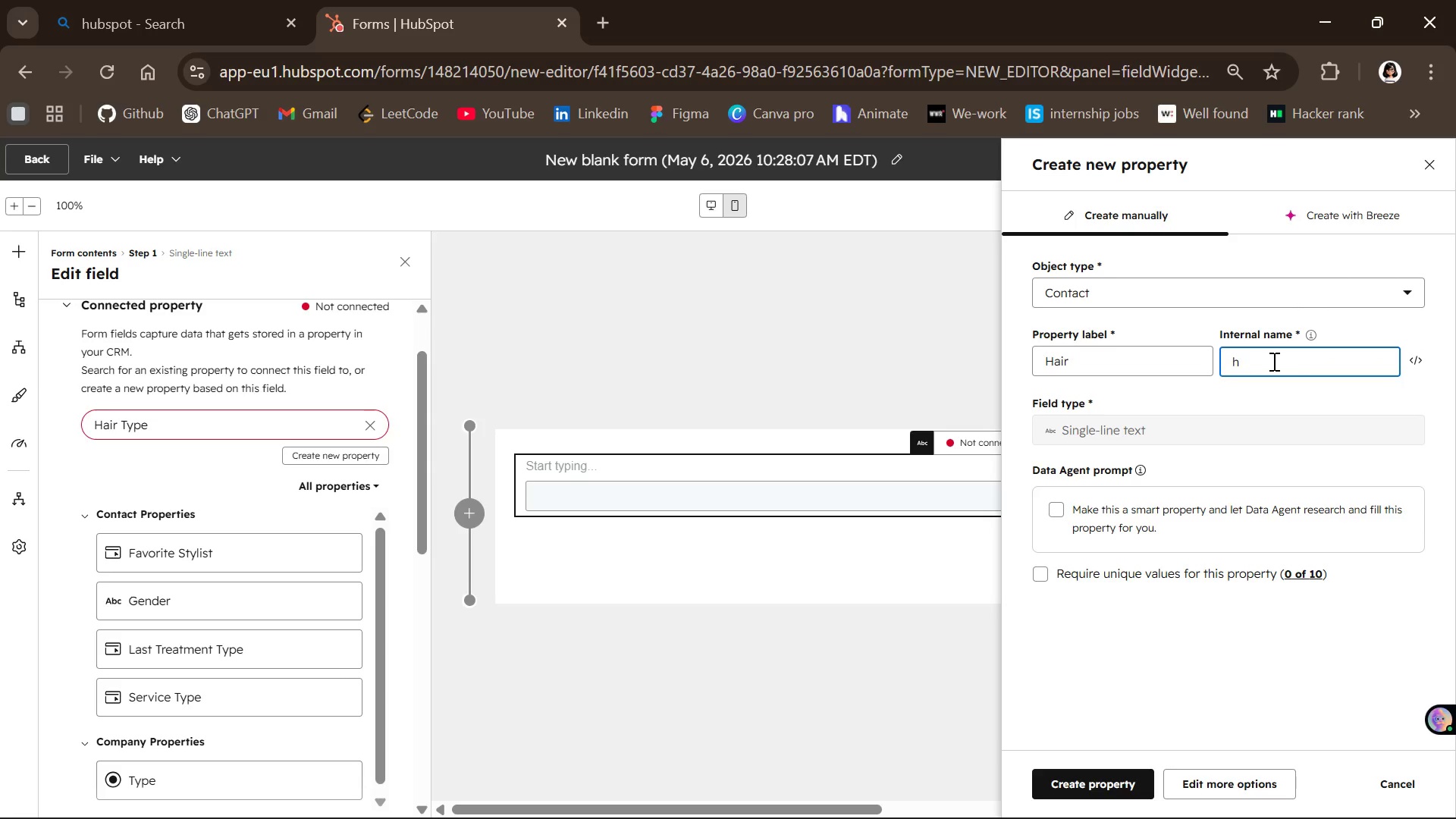 
key(Backspace)
 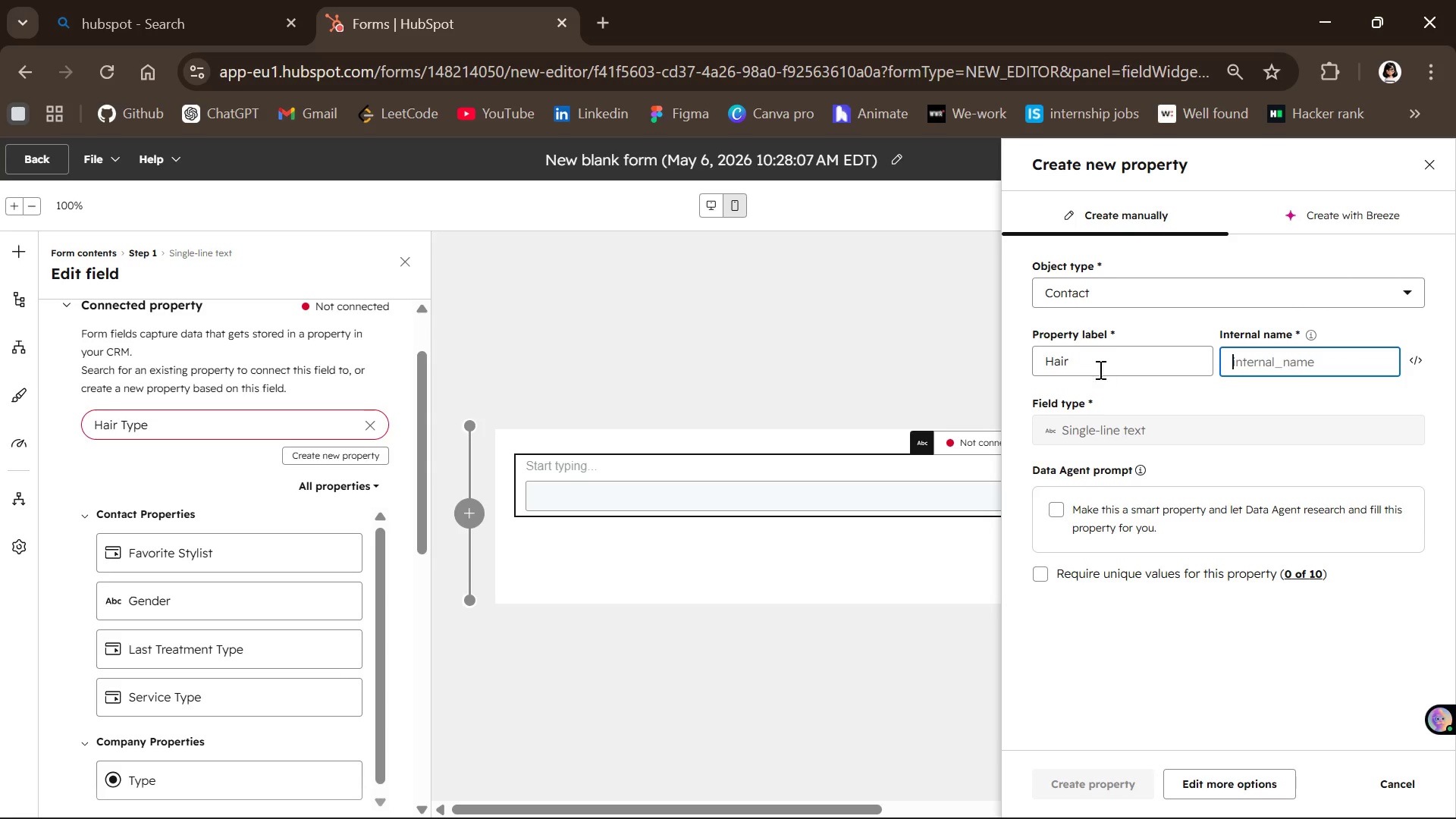 
left_click([1094, 359])
 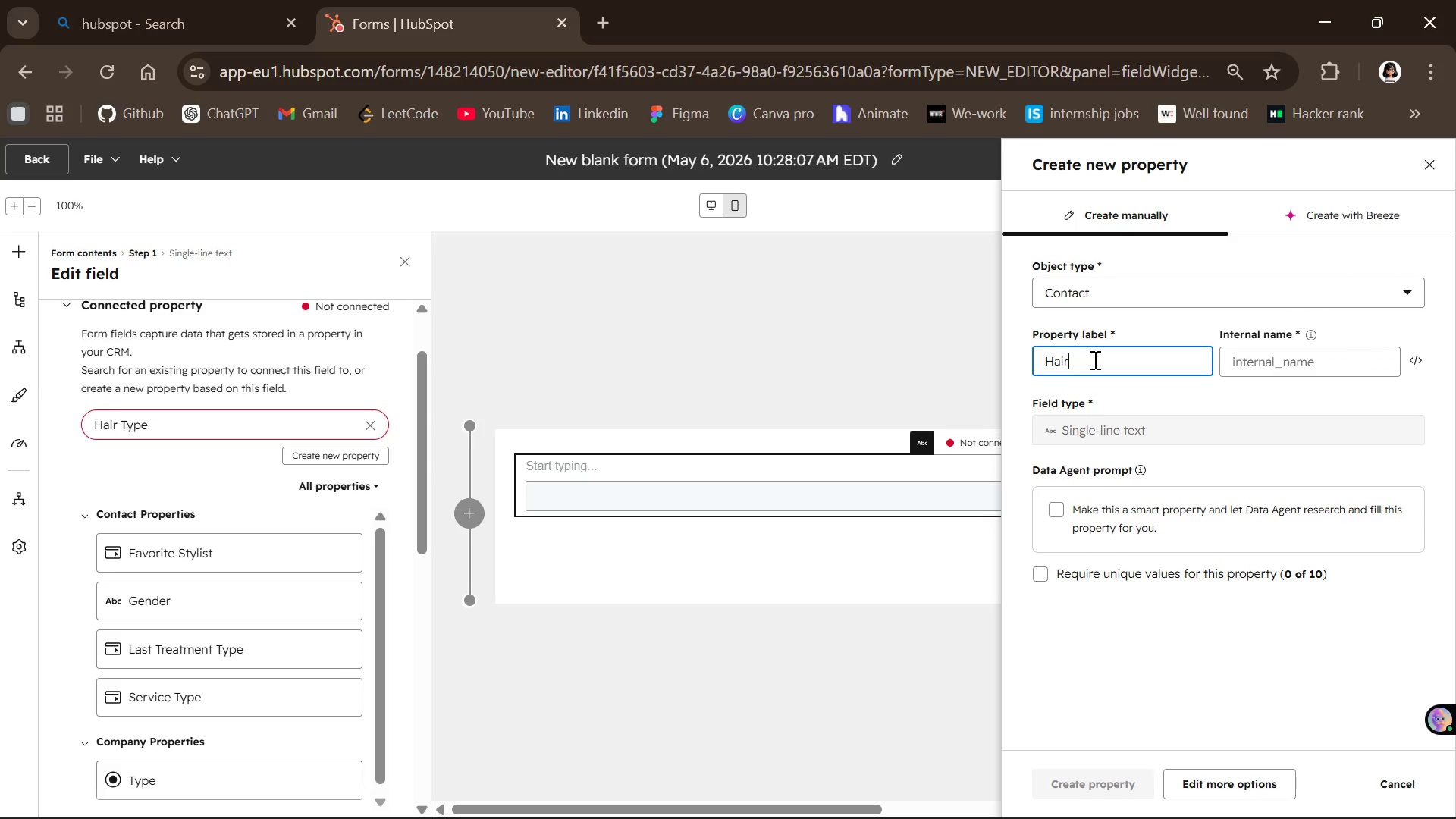 
key(Space)
 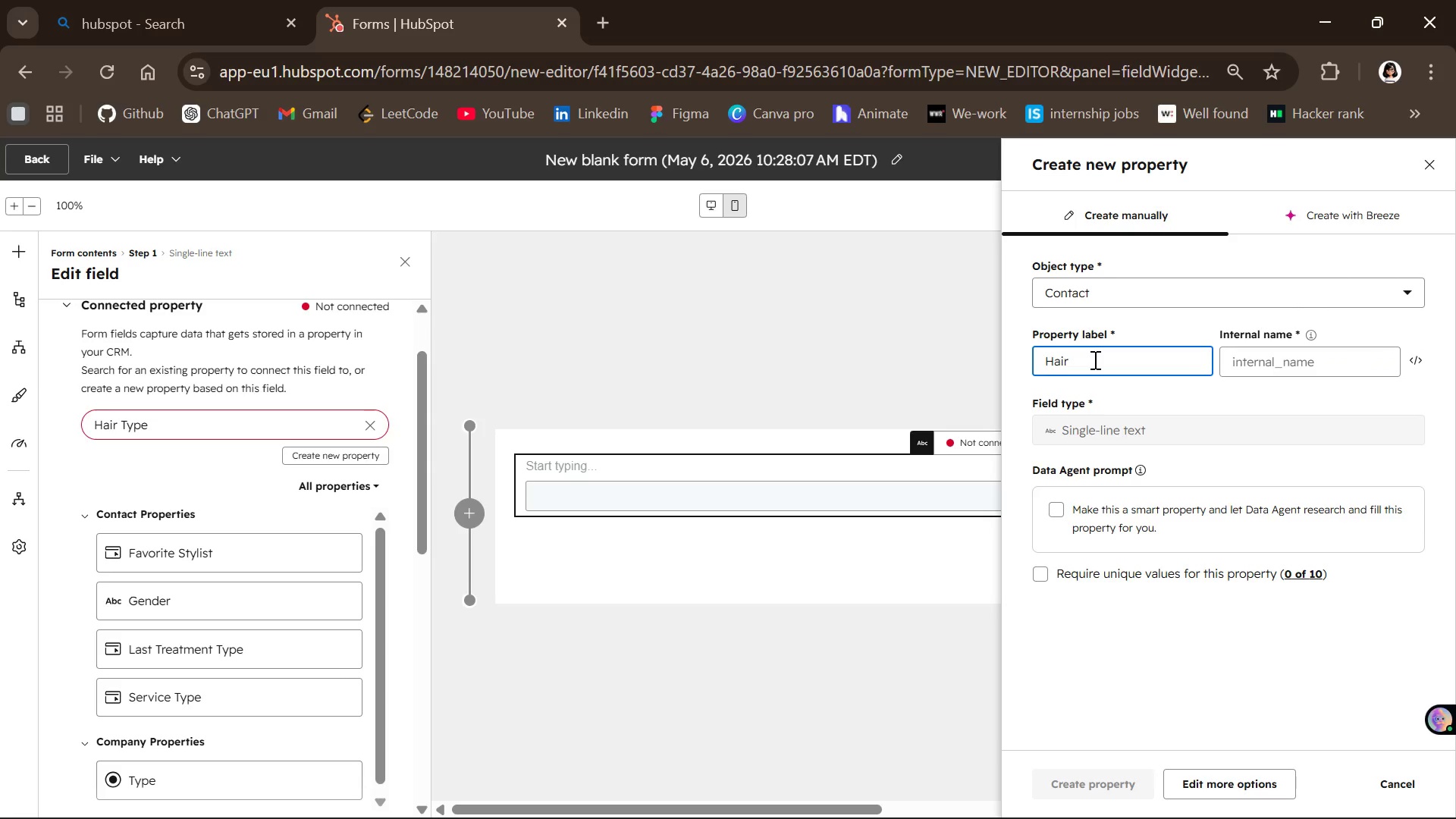 
key(T)
 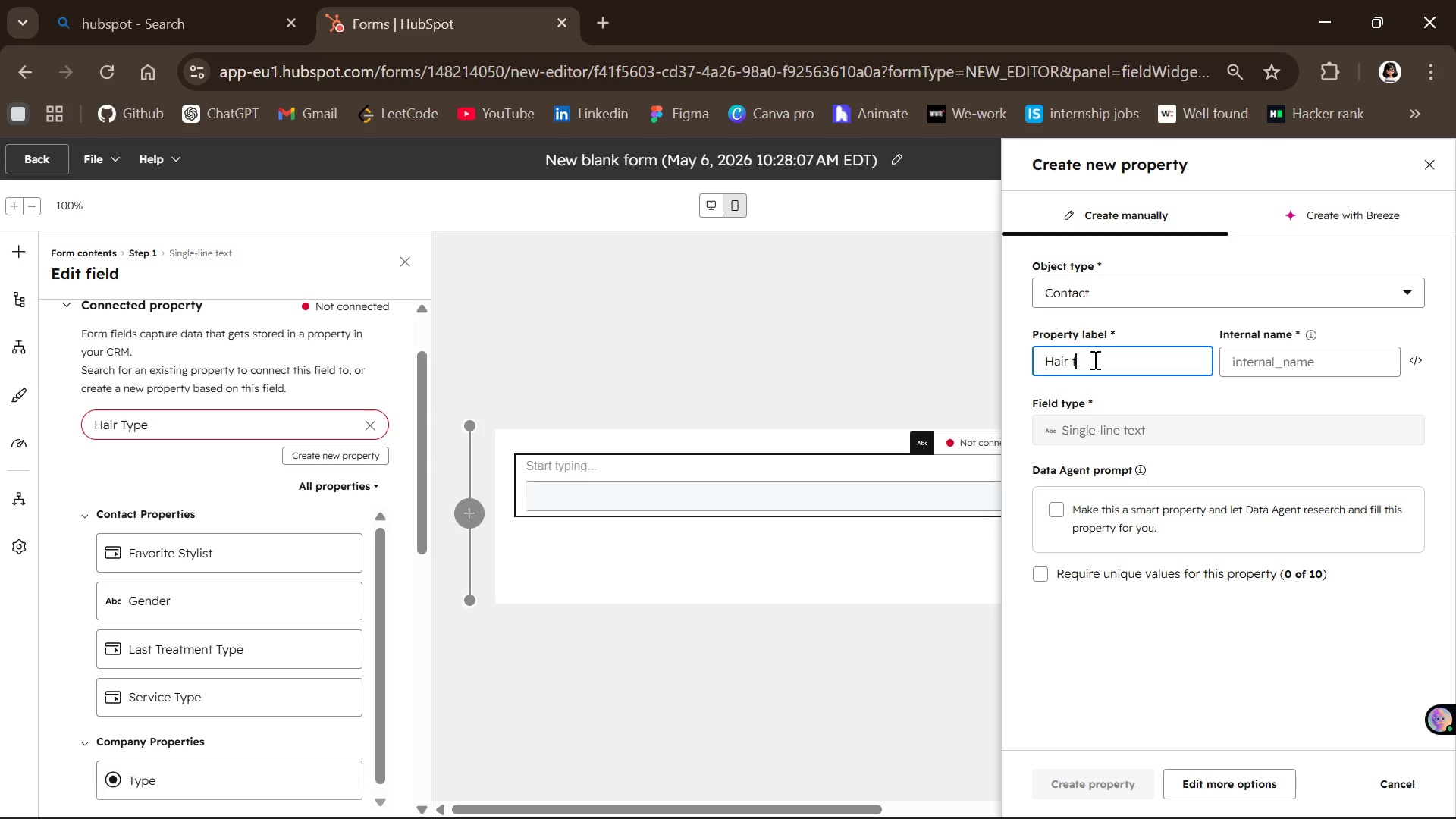 
key(Backspace)
type(Type )
key(Backspace)
 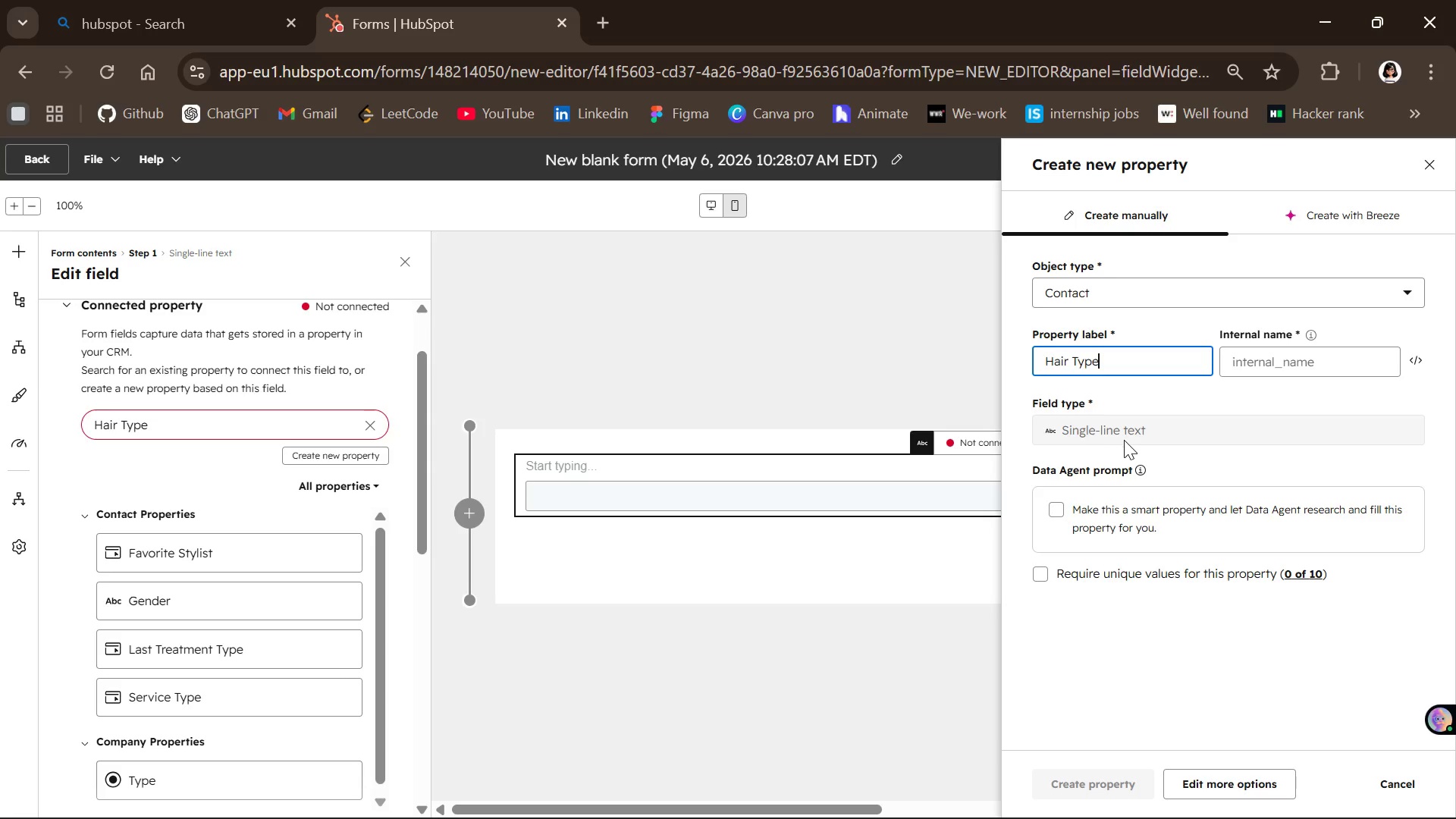 
left_click([1125, 441])
 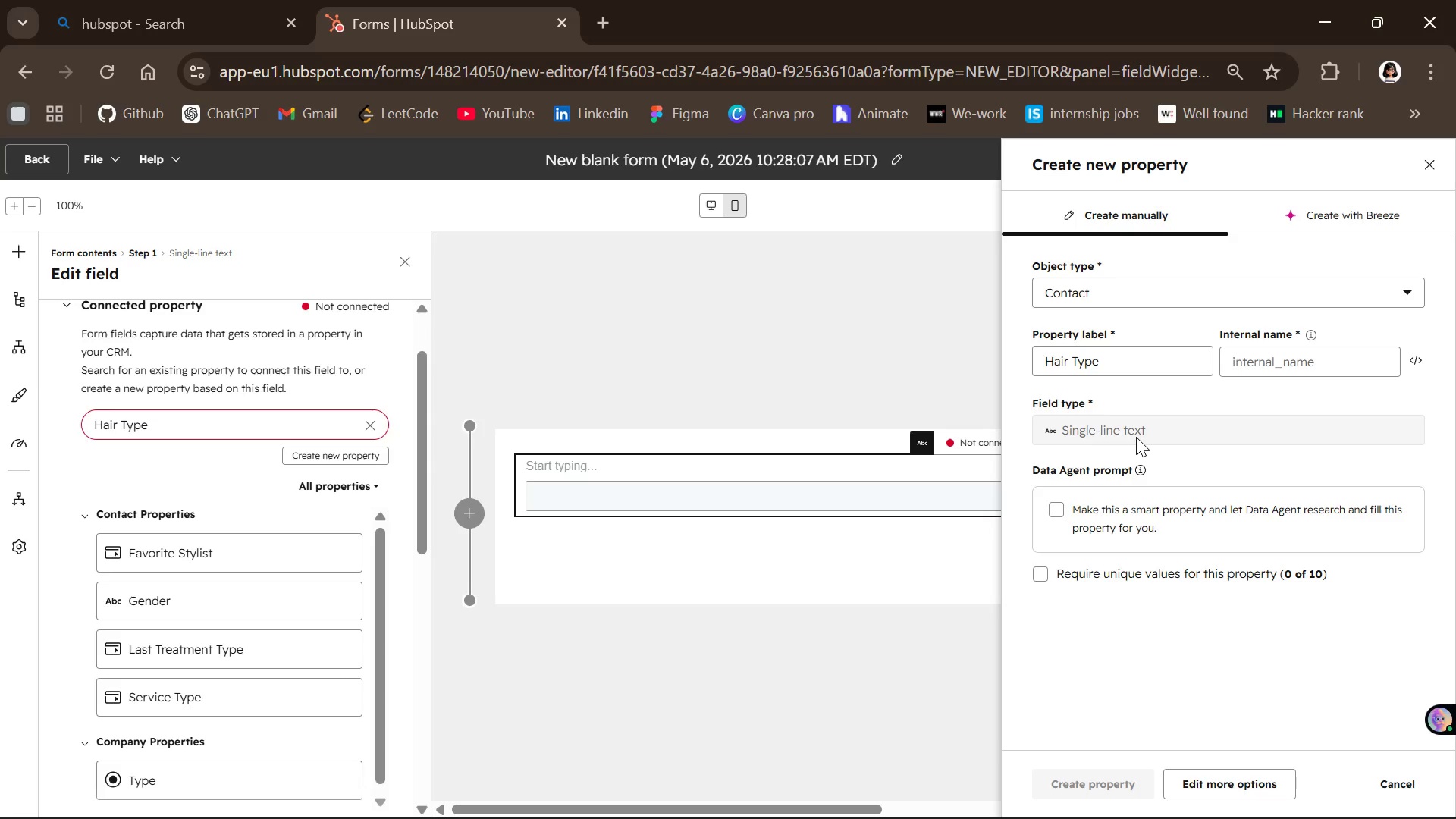 
left_click([1136, 437])
 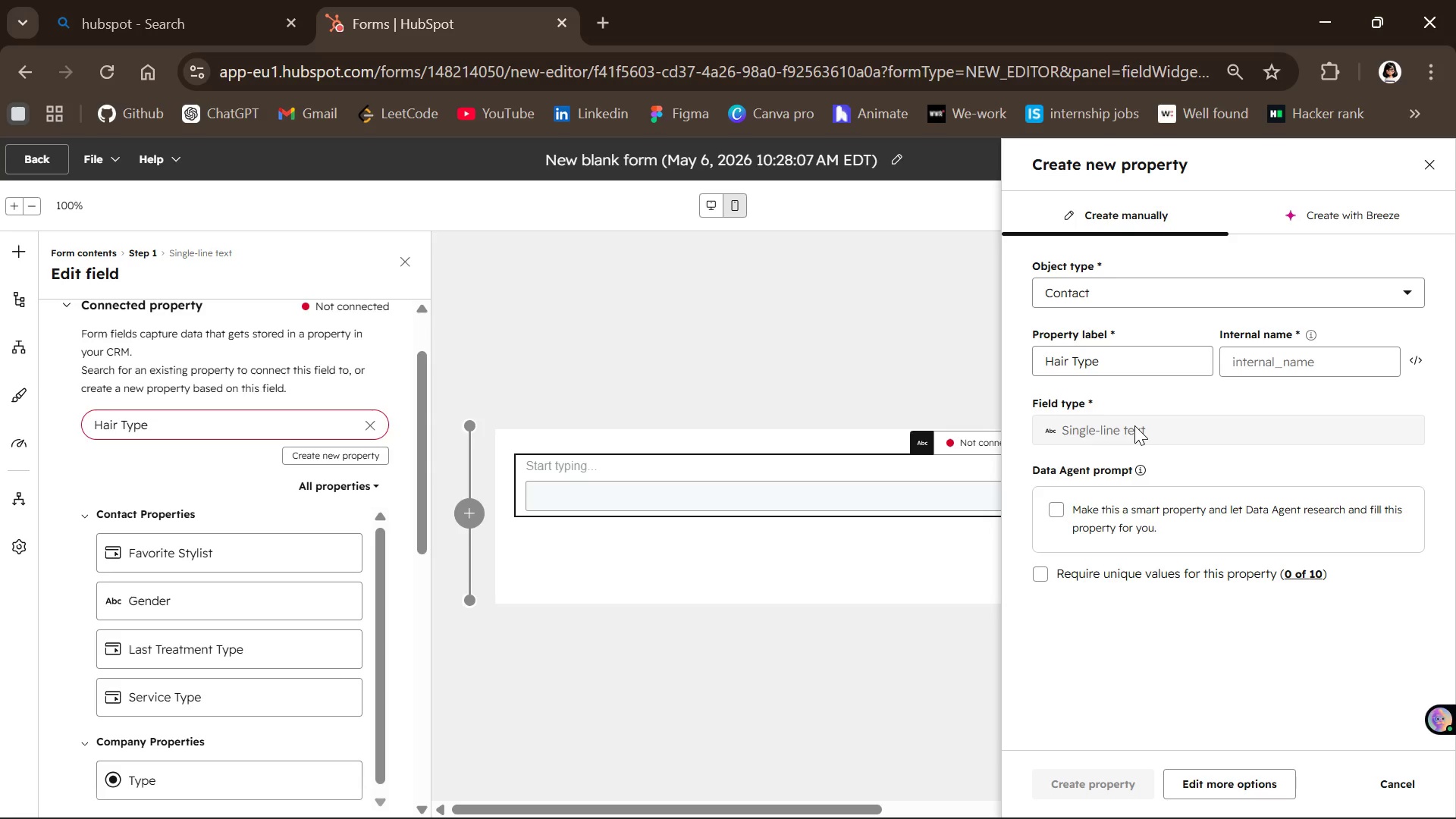 
double_click([1134, 425])
 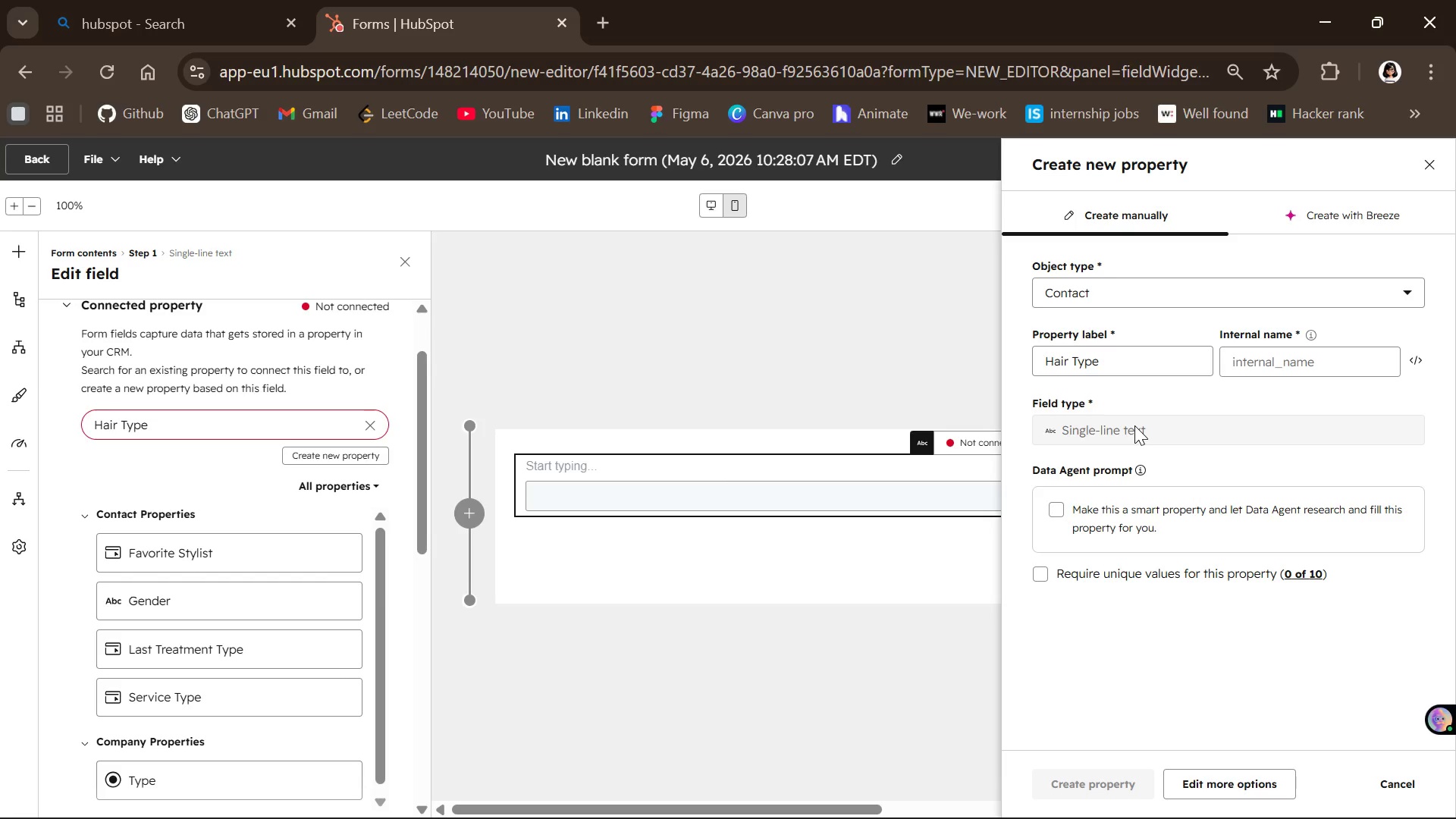 
triple_click([1134, 425])
 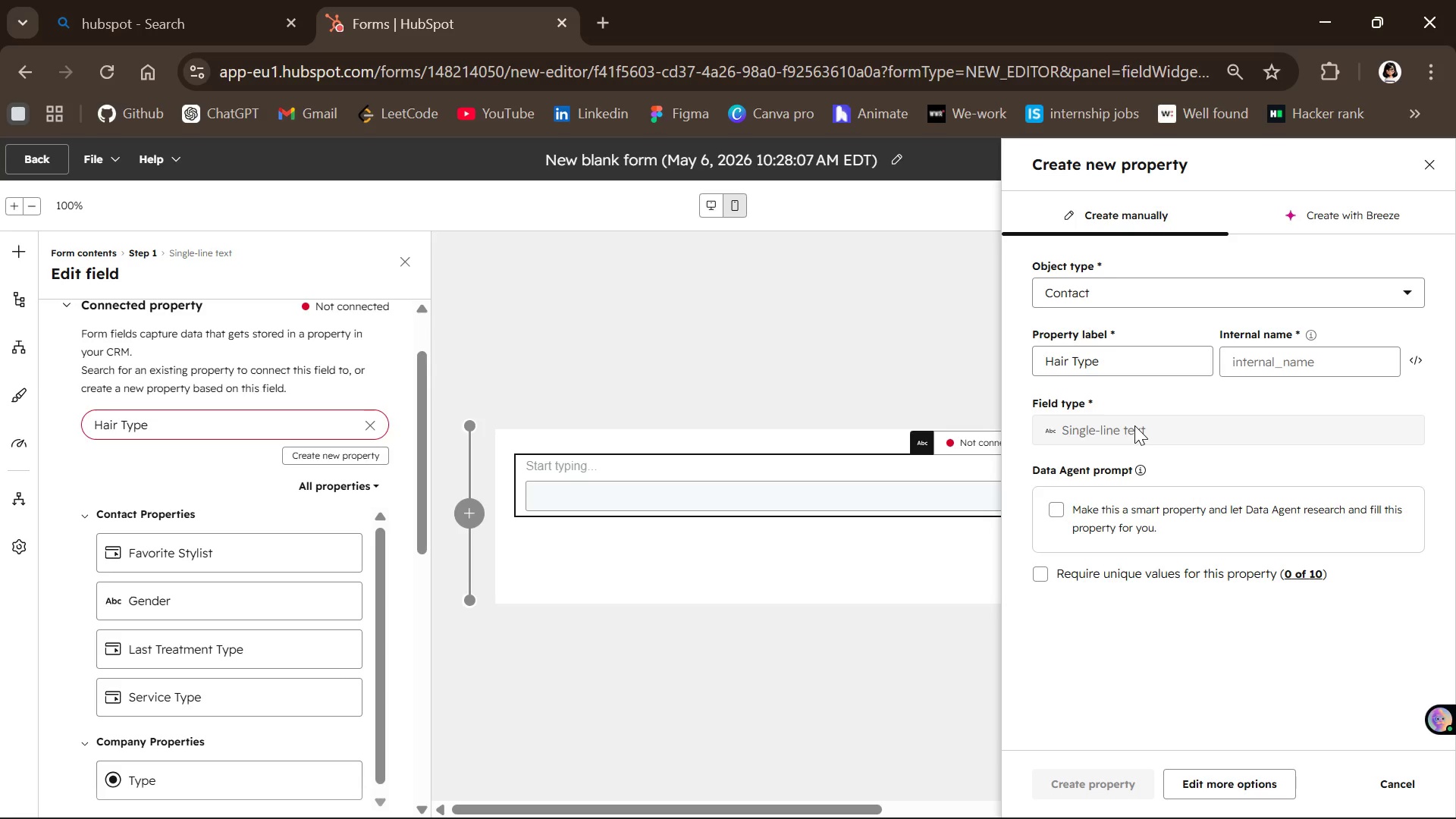 
triple_click([1134, 425])
 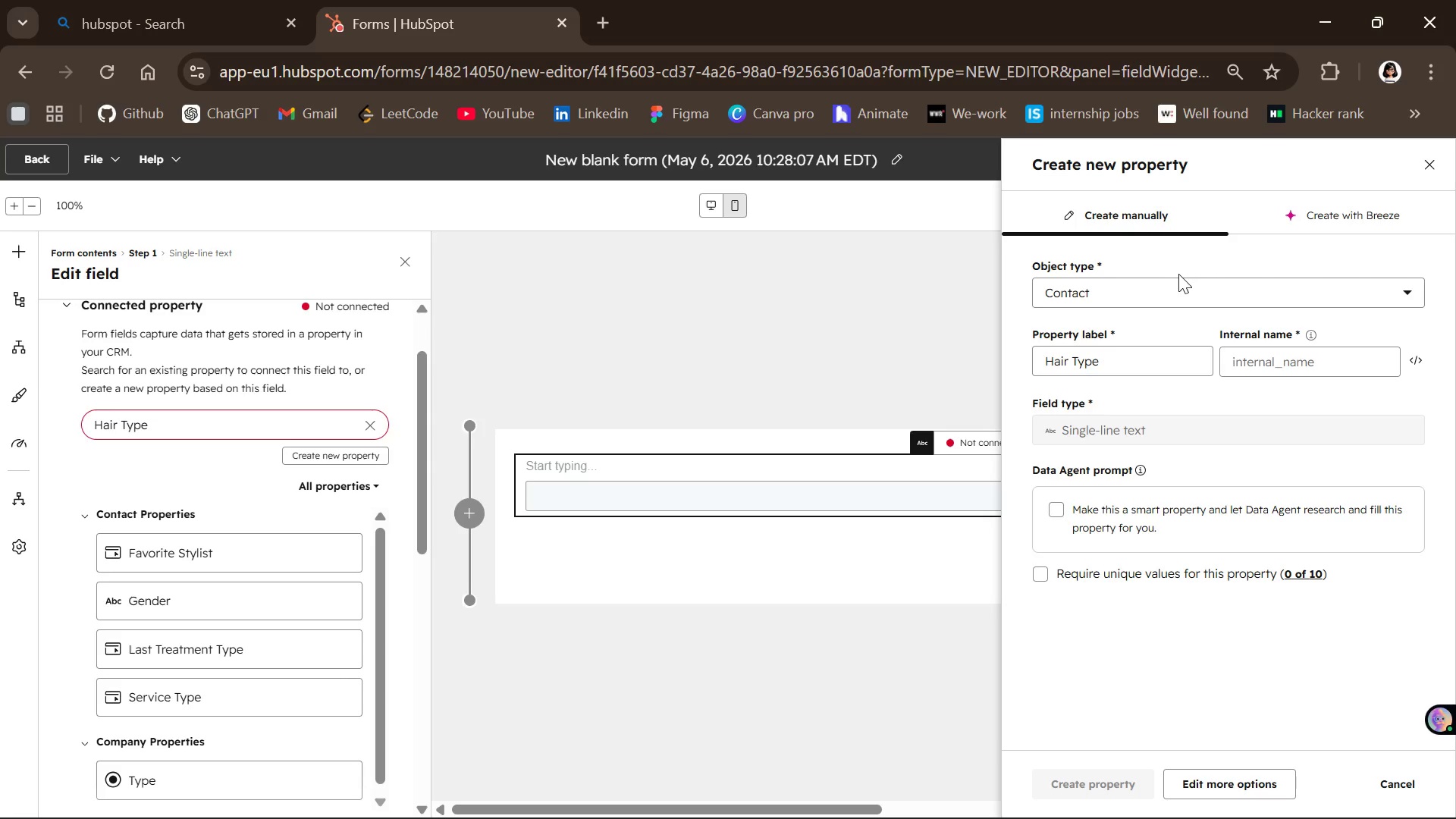 
left_click([1147, 287])
 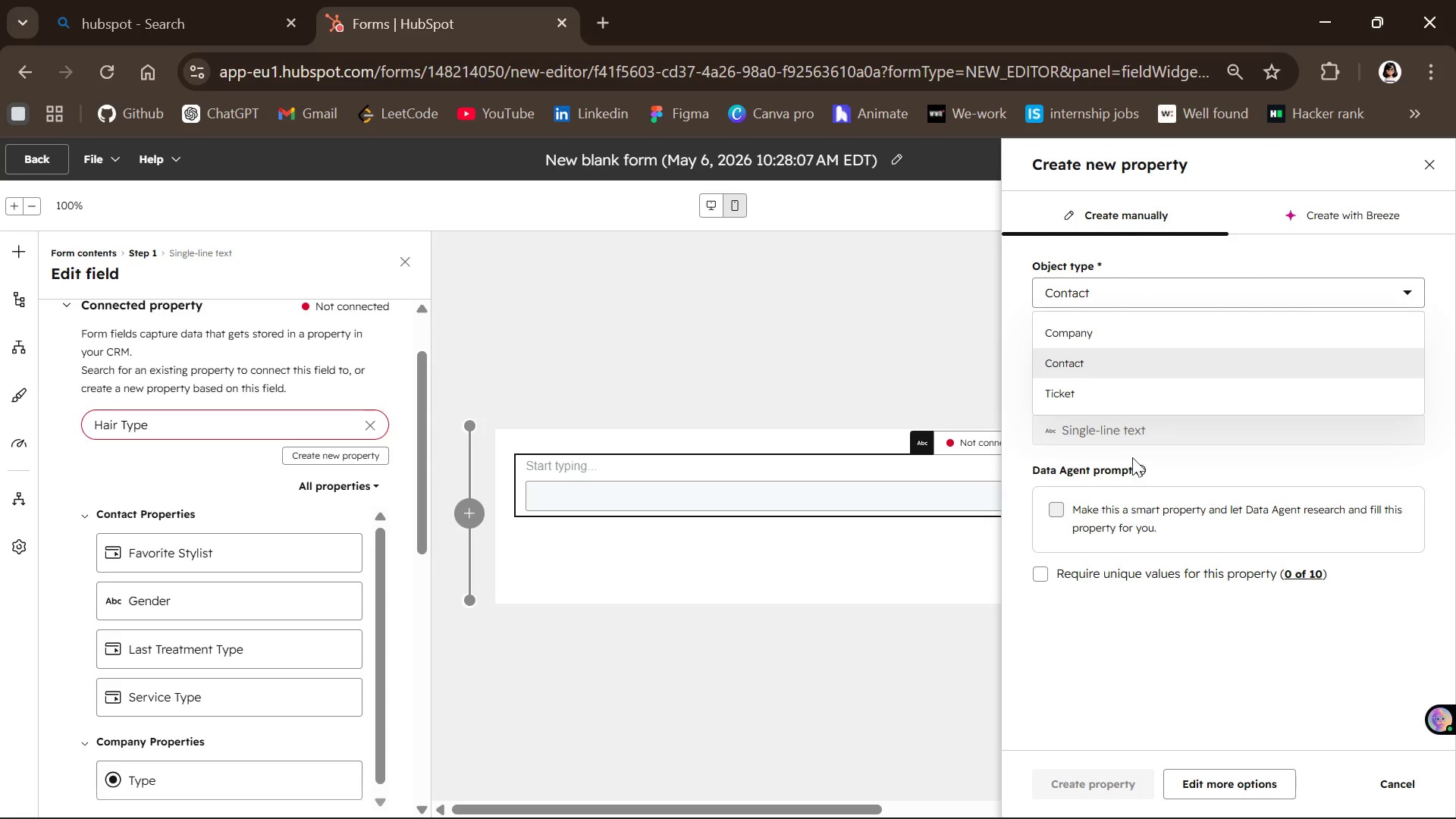 
left_click([1132, 453])
 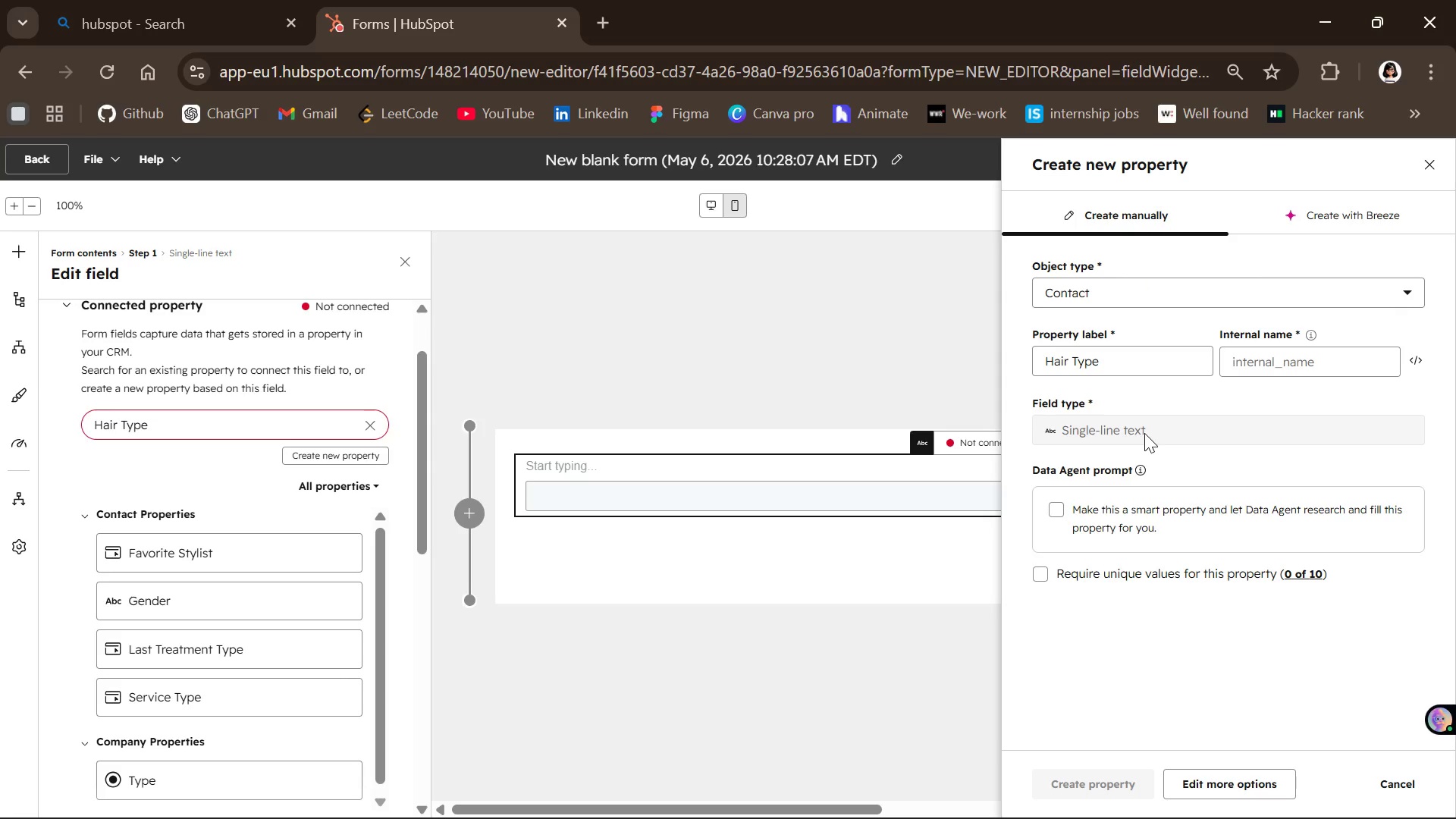 
double_click([1144, 433])
 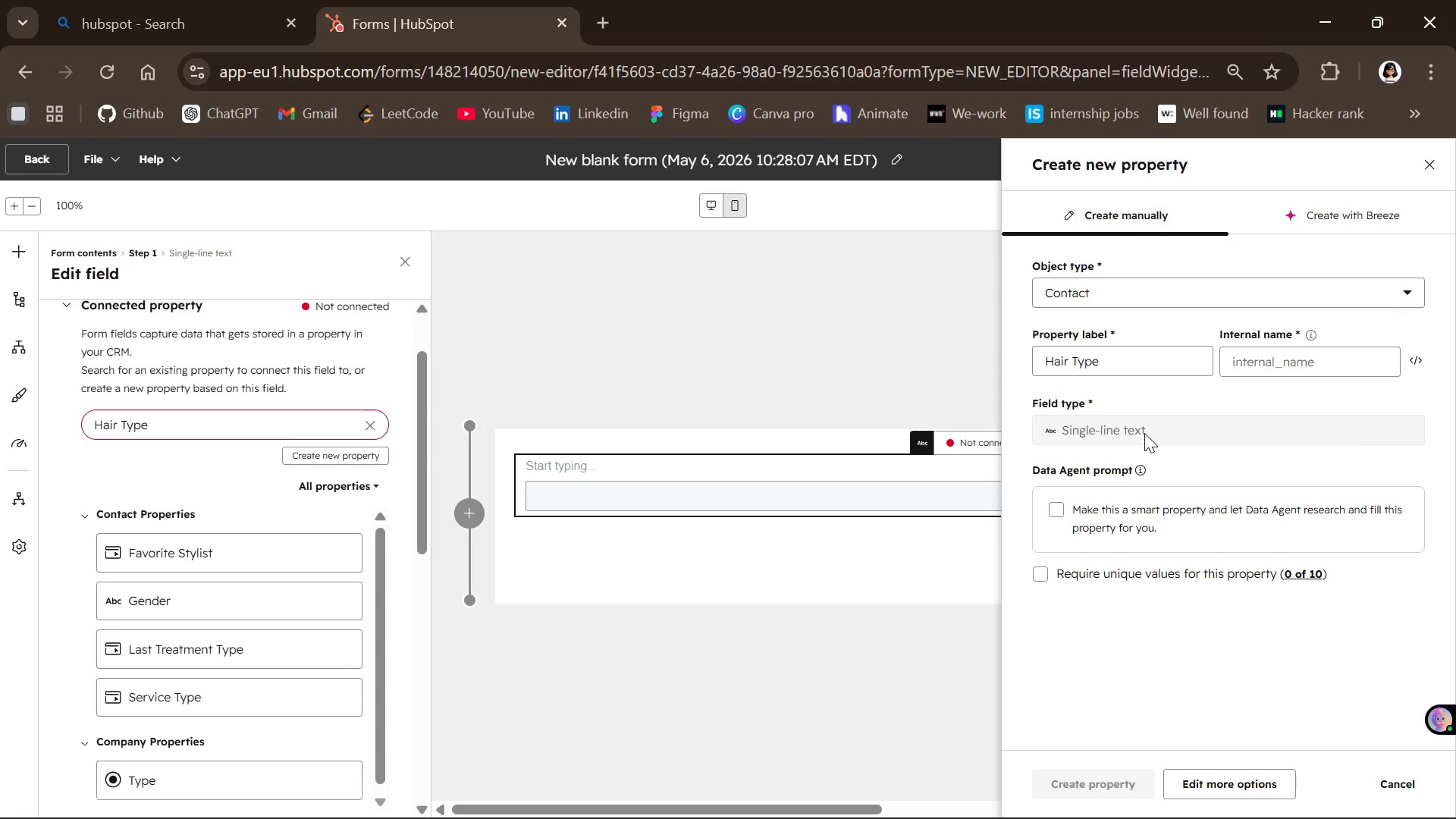 
triple_click([1144, 433])
 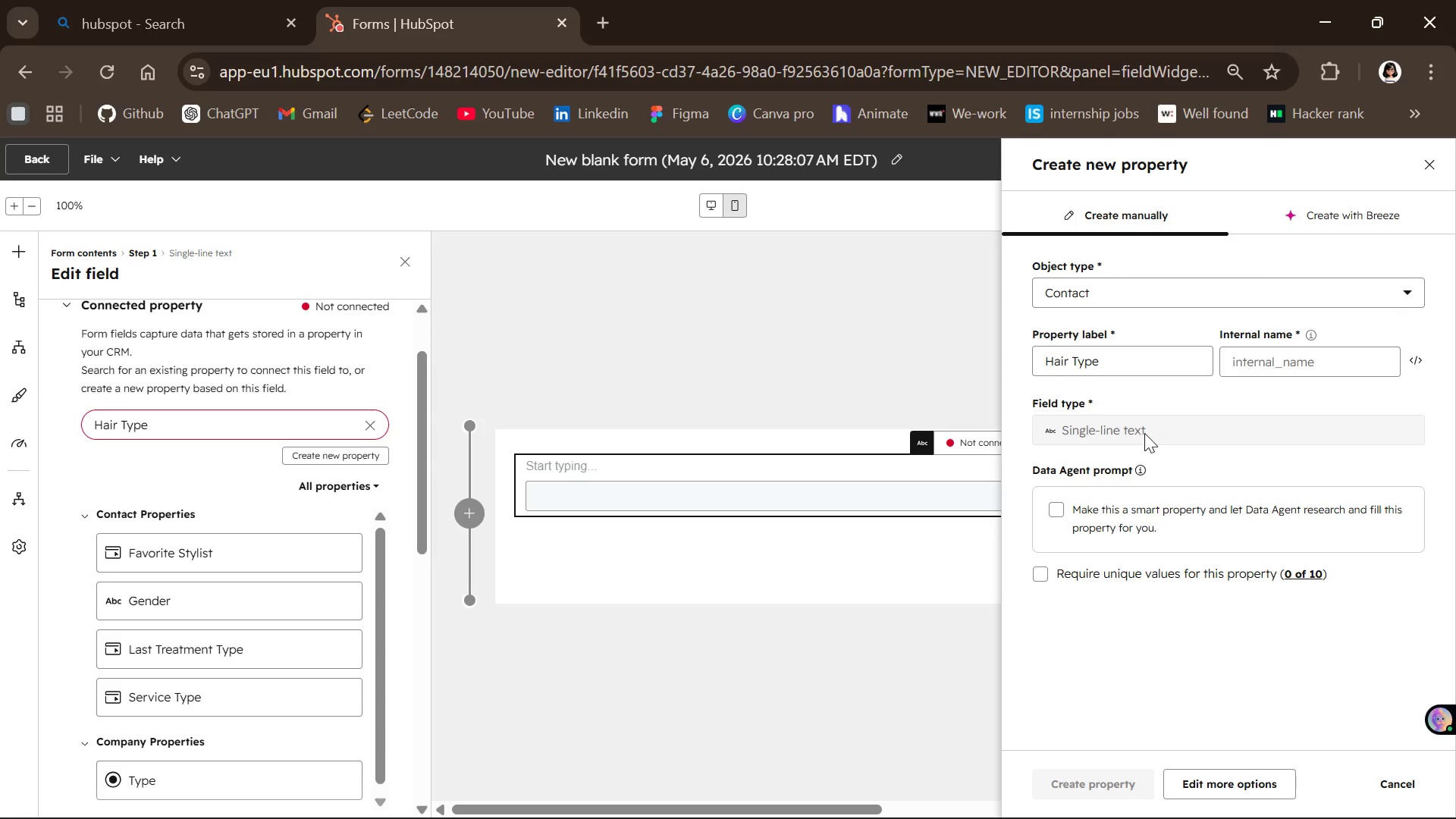 
left_click_drag(start_coordinate=[1144, 433], to_coordinate=[1304, 394])
 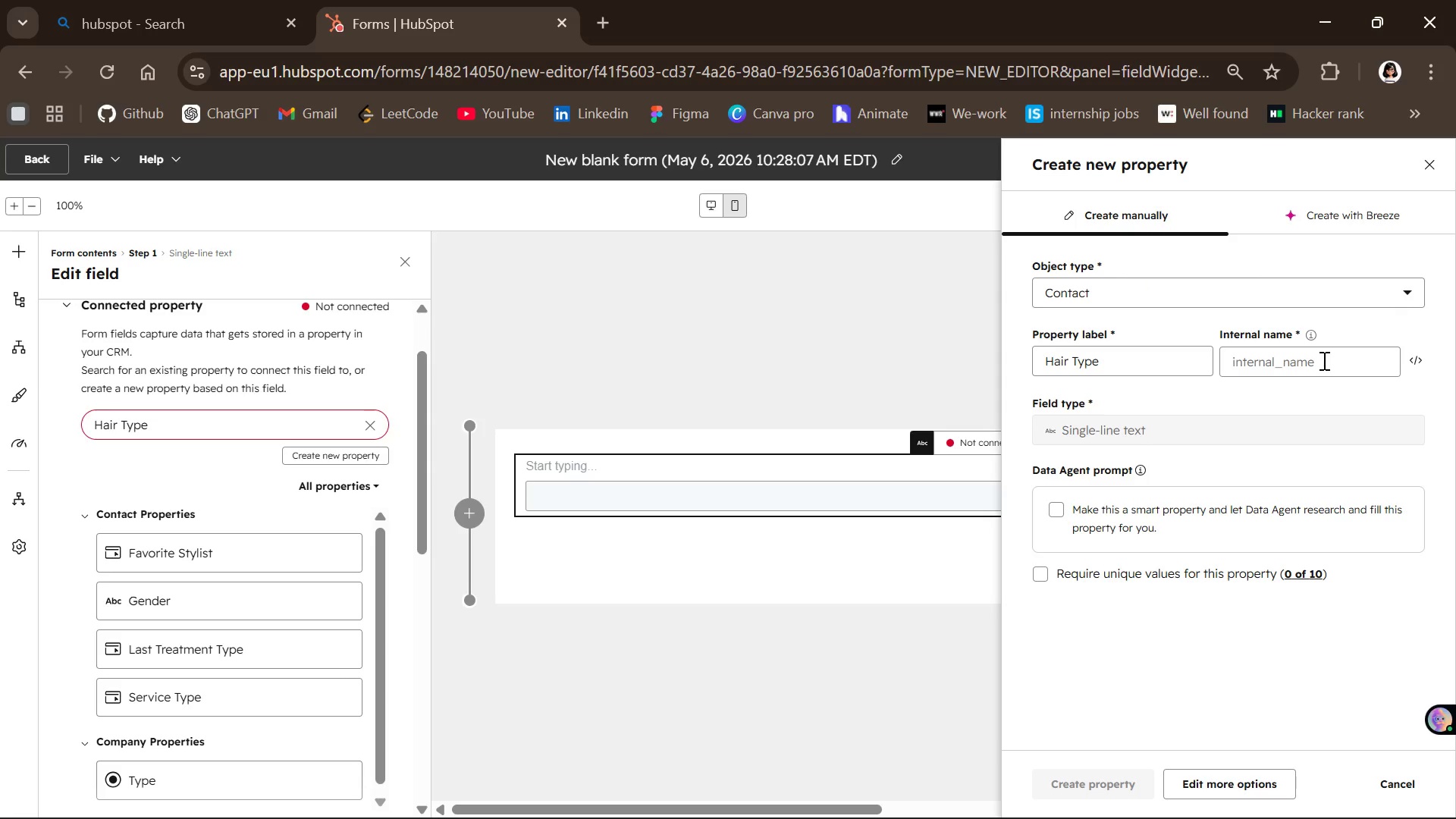 
left_click([1323, 360])
 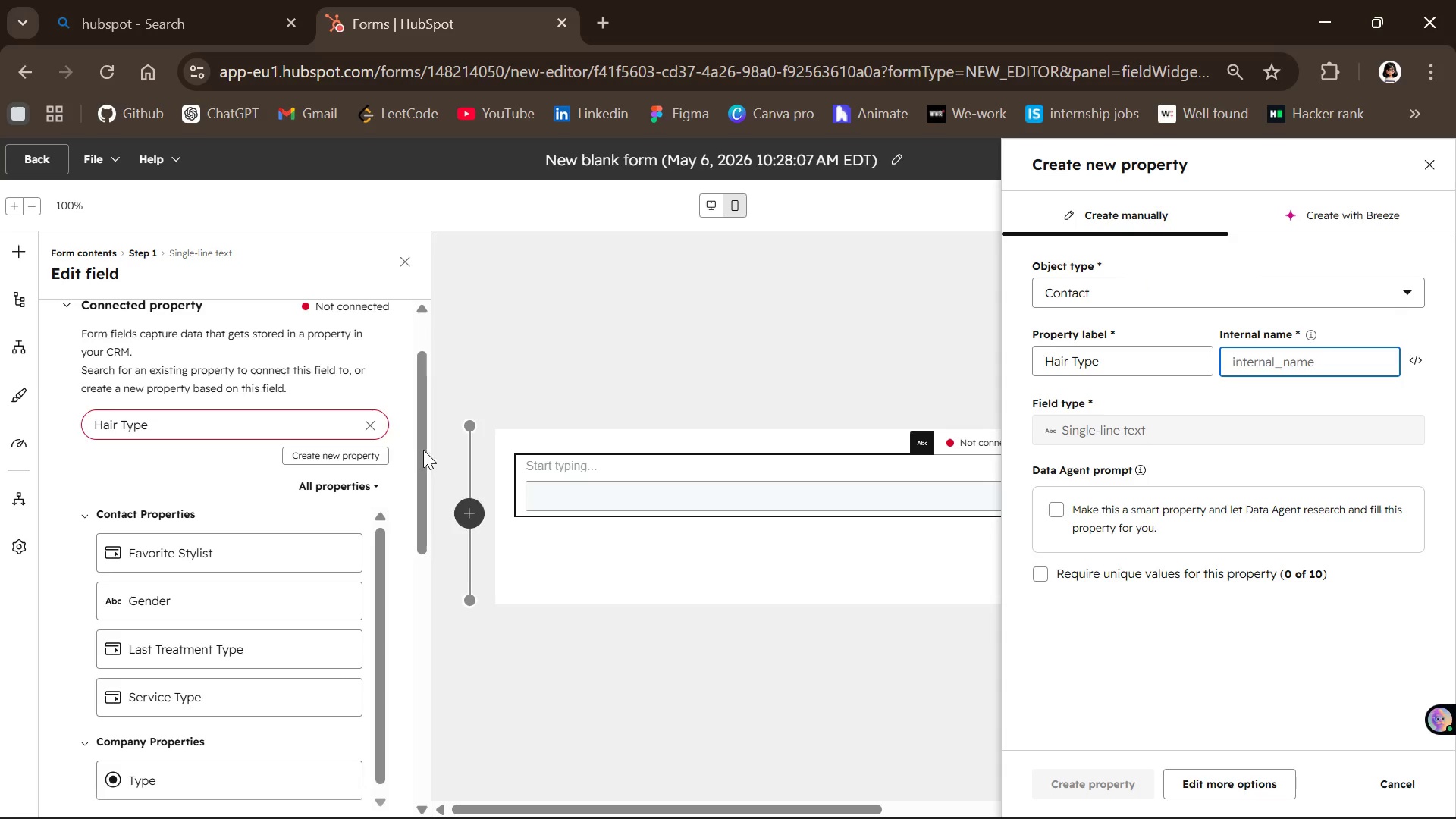 
mouse_move([304, 592])
 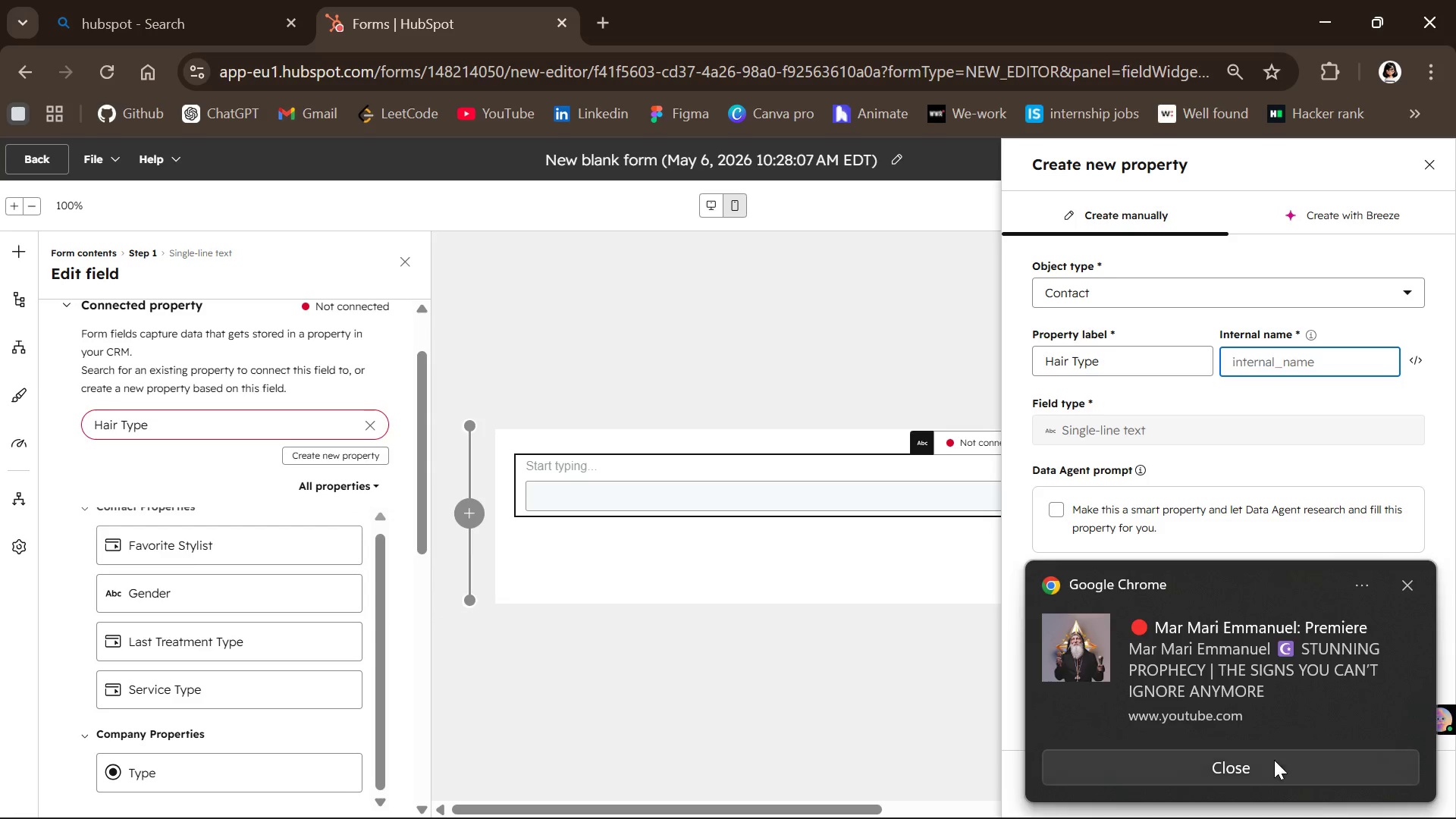 
left_click([1272, 761])
 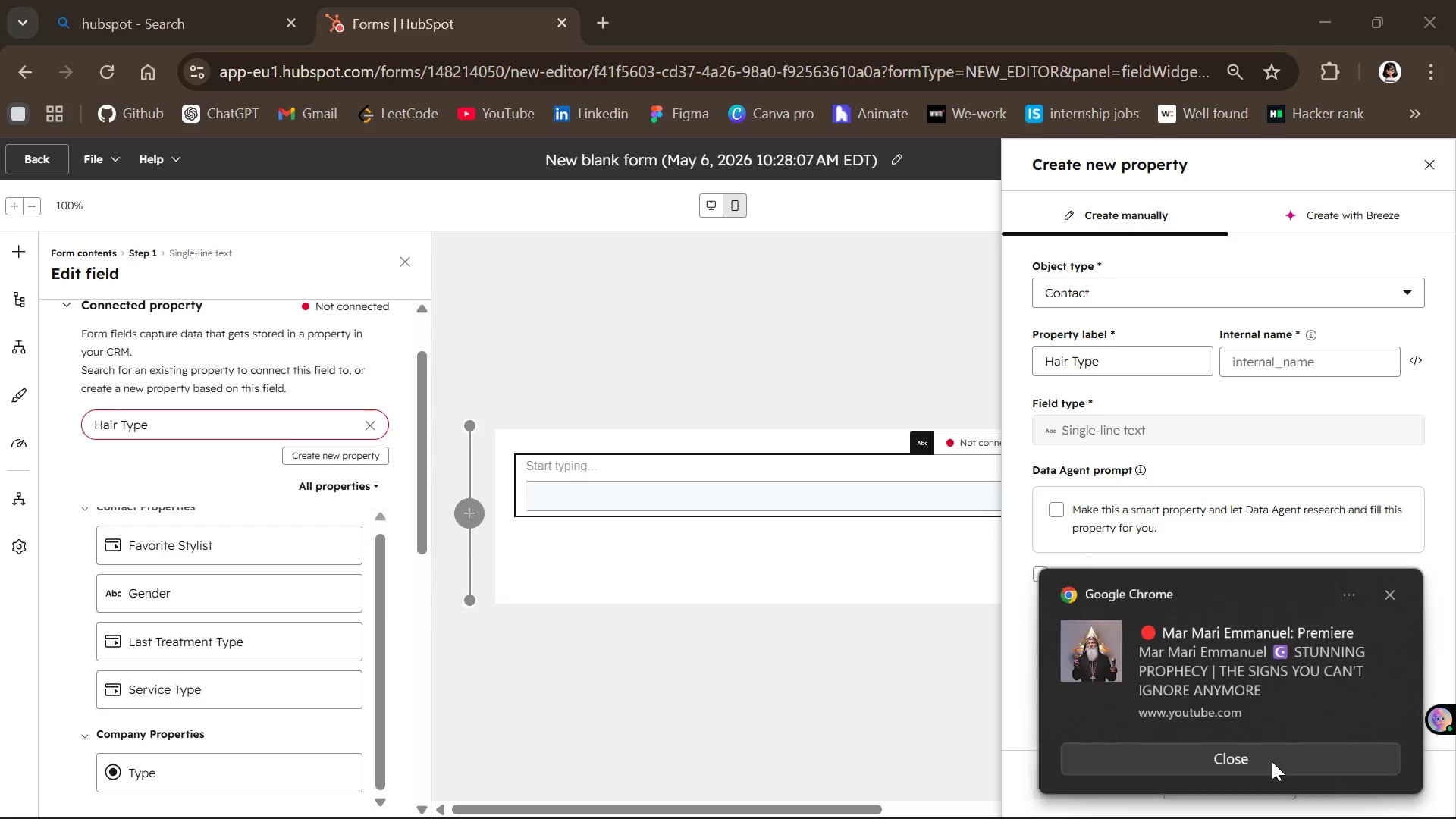 
key(Unknown)
 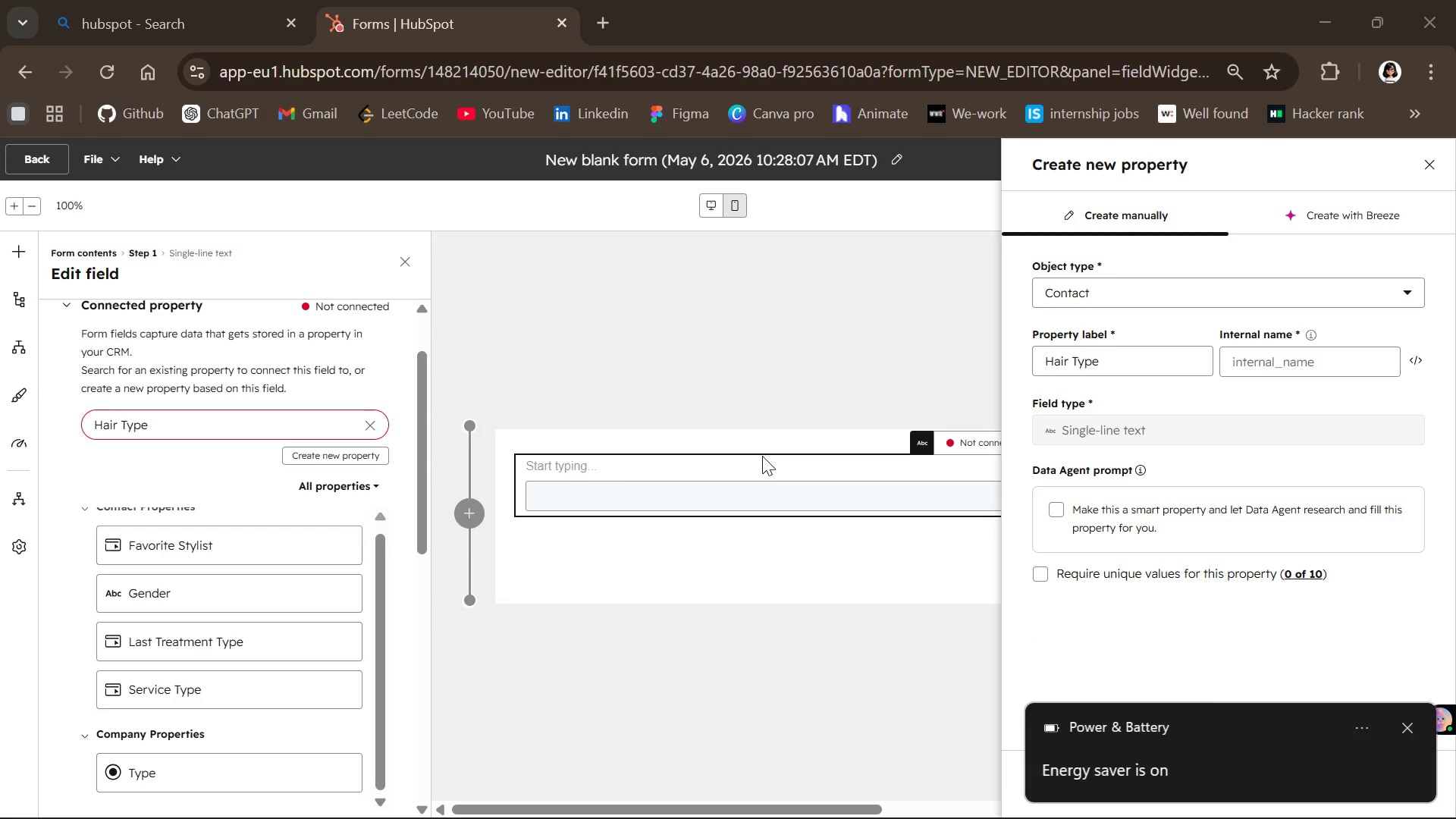 
left_click([664, 487])
 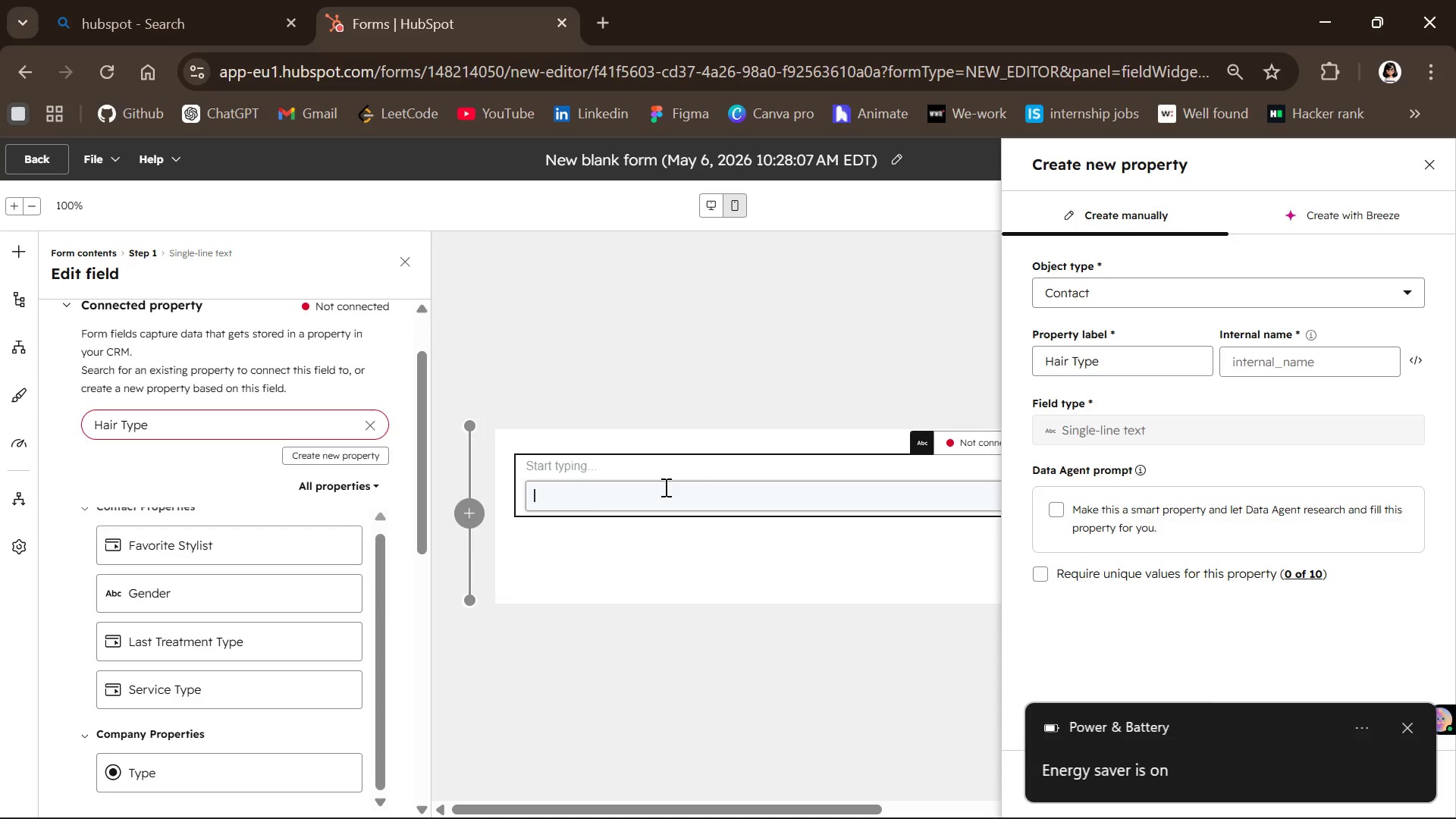 
key(CapsLock)
 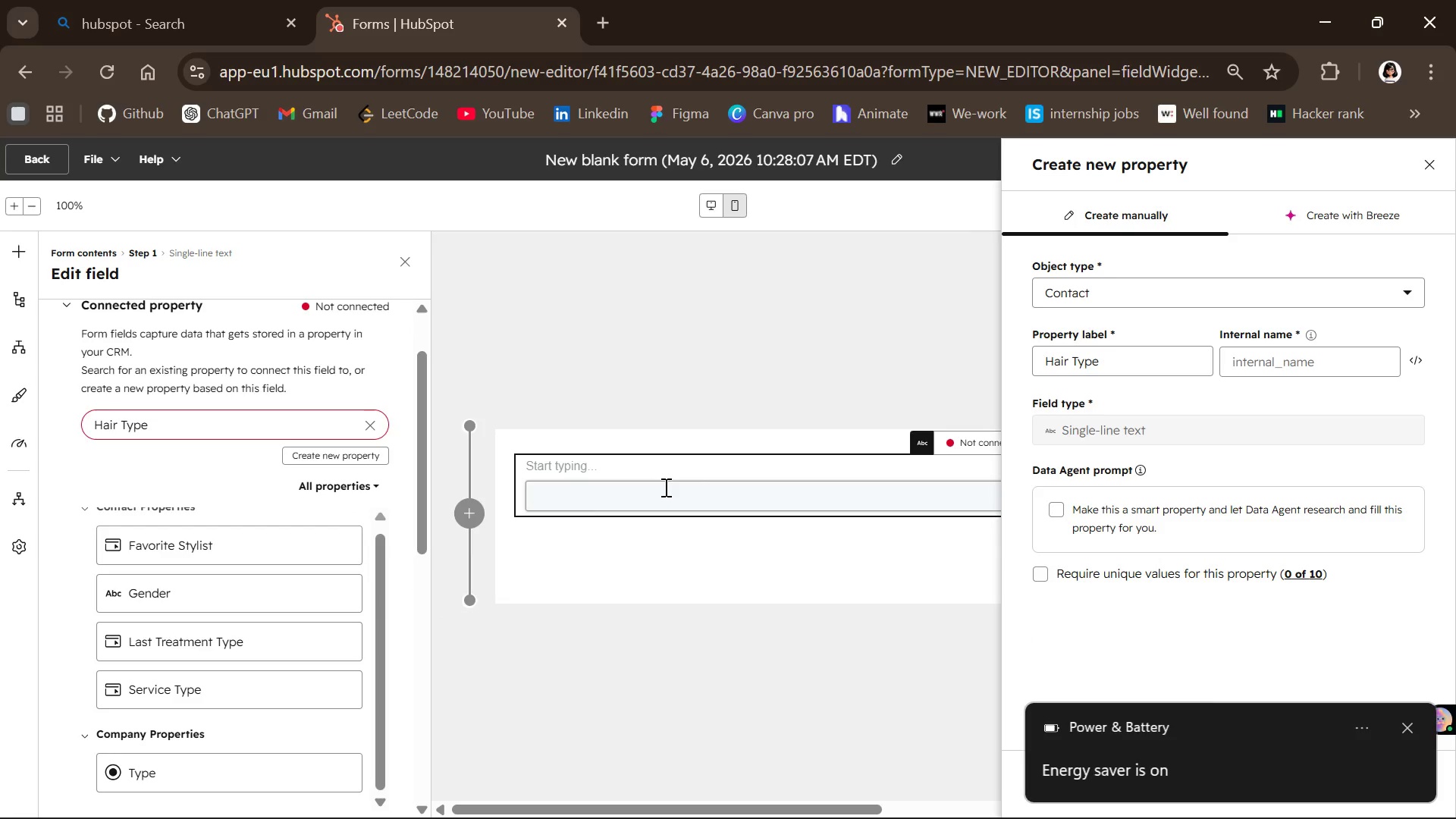 
left_click([664, 487])
 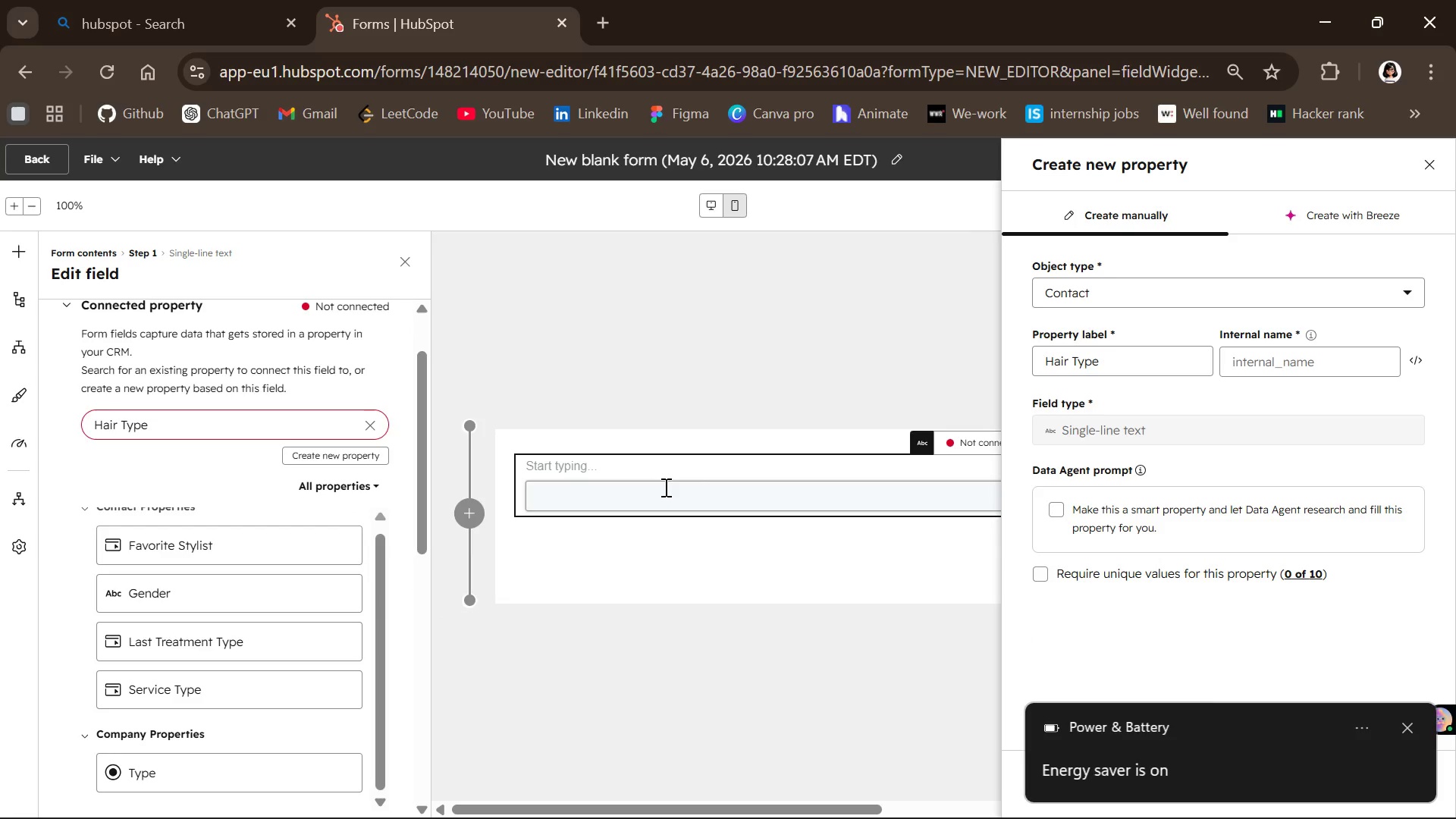 
type(GH)
key(Backspace)
 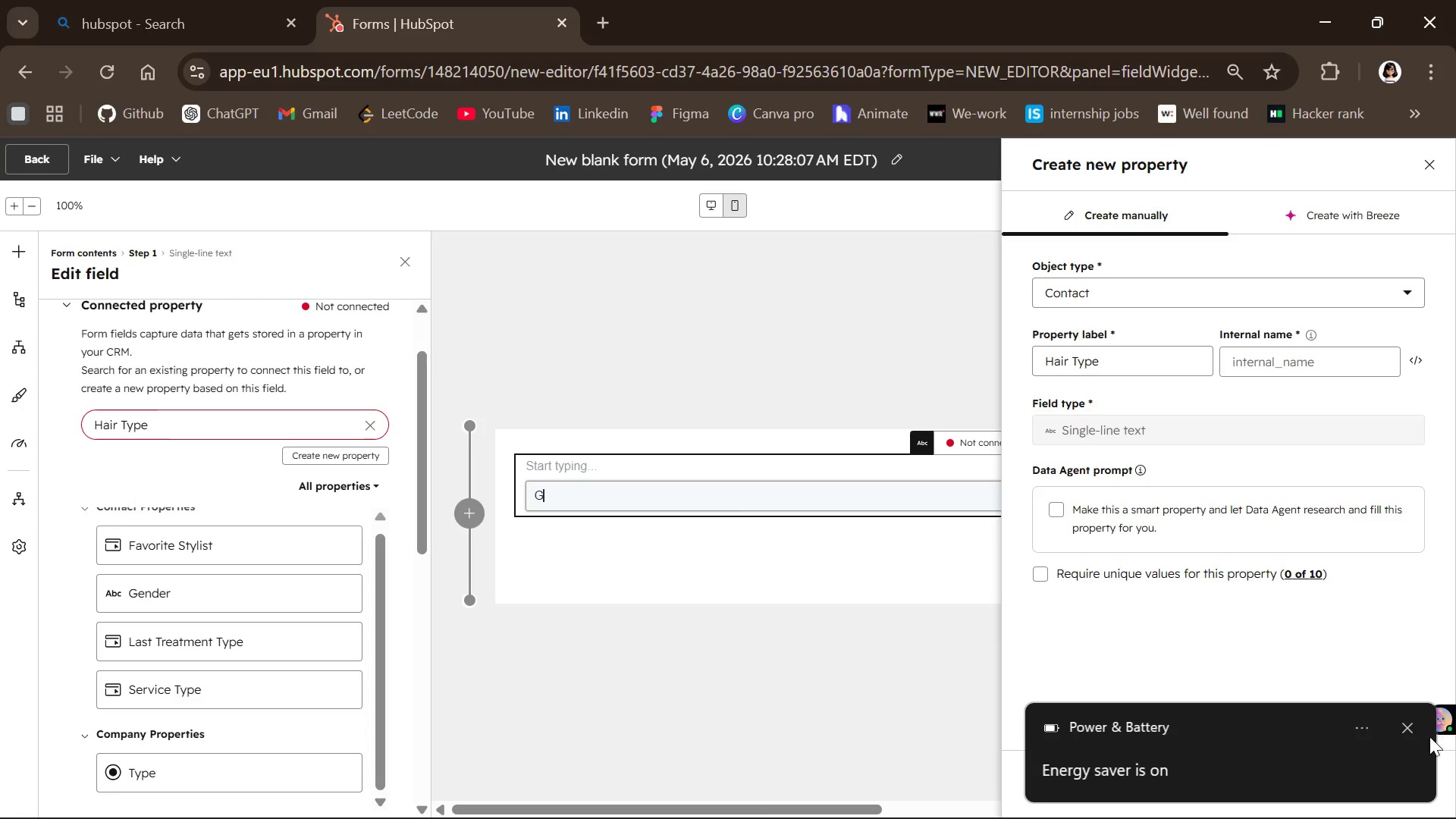 
left_click([1407, 733])
 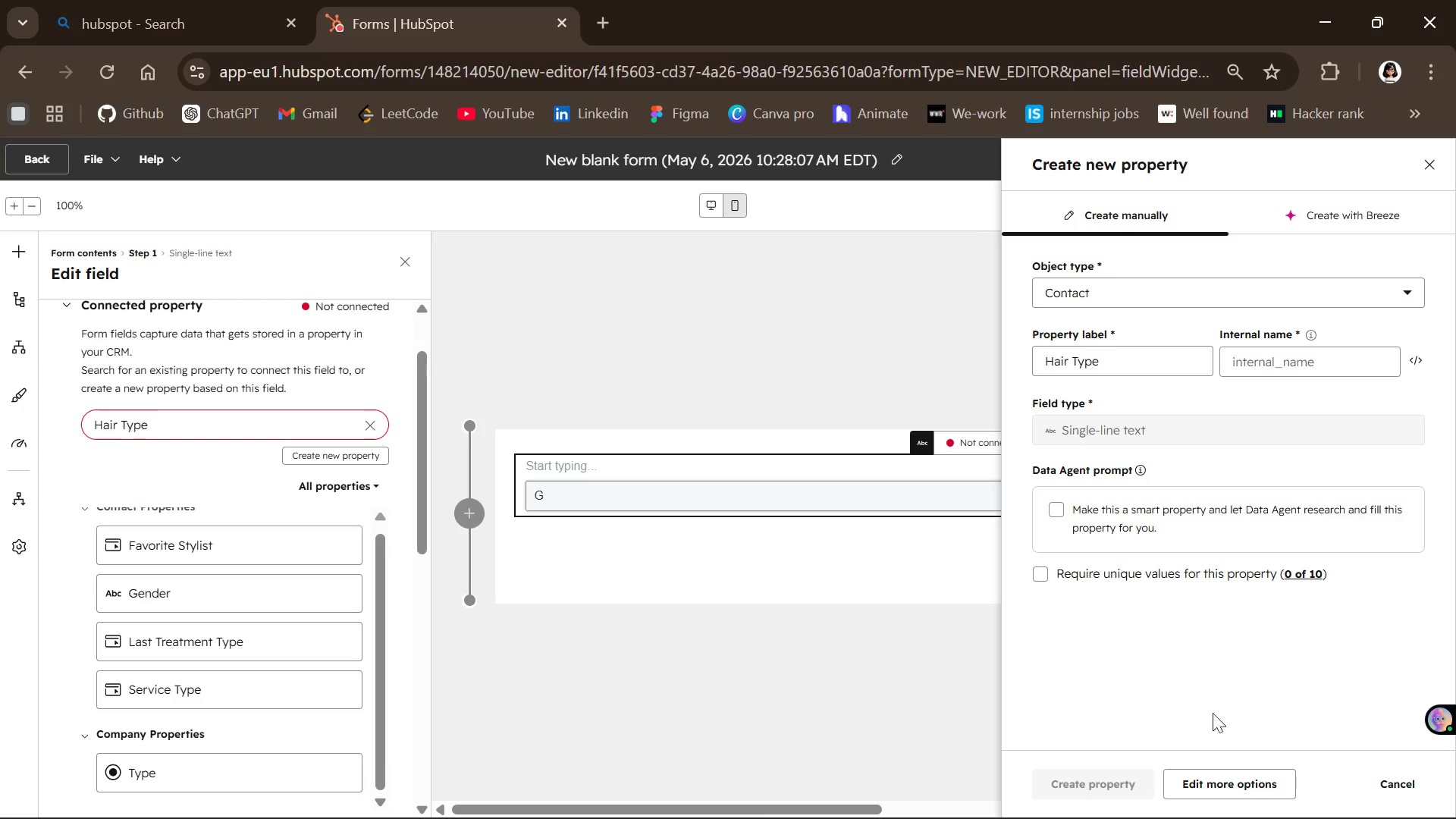 
wait(6.39)
 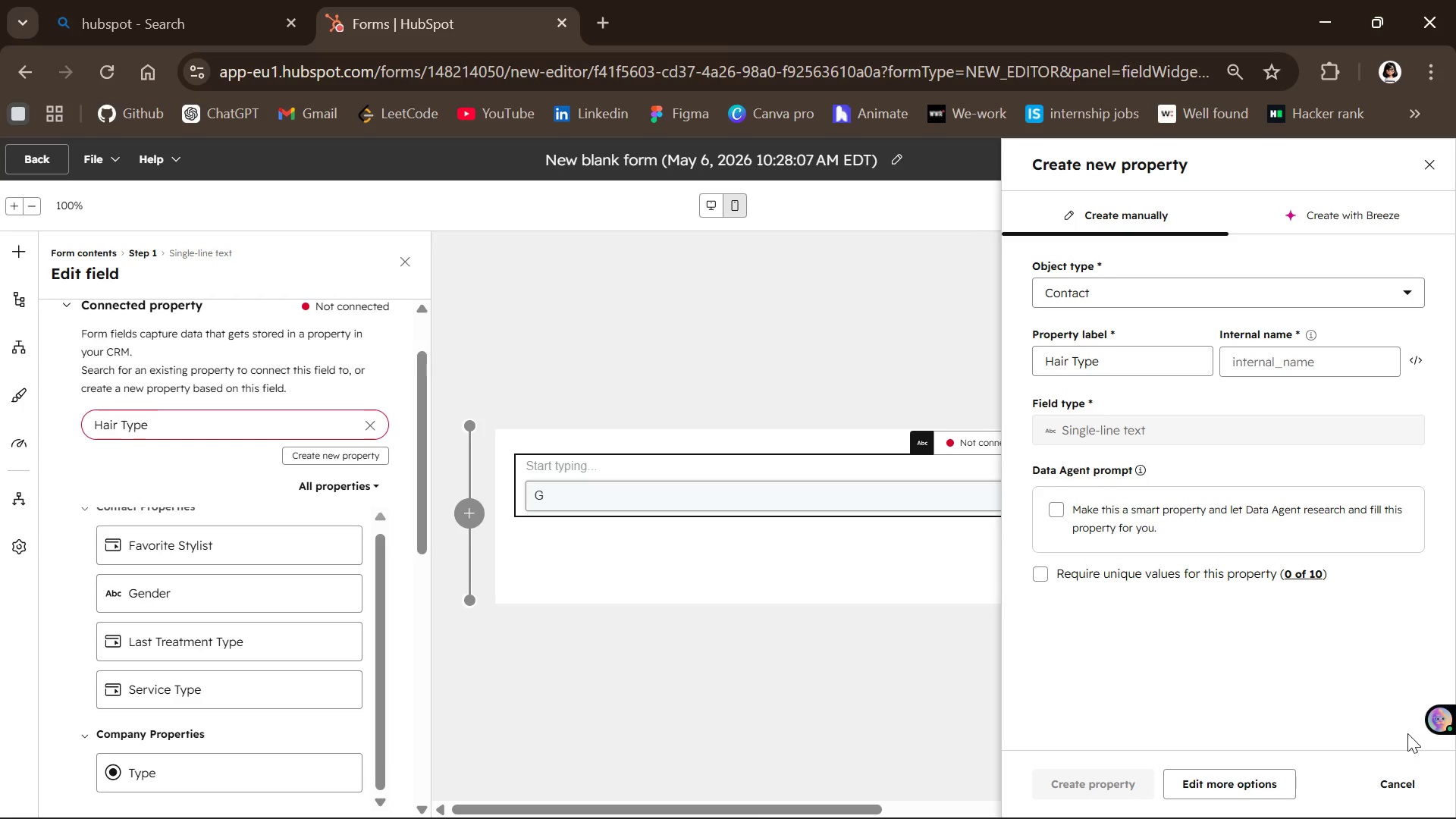 
key(Backspace)
 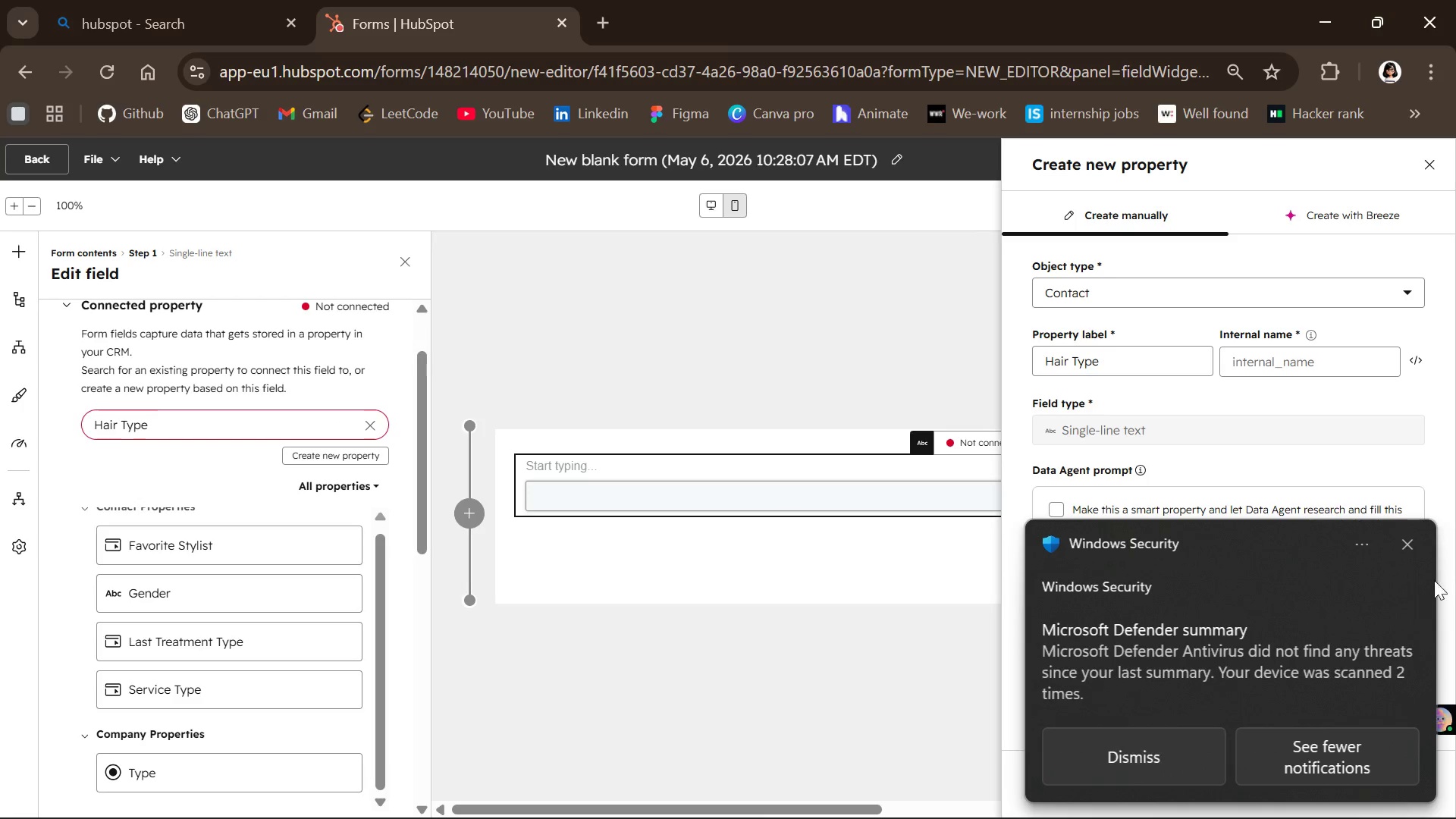 
left_click([1420, 554])
 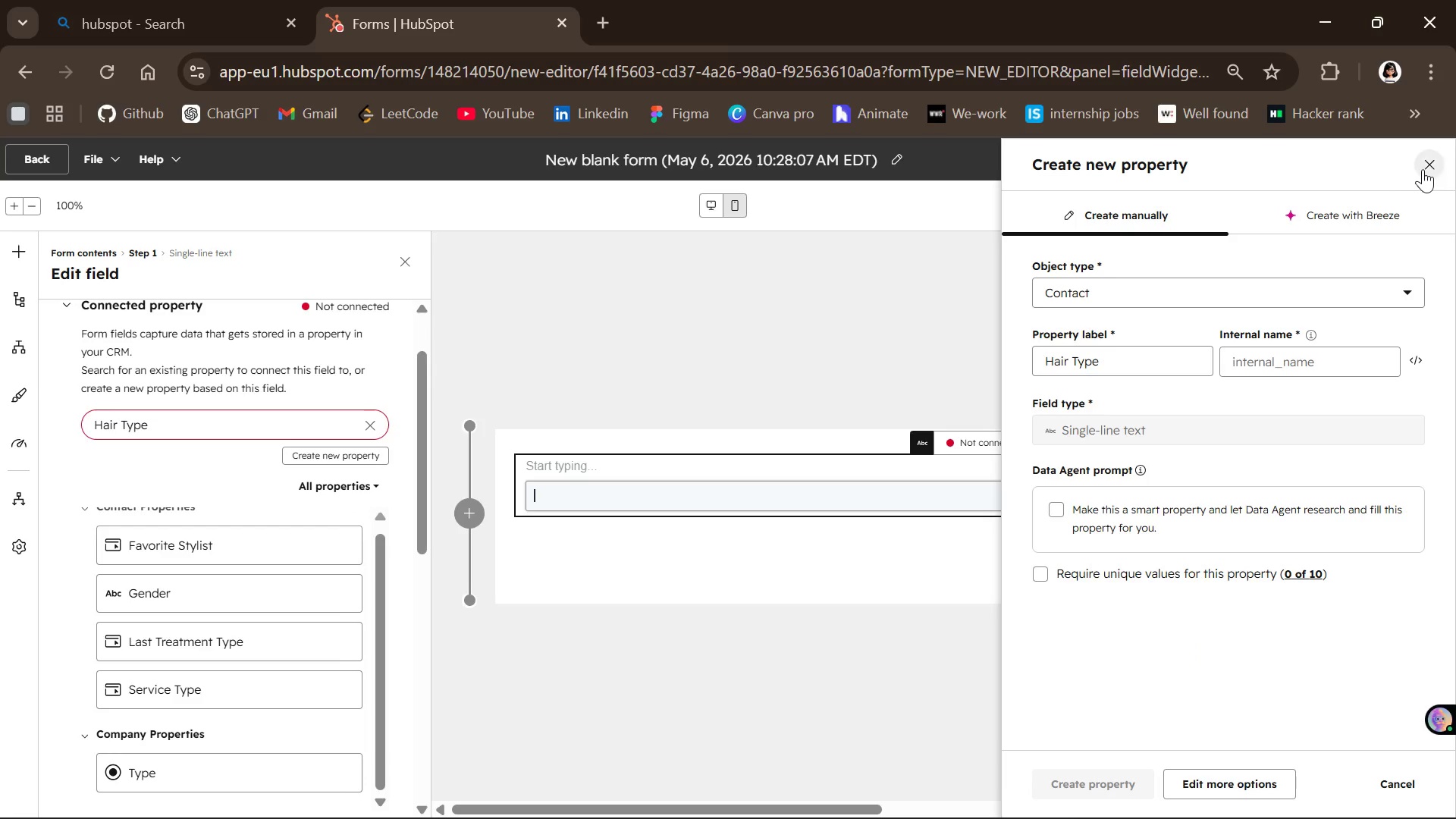 
left_click([1426, 168])
 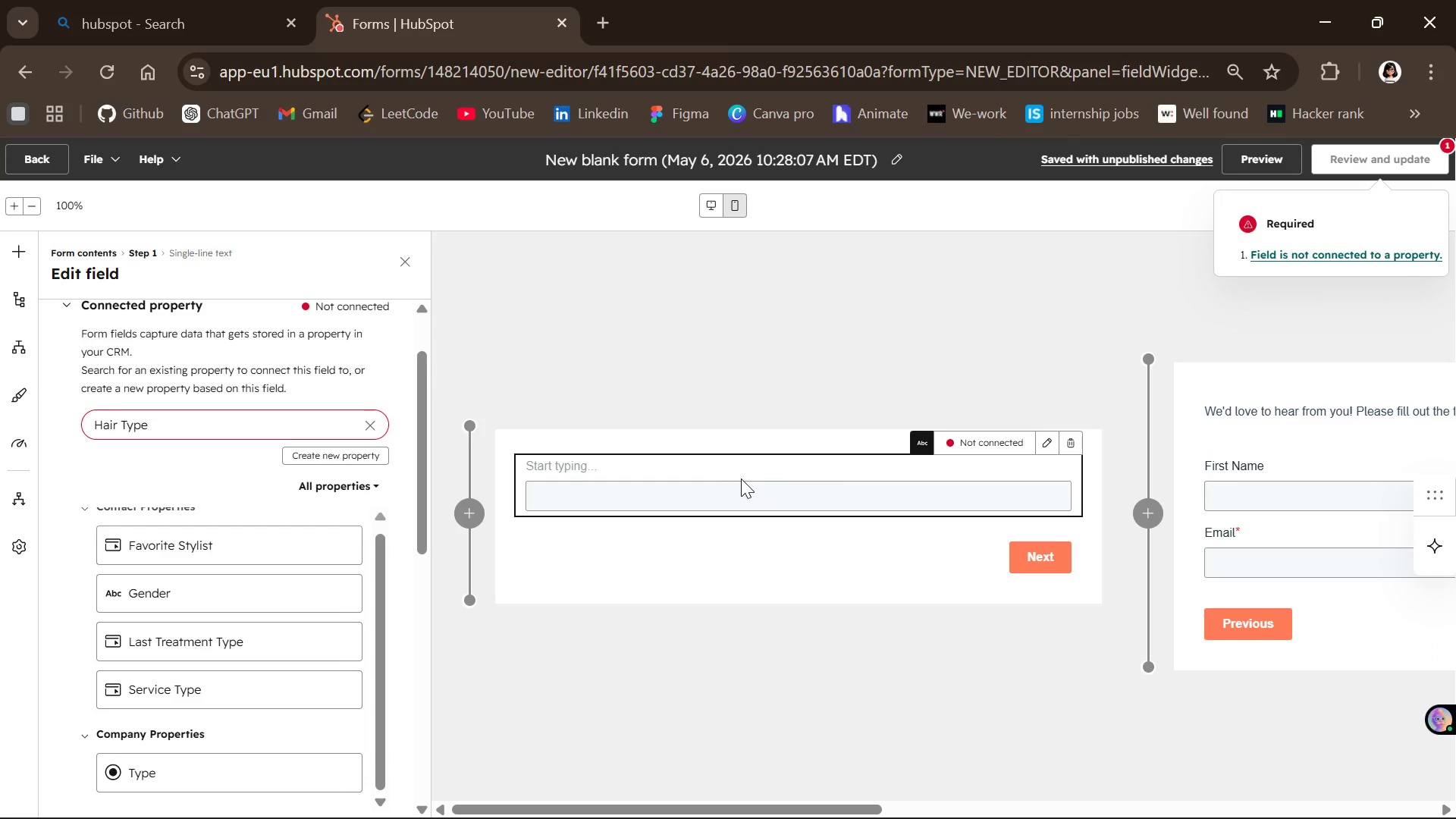 
left_click([720, 479])
 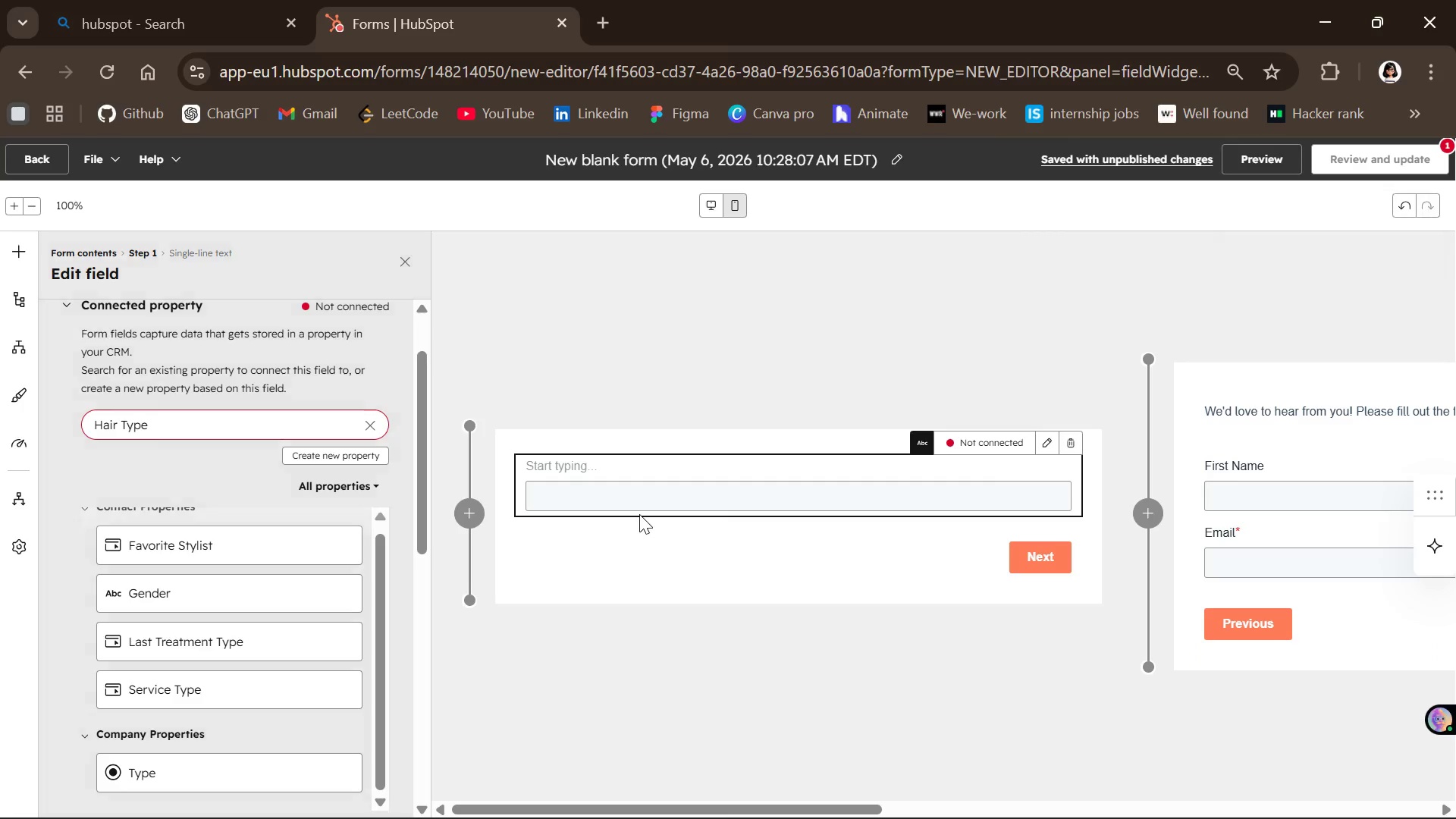 
left_click([639, 514])
 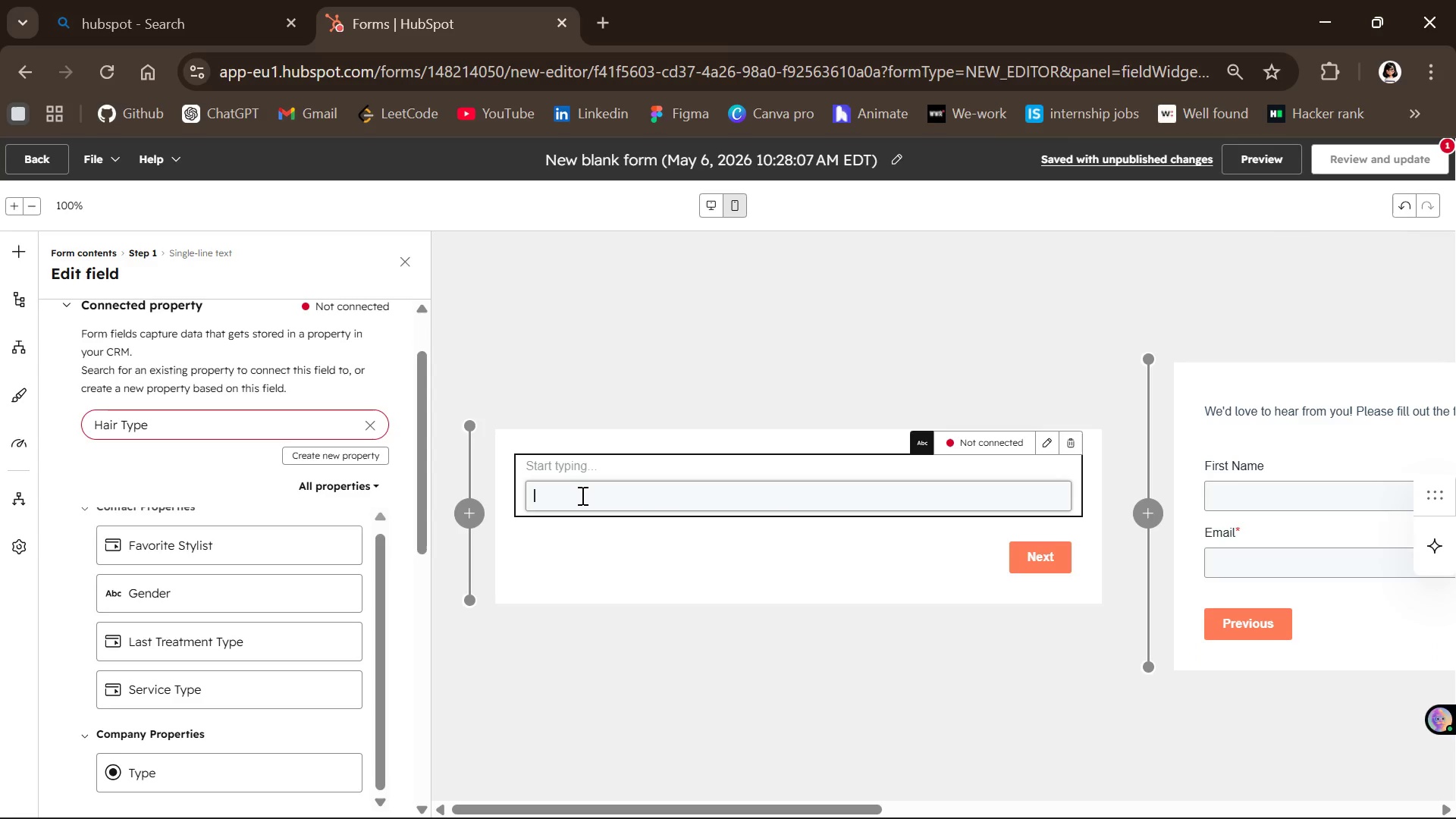 
double_click([581, 495])
 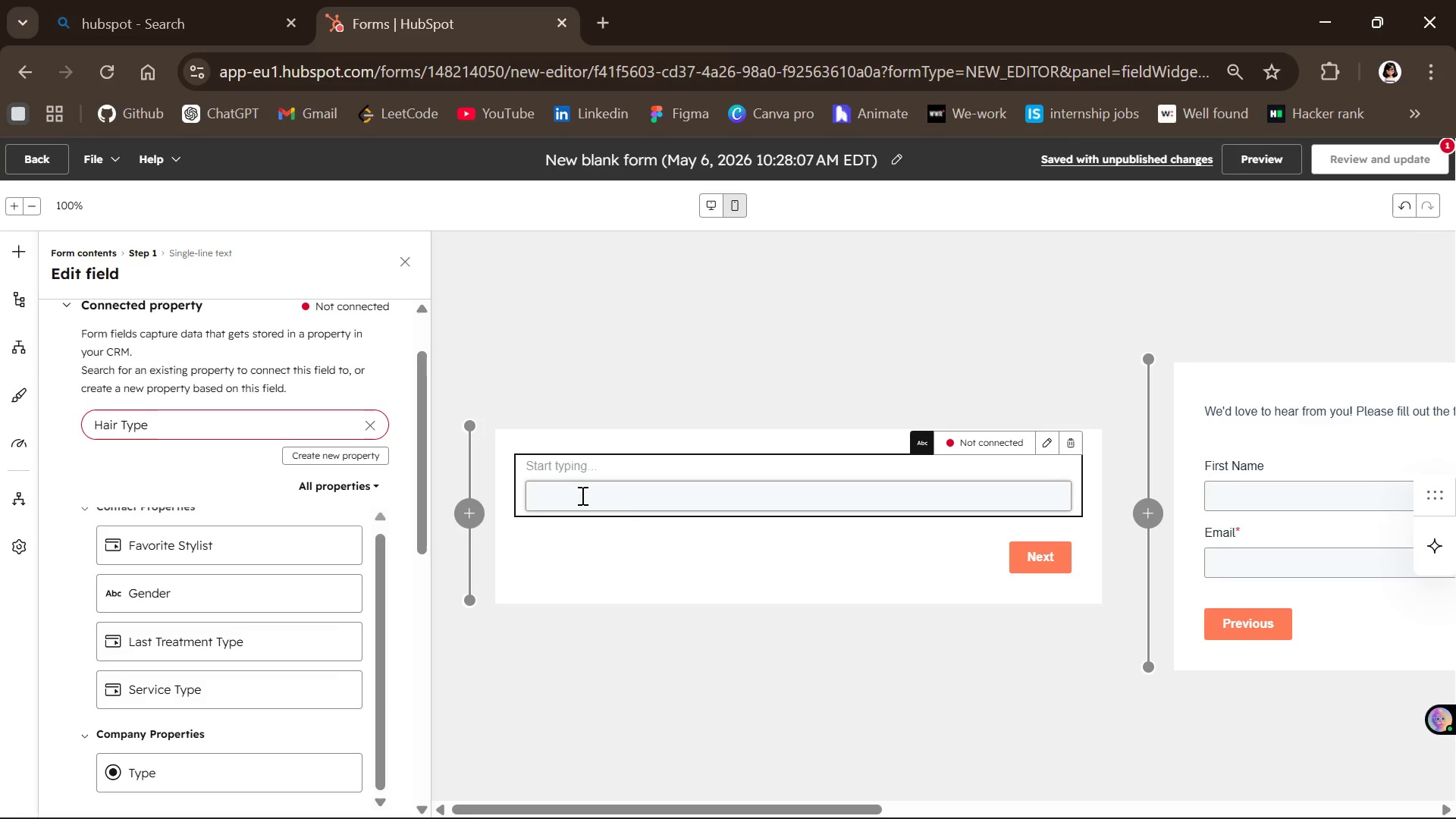 
key(CapsLock)
 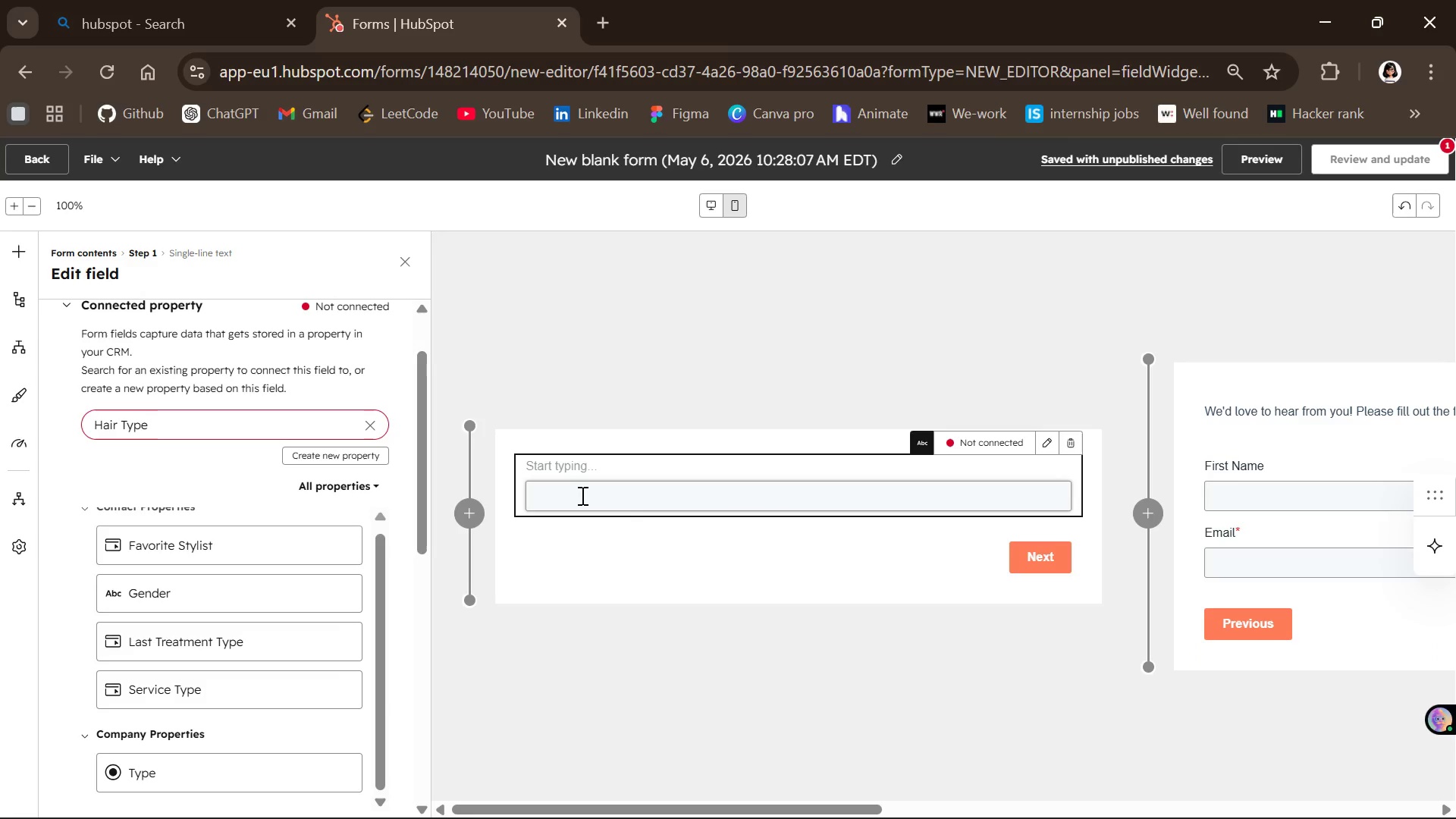 
left_click([581, 495])
 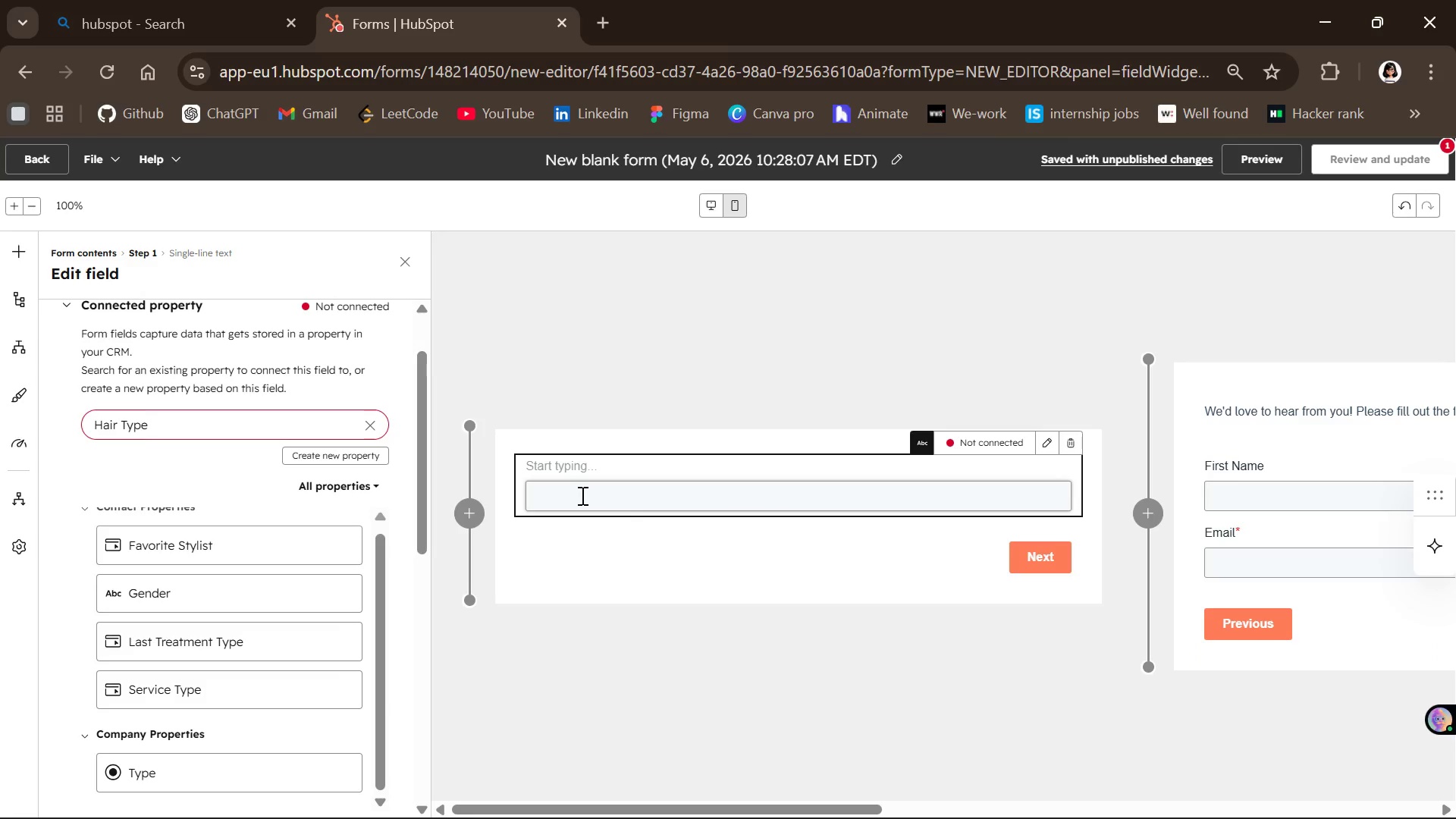 
type(Hair t)
key(Backspace)
type(Type )
 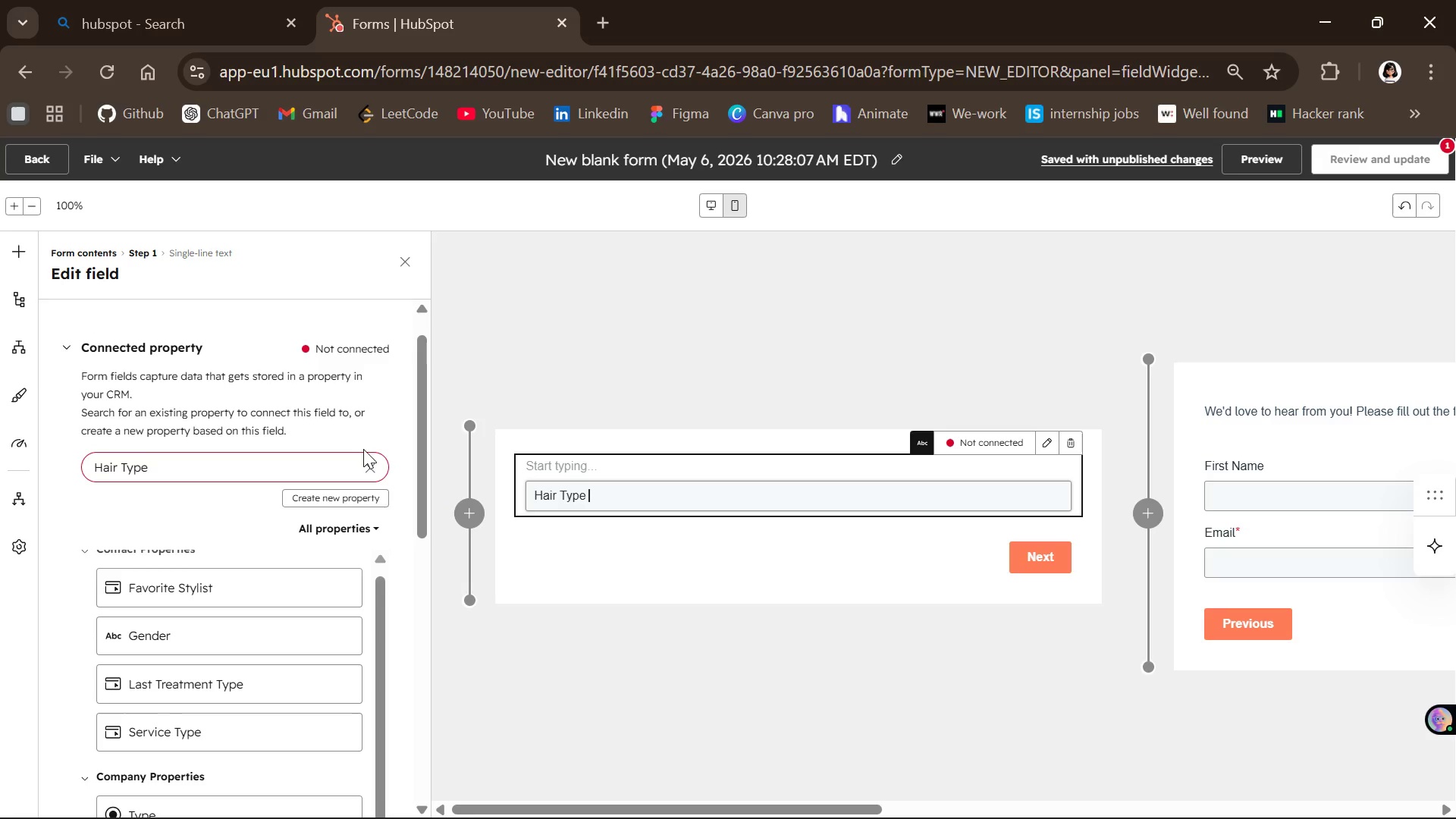 
left_click([342, 347])
 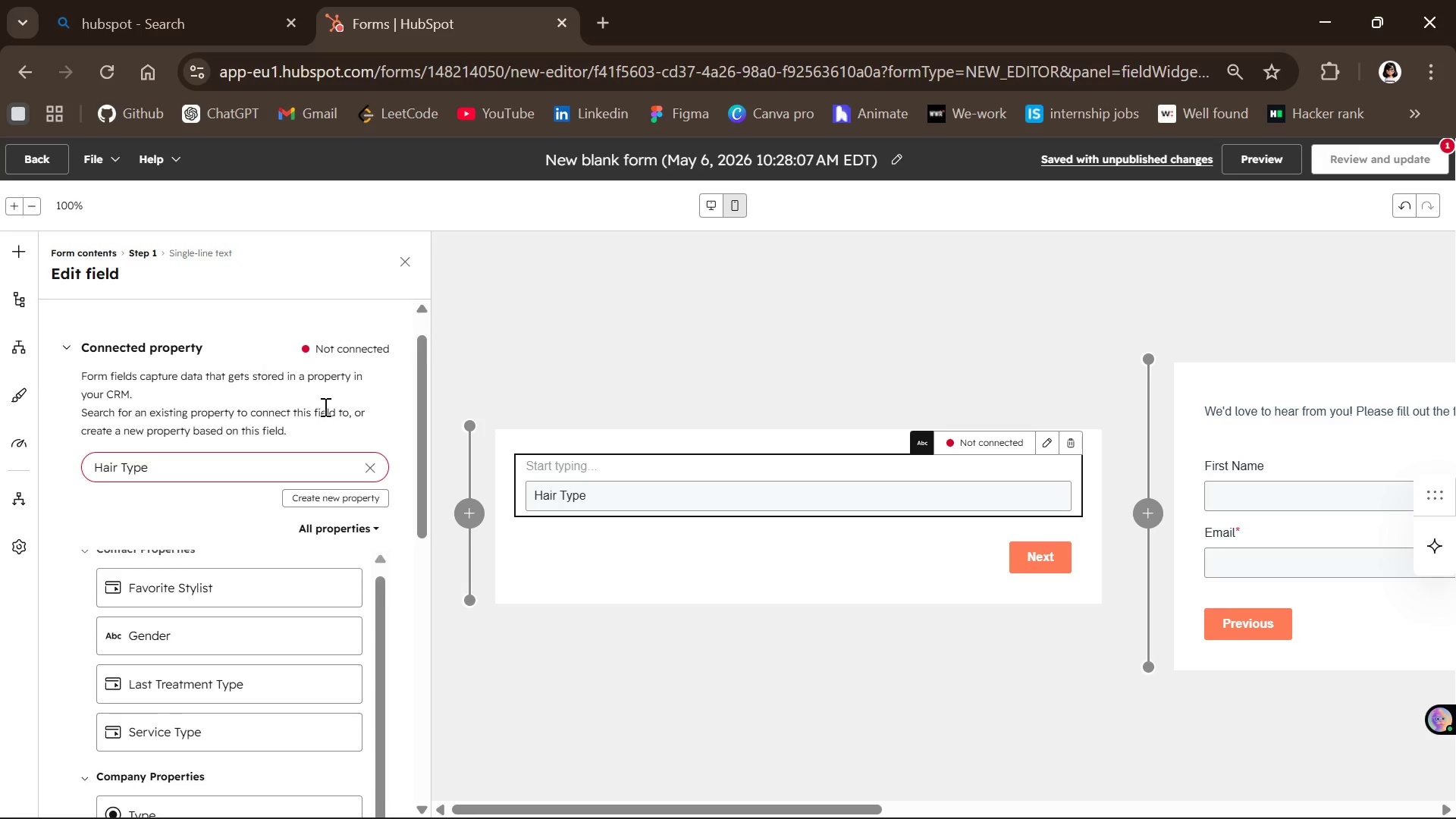 
mouse_move([313, 479])
 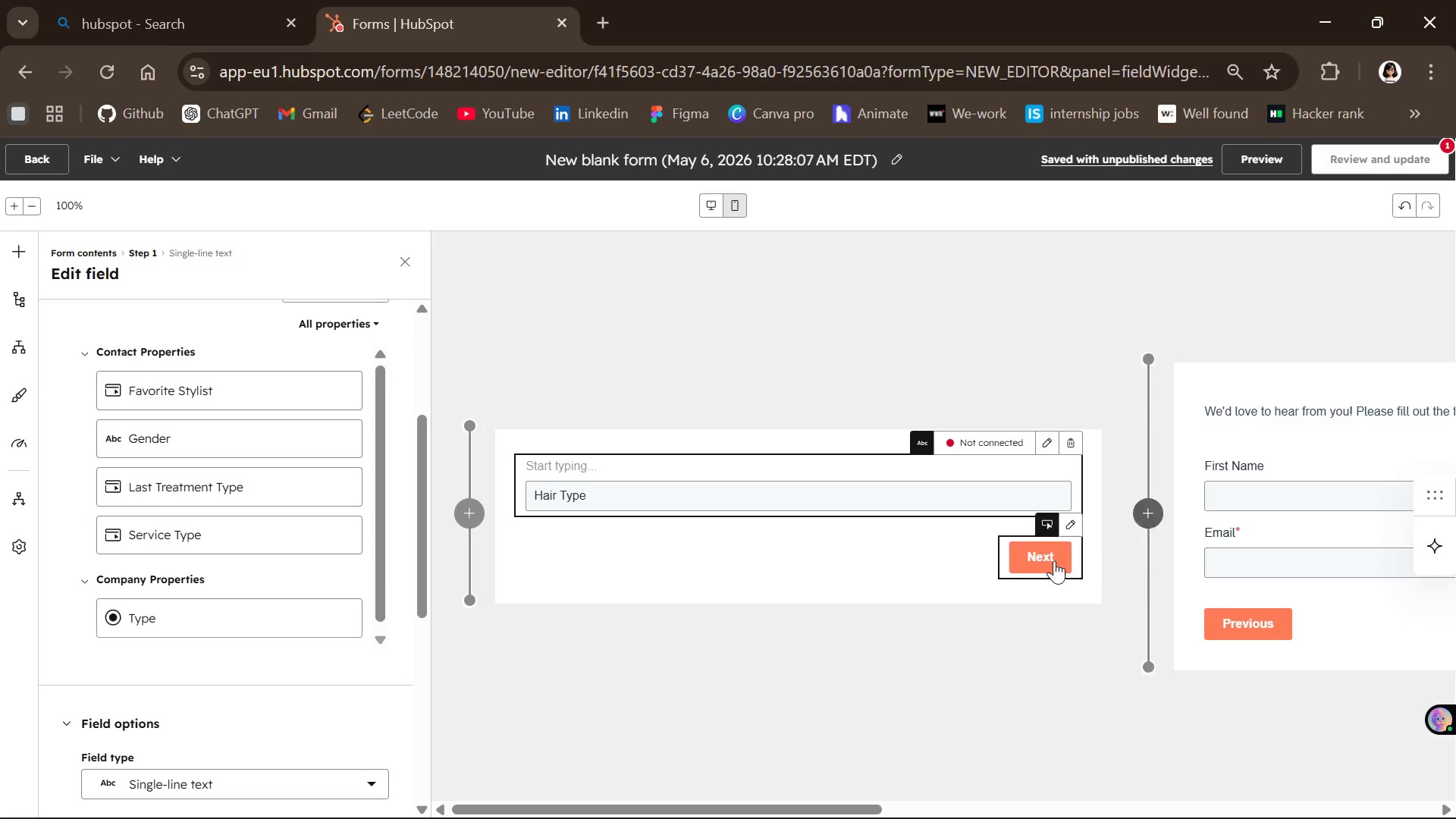 
left_click([1033, 557])
 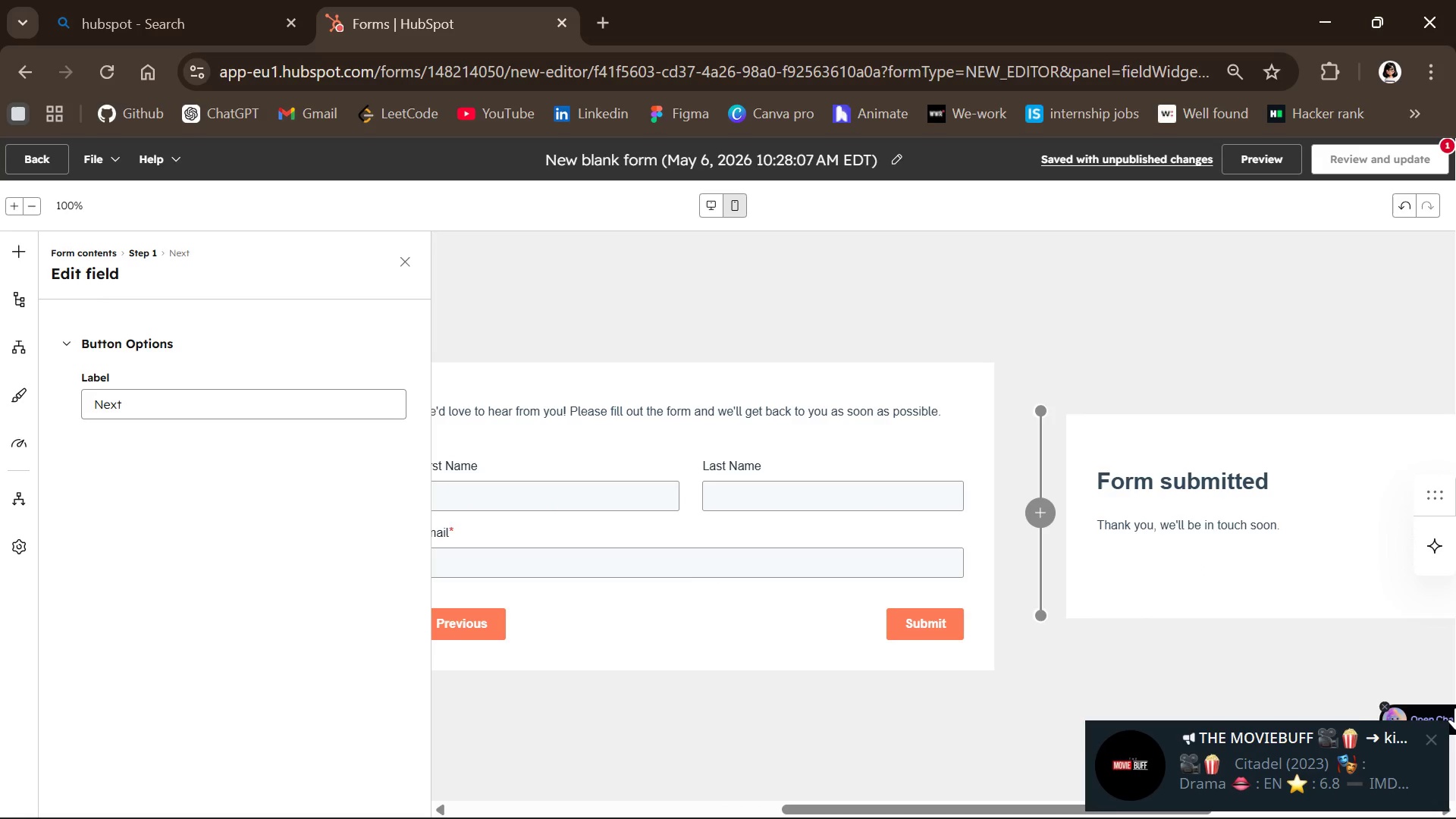 
wait(5.34)
 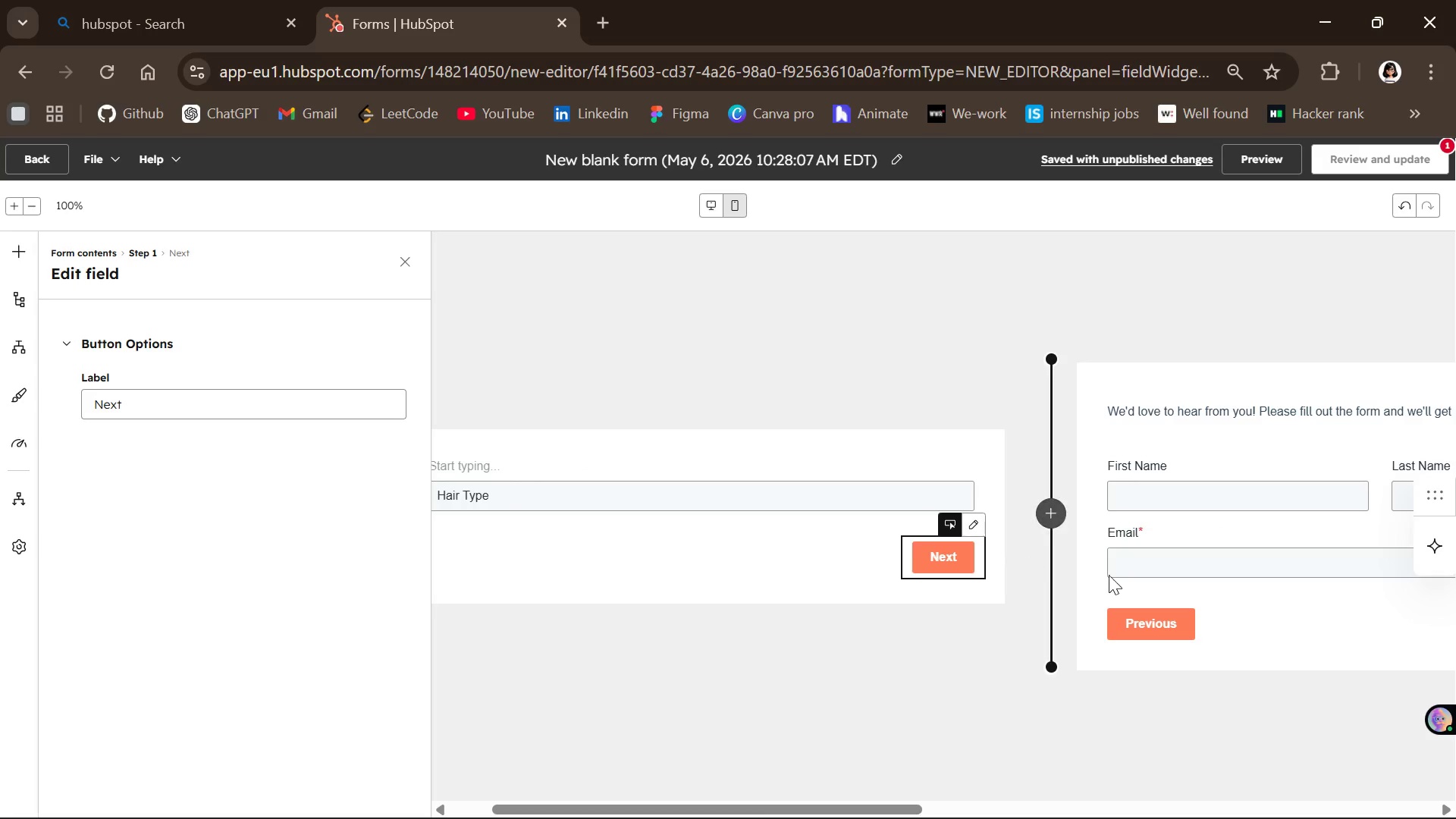 
left_click([1426, 734])
 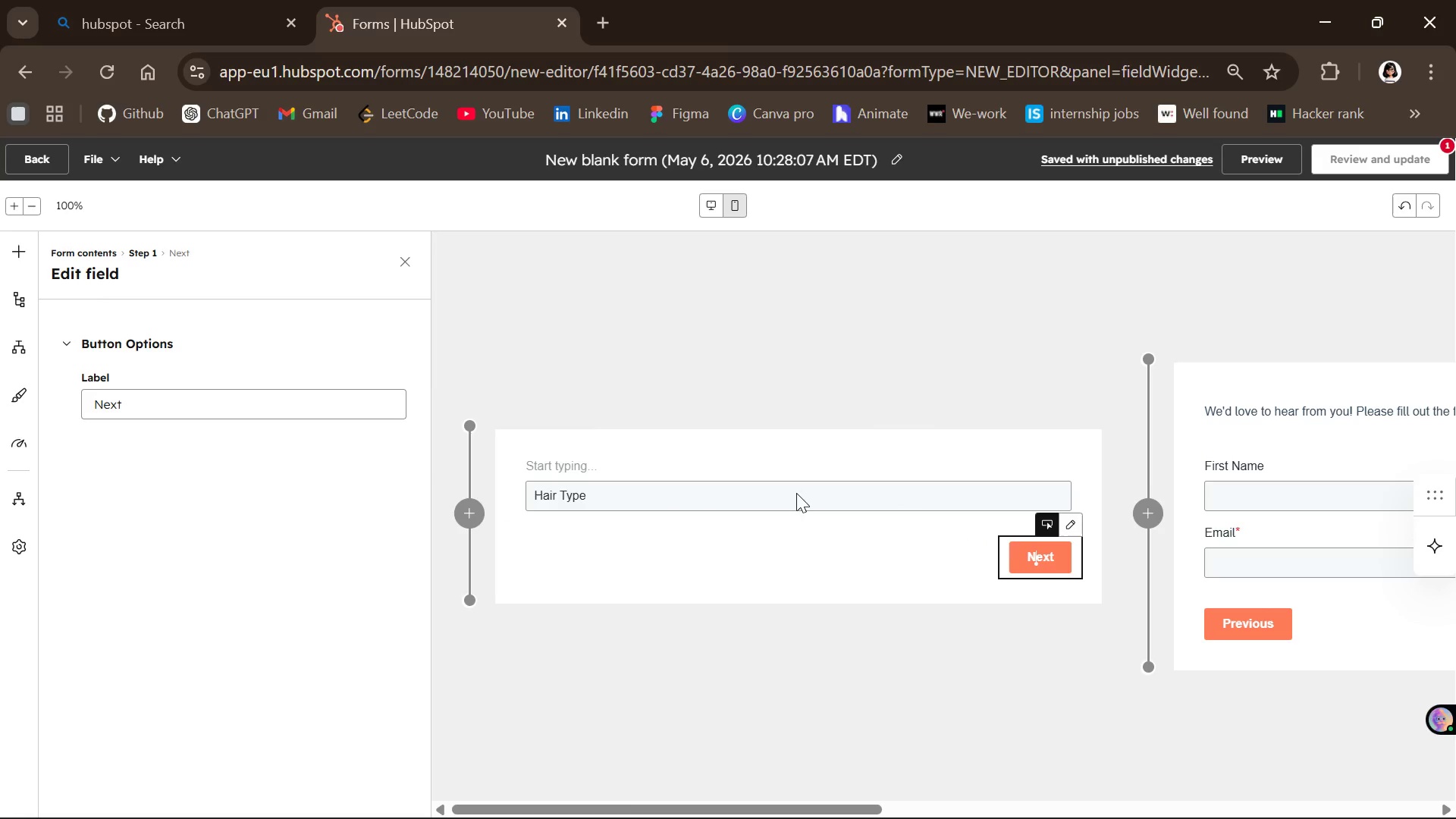 
left_click([597, 496])
 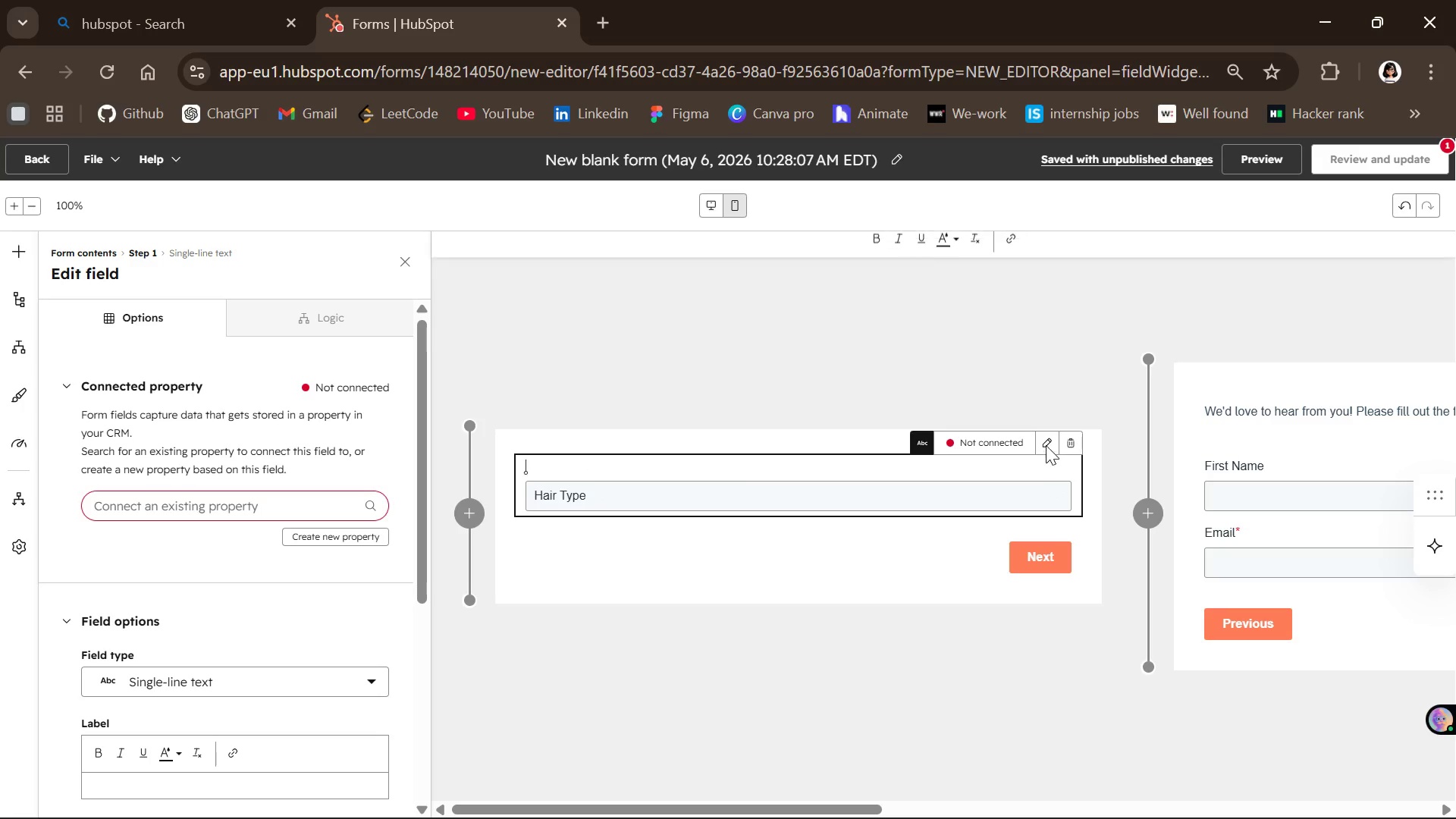 
left_click([1046, 437])
 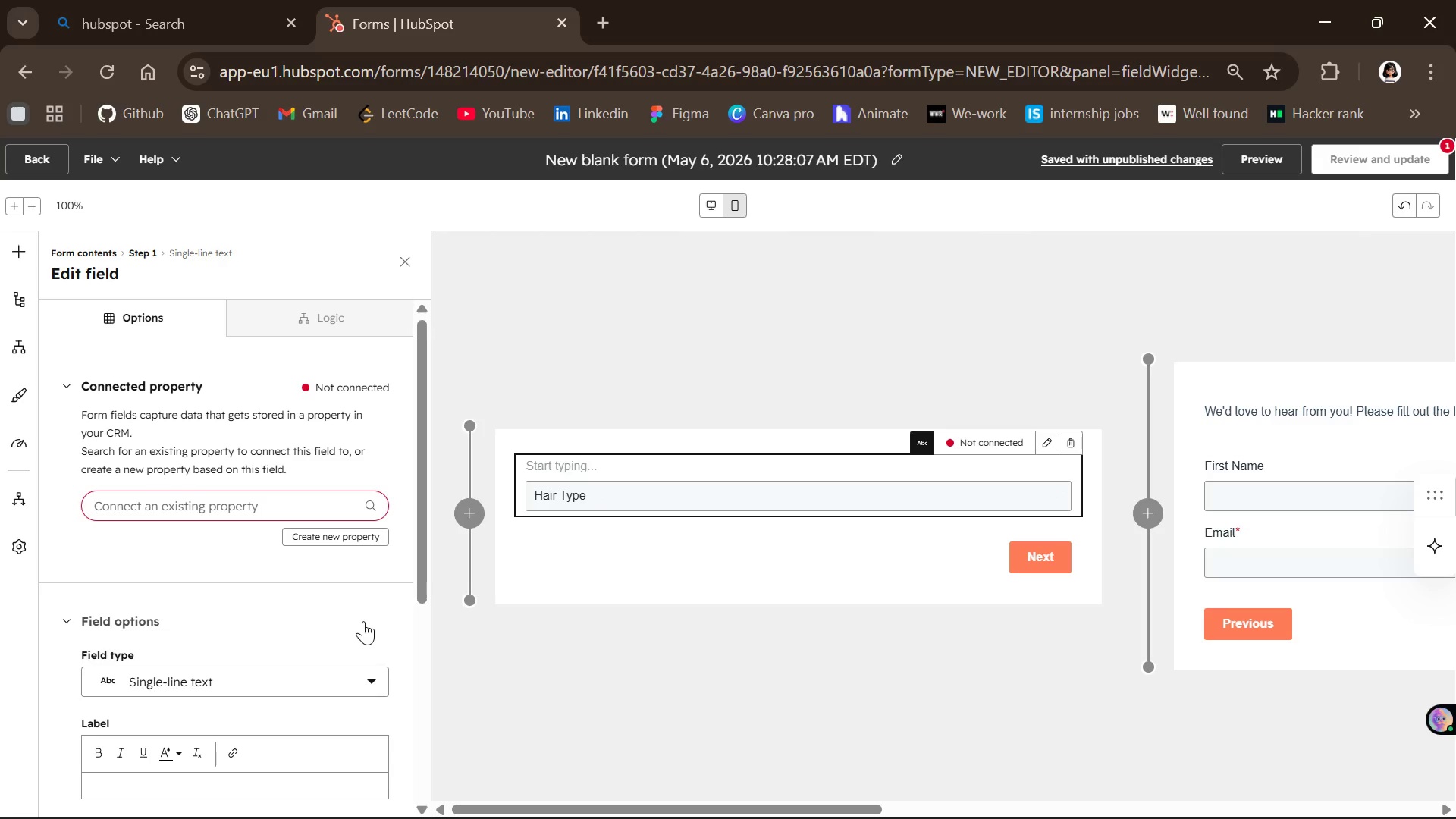 
left_click([270, 512])
 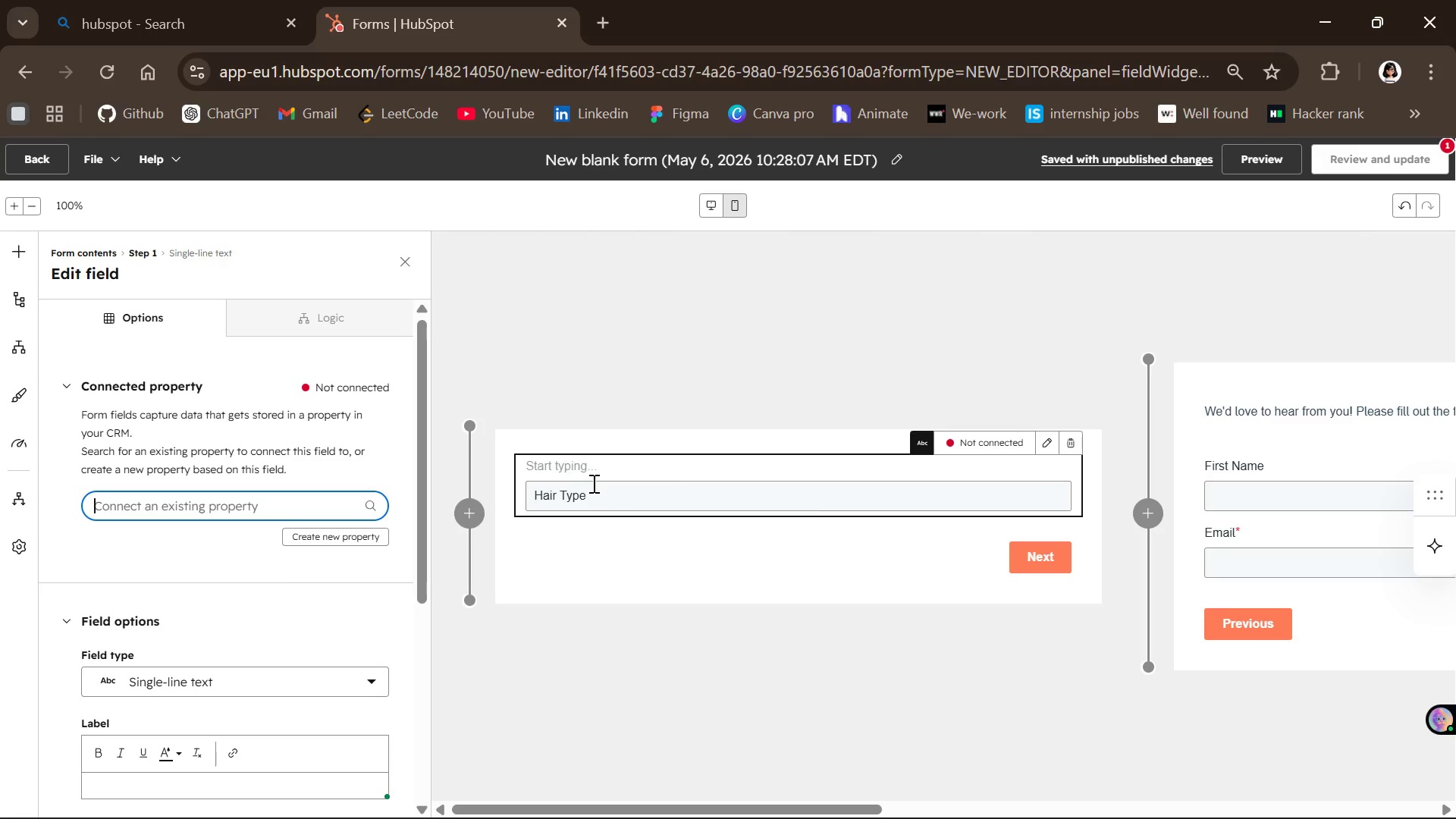 
left_click([592, 498])
 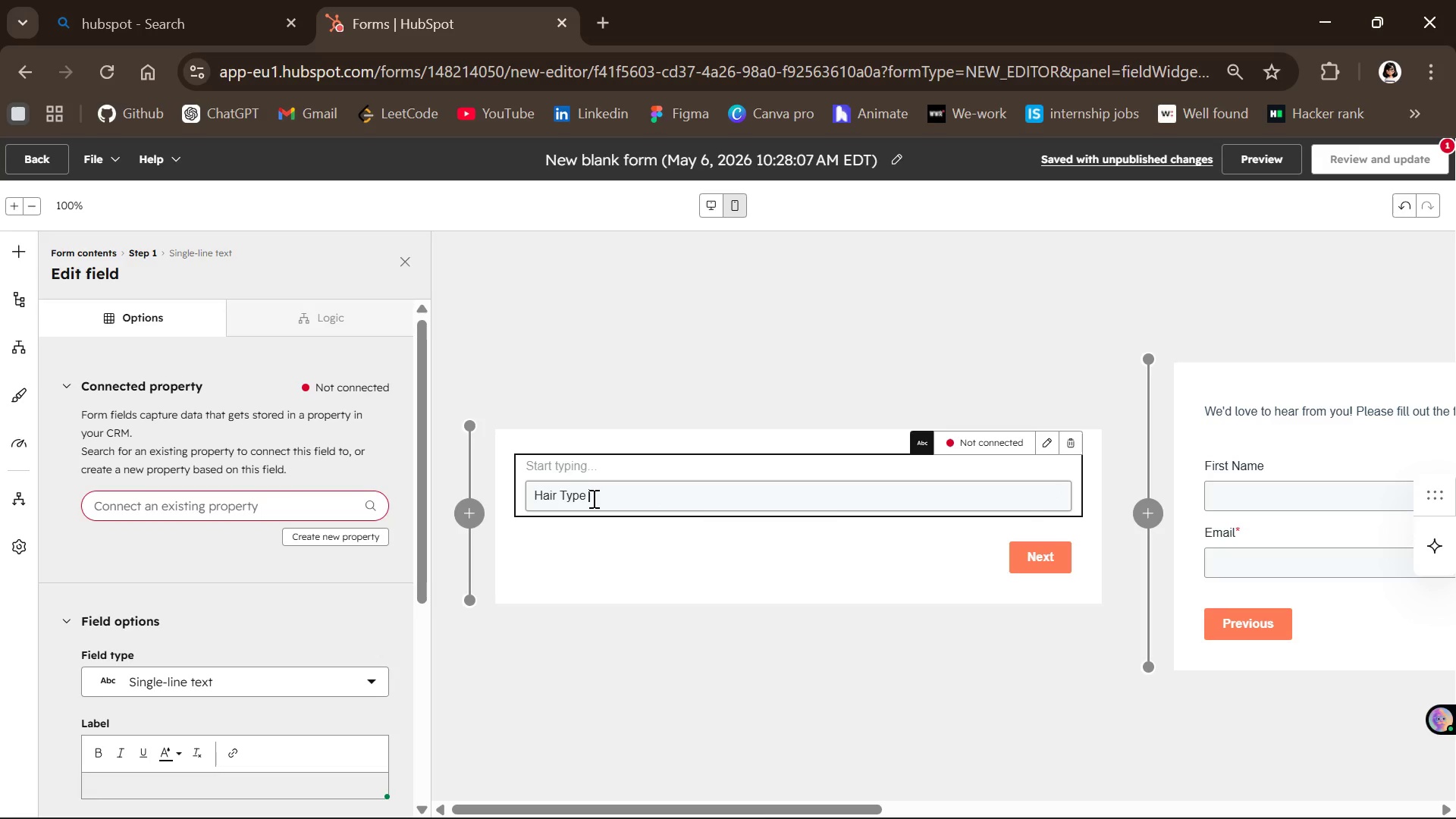 
hold_key(key=Backspace, duration=1.25)
 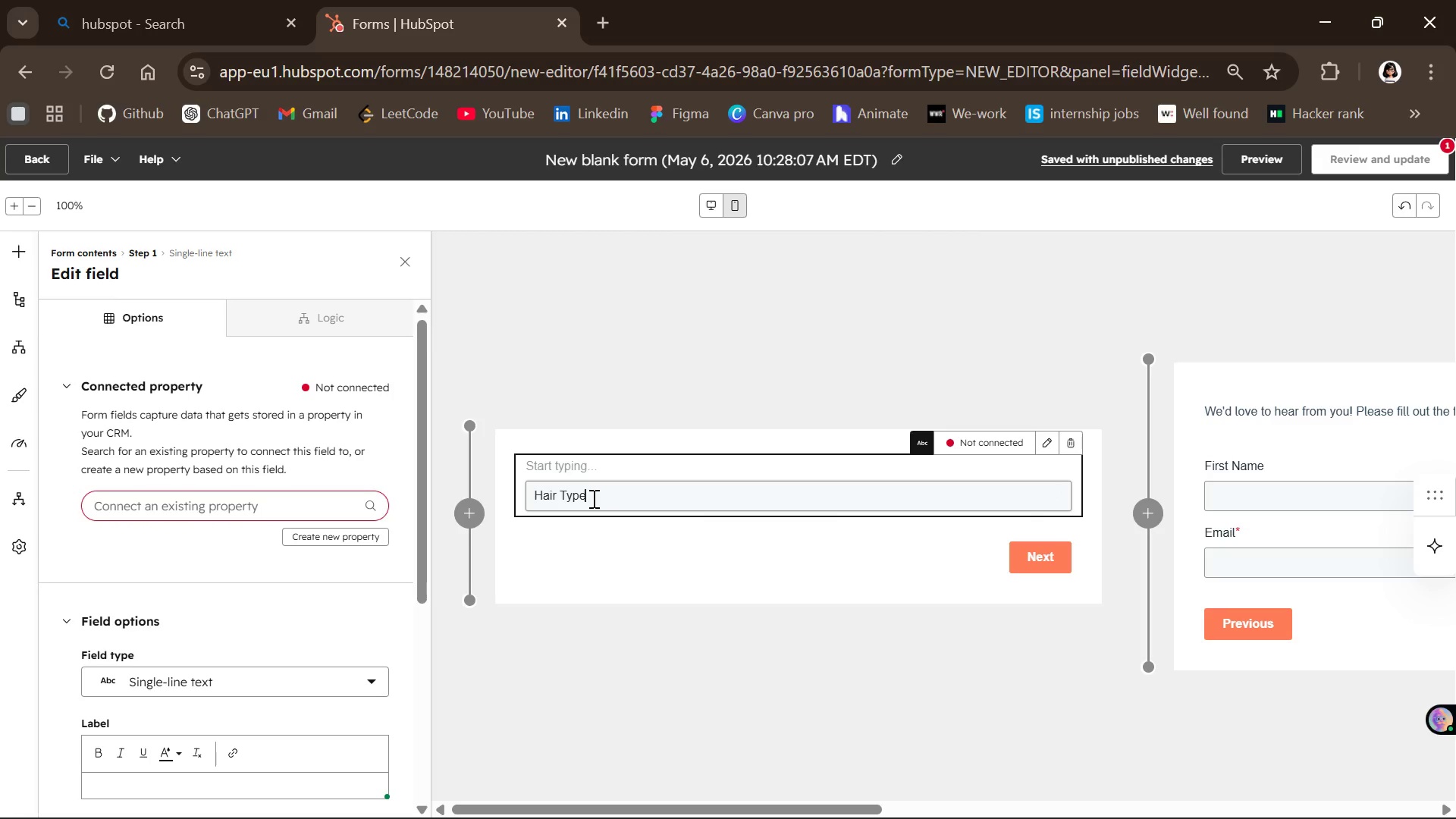 
key(Backspace)
 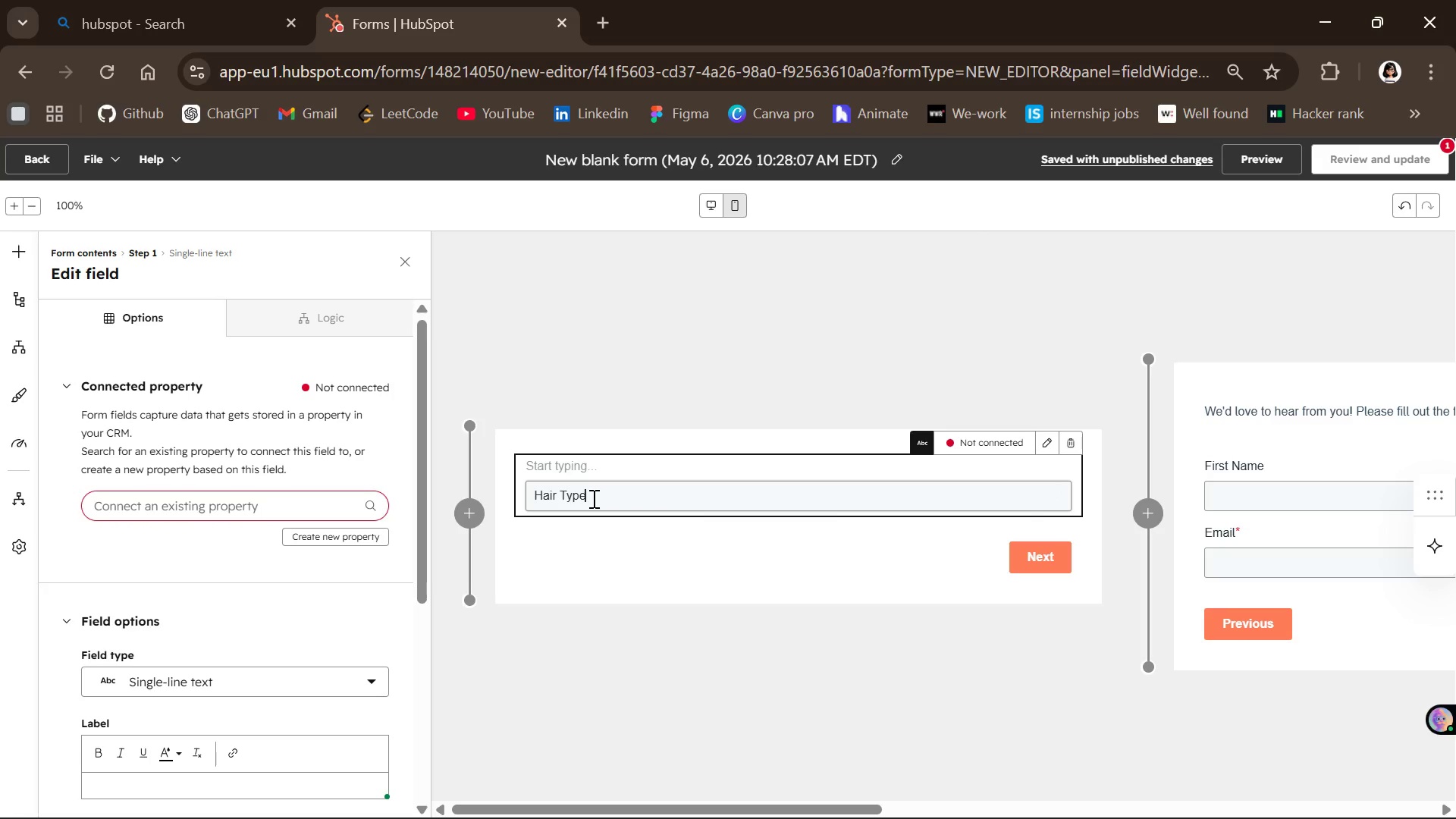 
key(Backspace)
 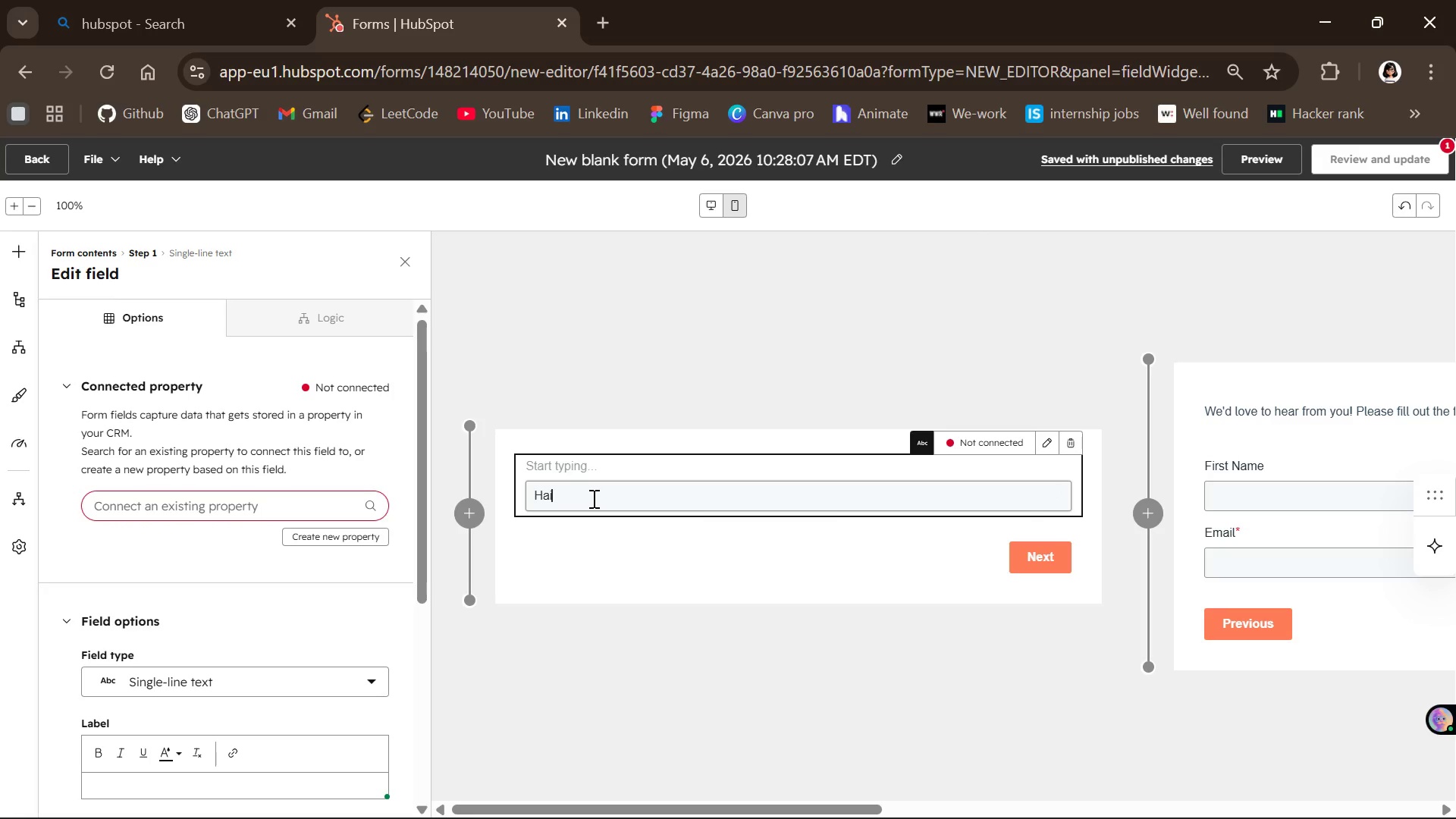 
key(Backspace)
 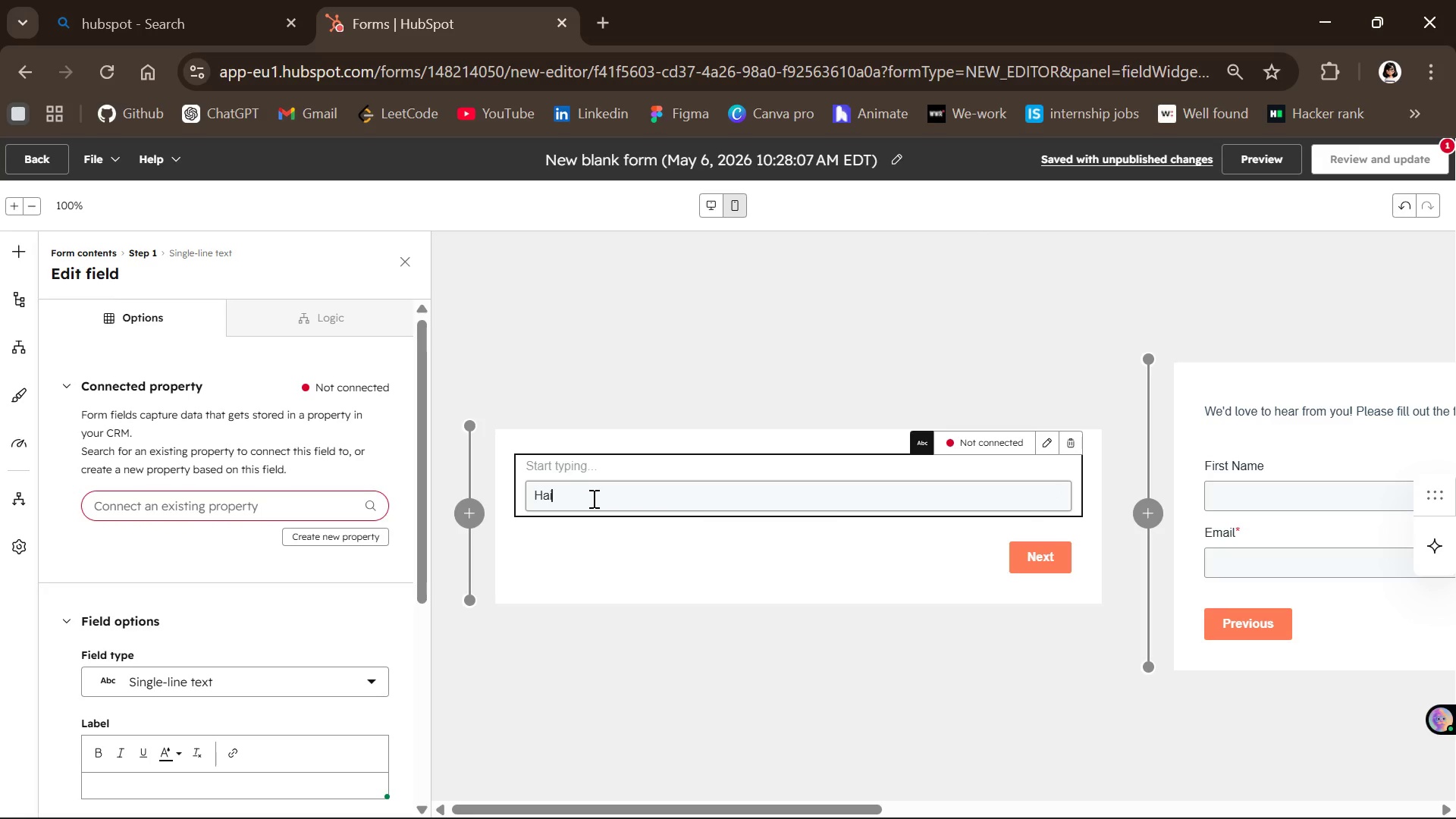 
key(Backspace)
 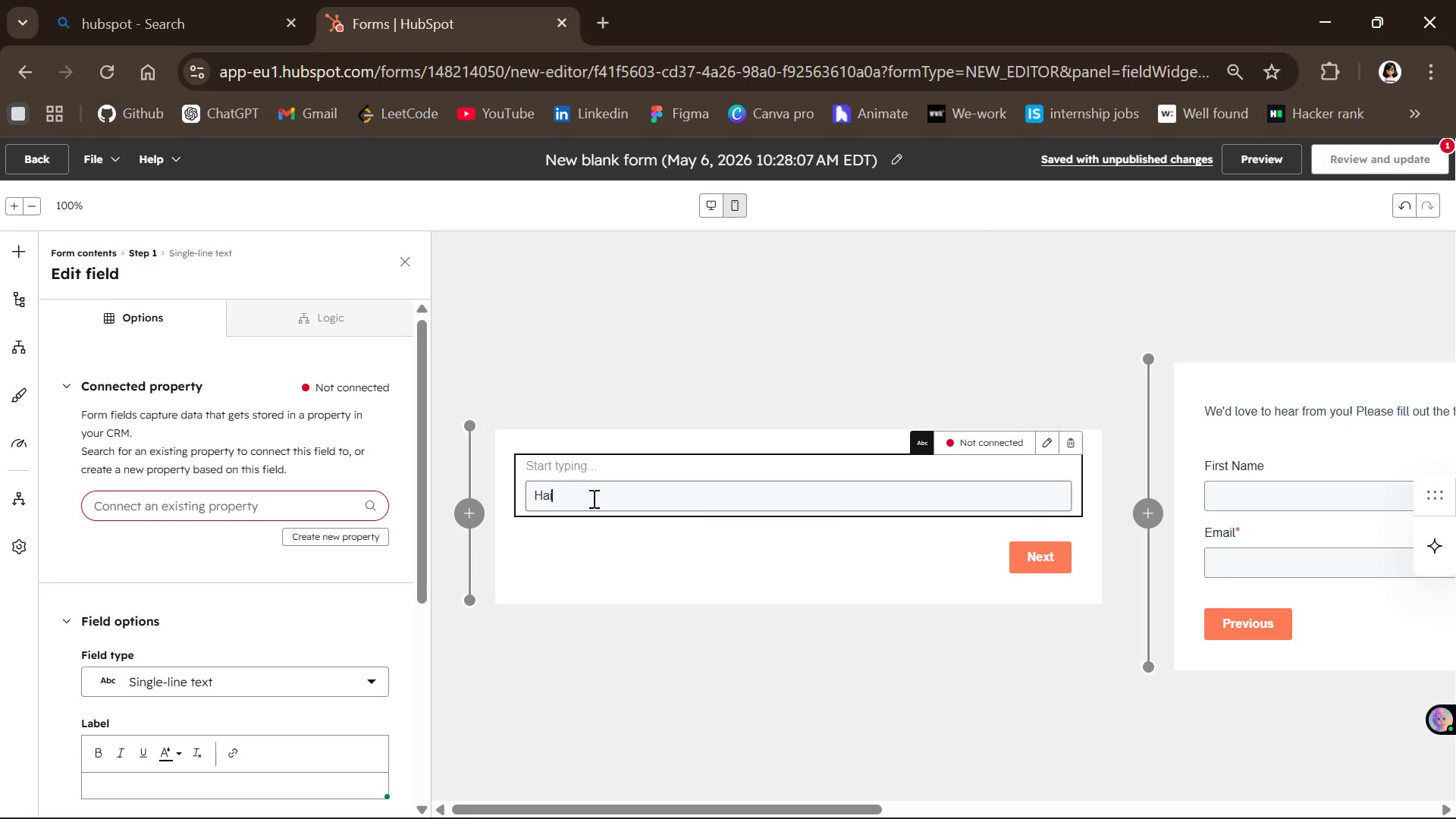 
key(Backspace)
 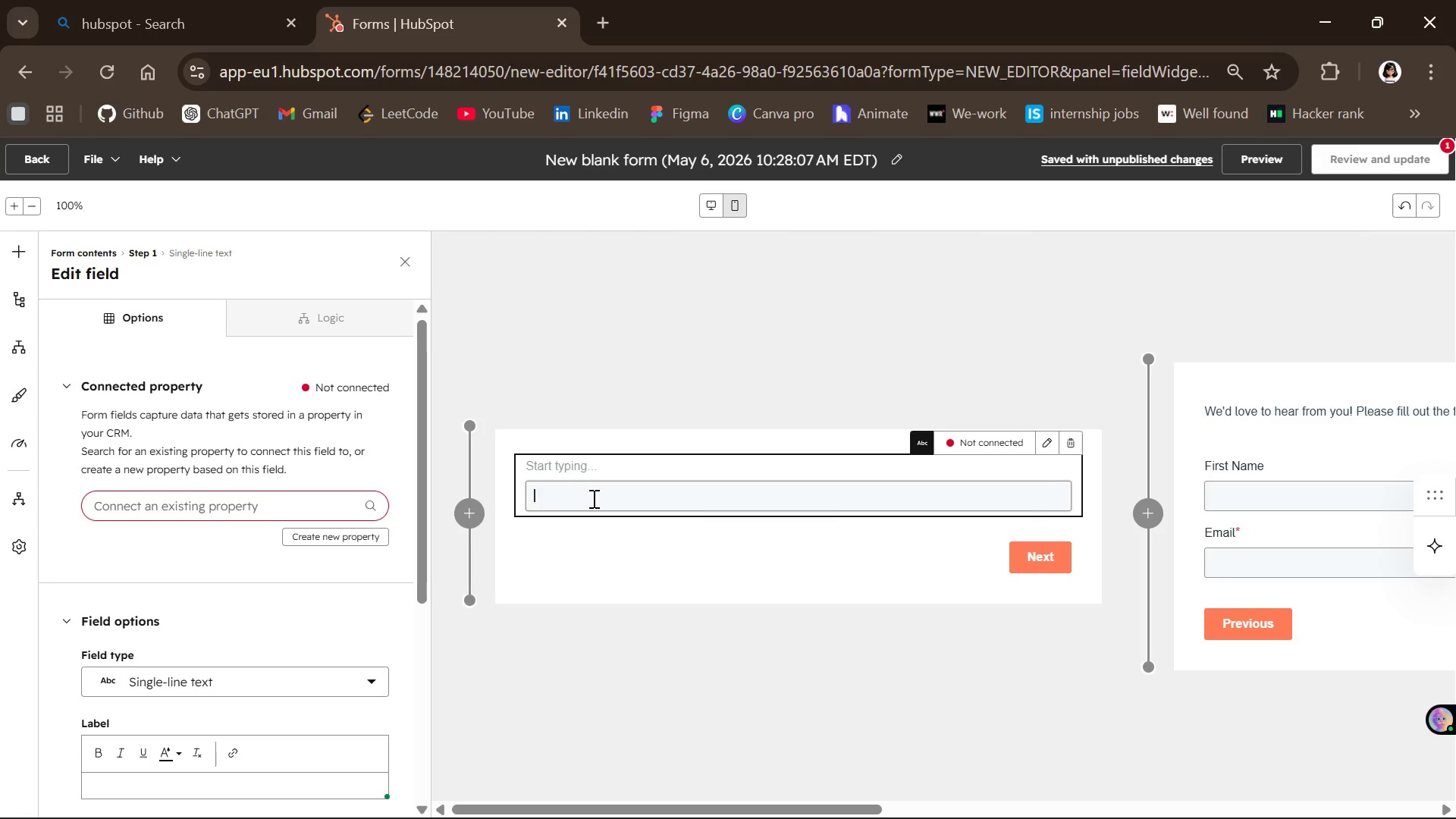 
key(Backspace)
 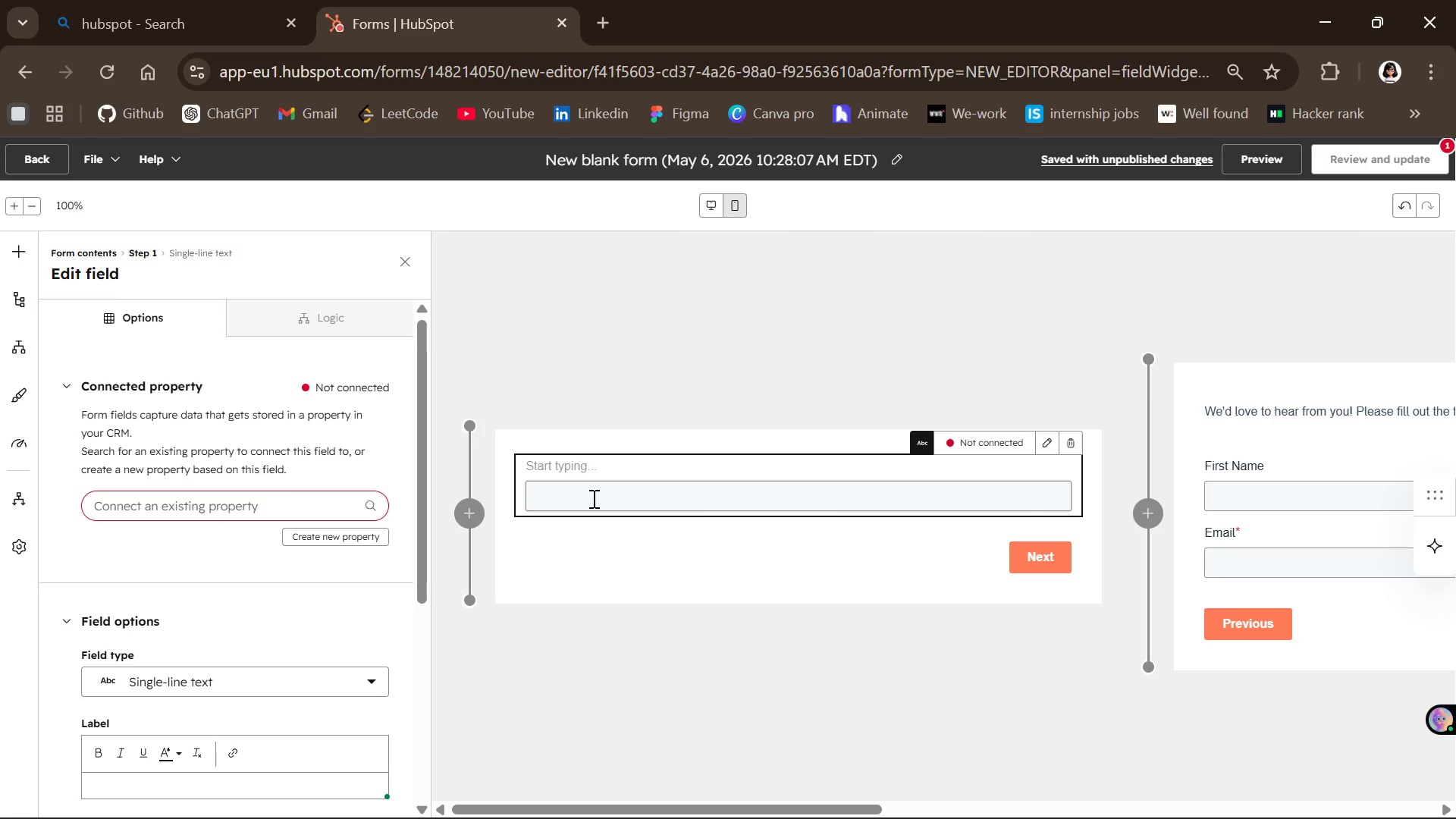 
key(Backspace)
 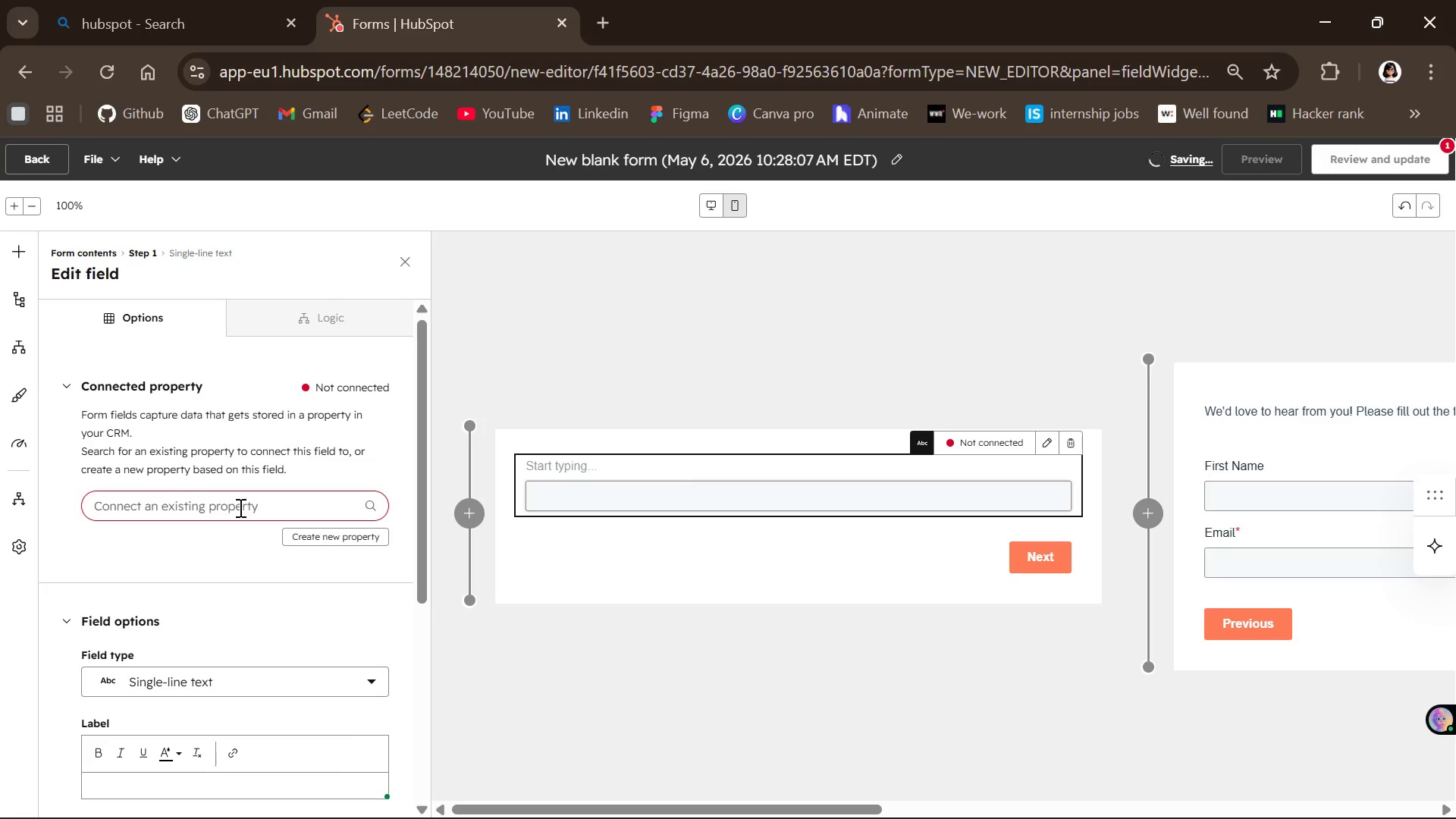 
left_click([239, 507])
 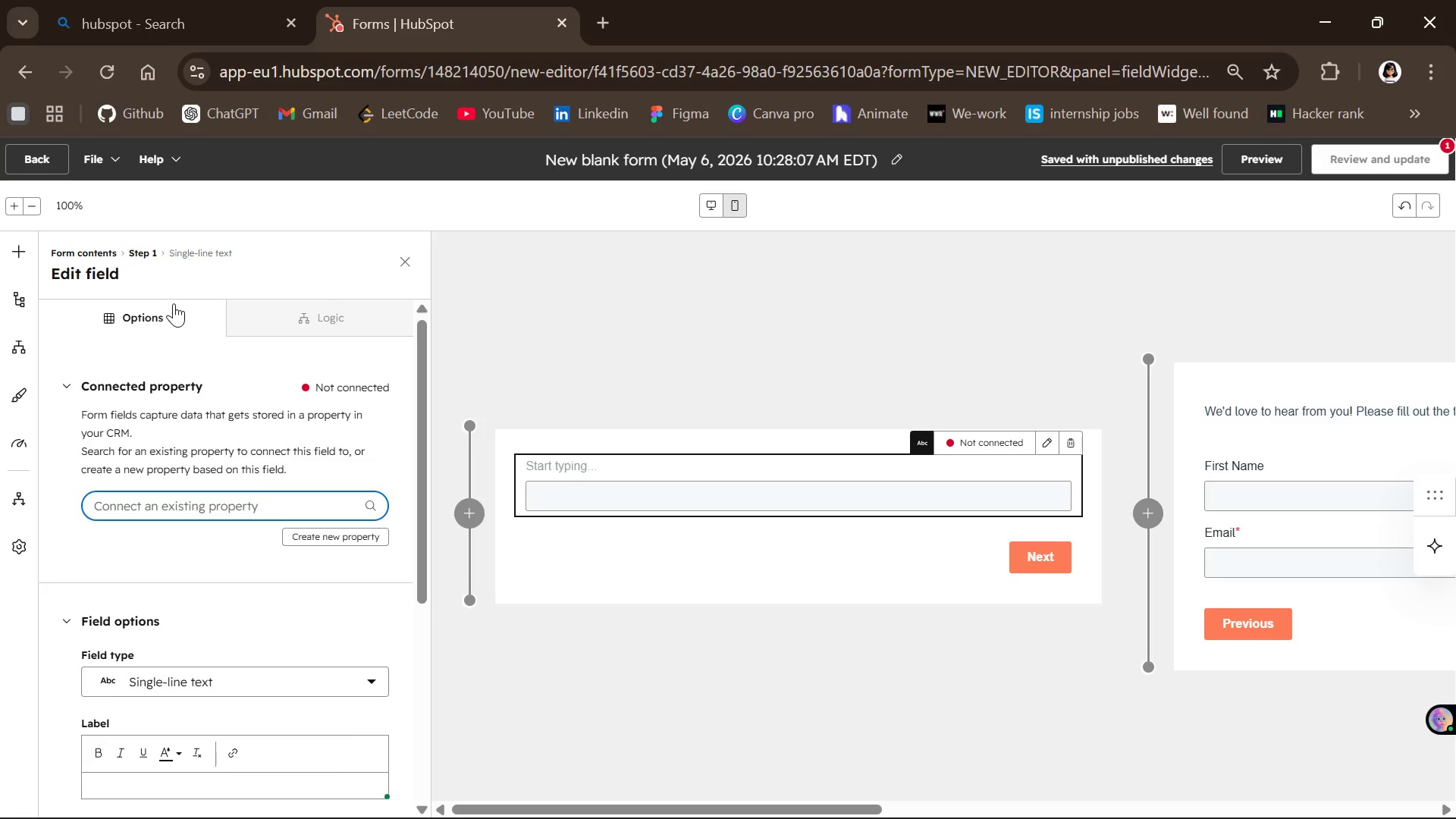 
left_click([141, 320])
 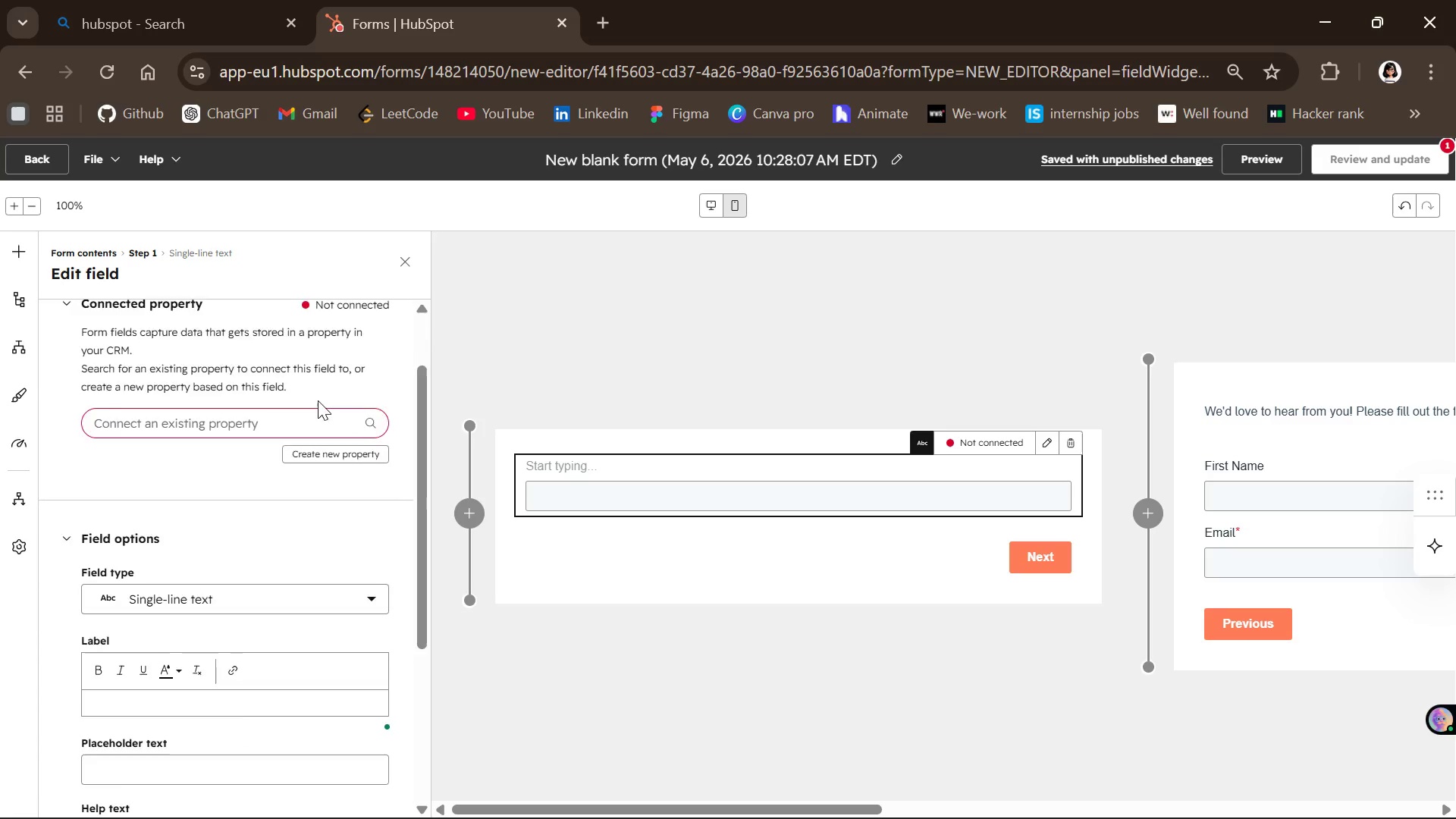 
wait(5.09)
 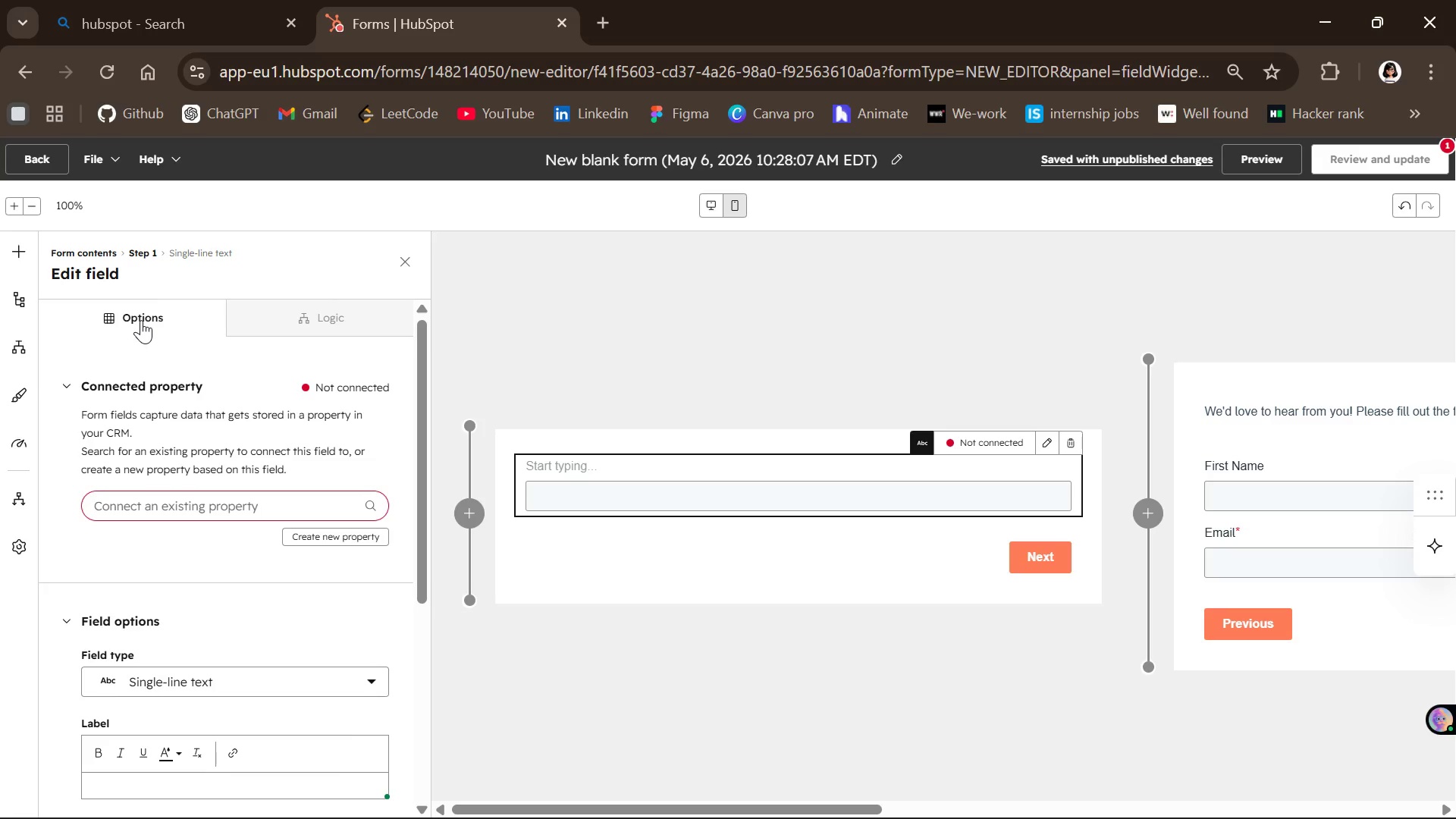 
left_click([329, 582])
 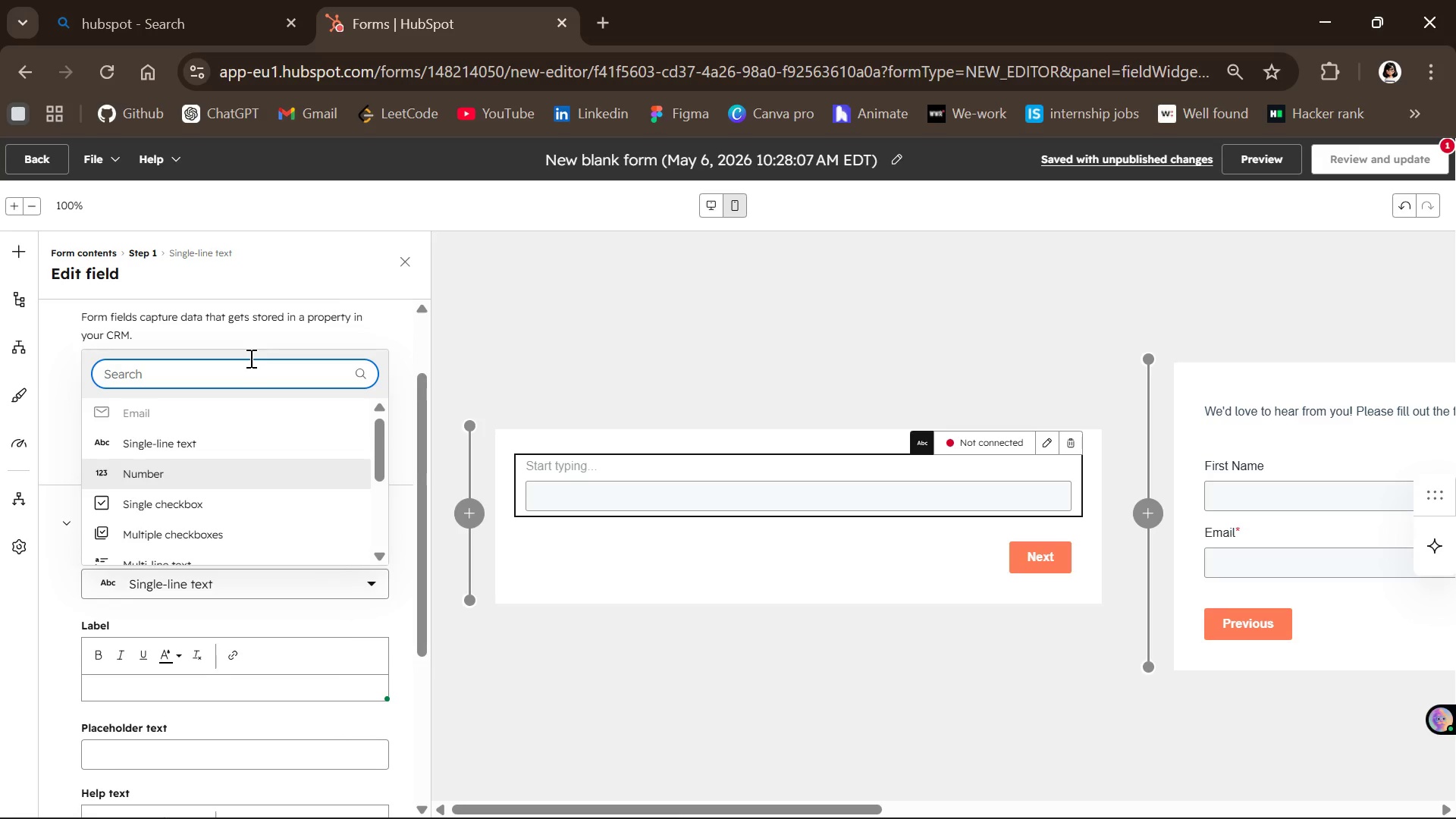 
type(drop)
 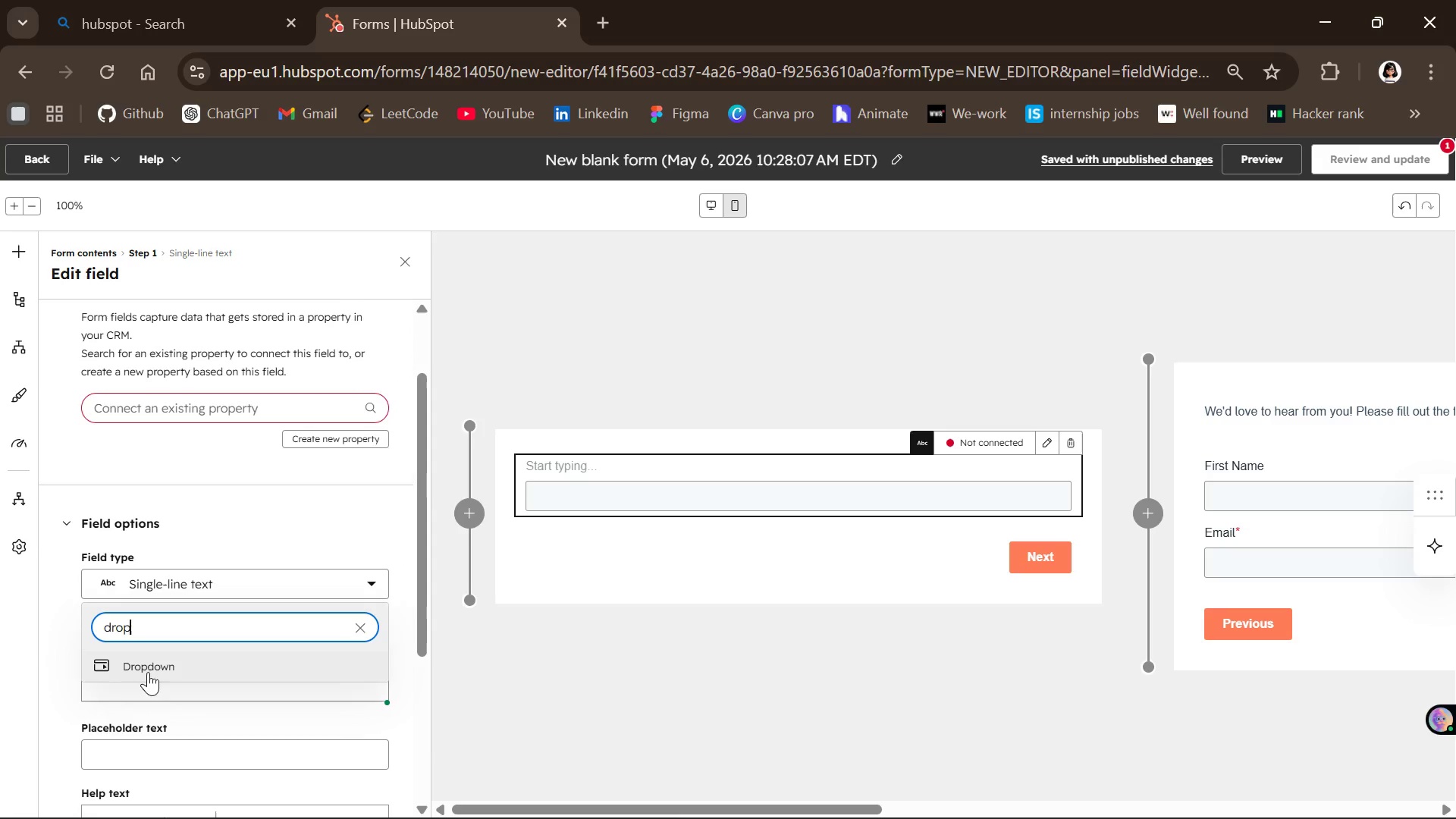 
left_click([148, 669])
 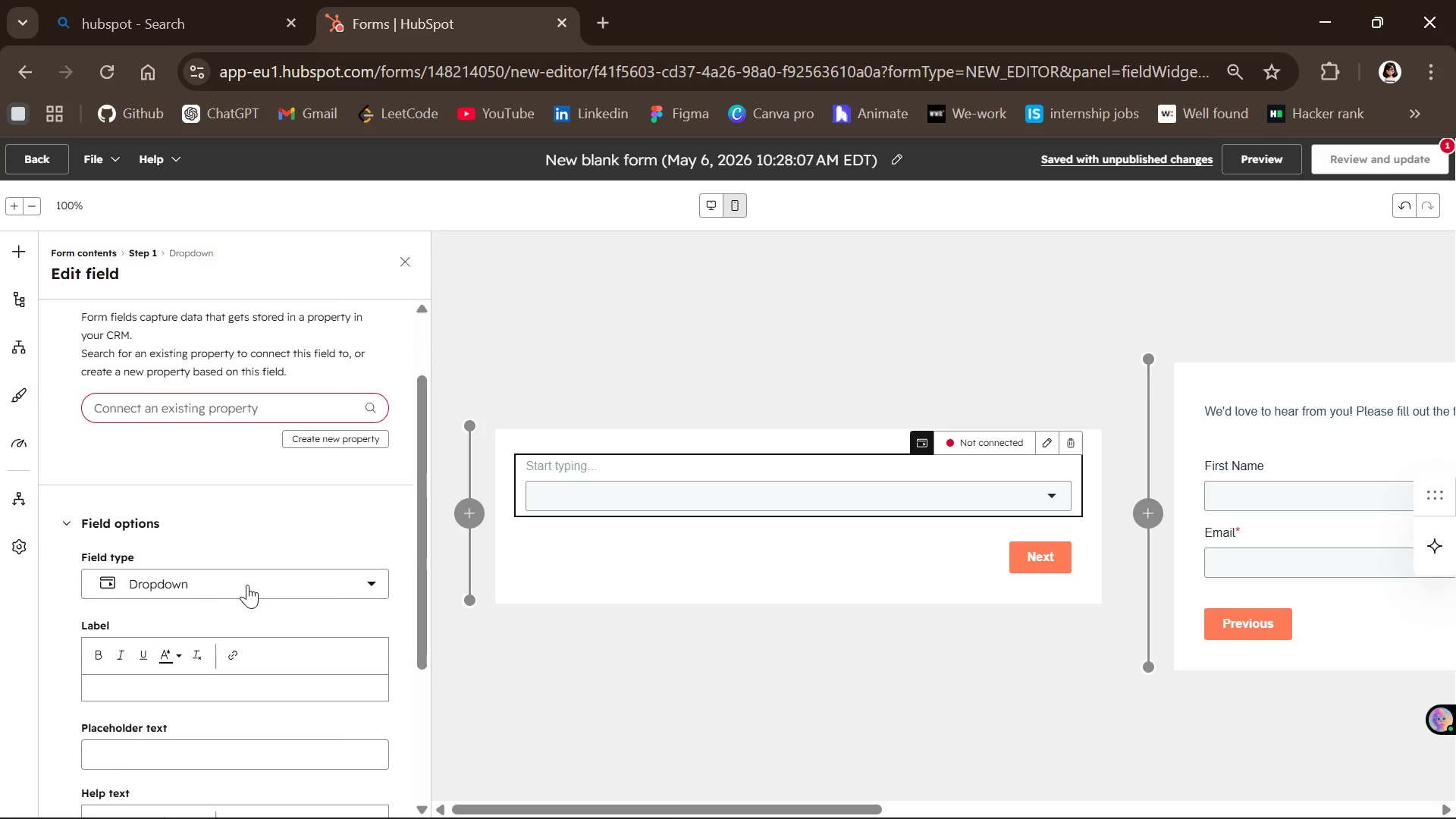 
left_click([249, 583])
 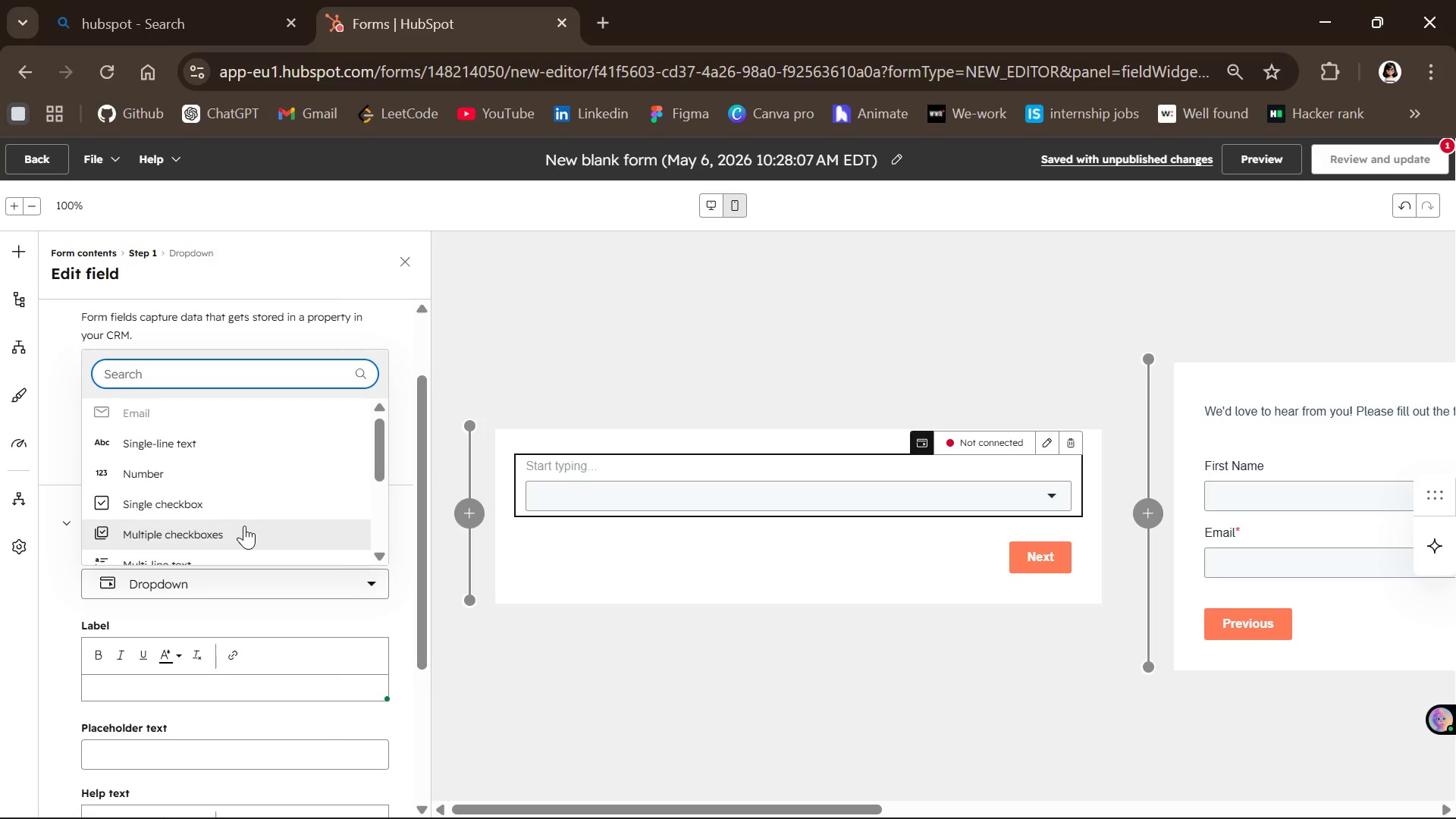 
wait(5.69)
 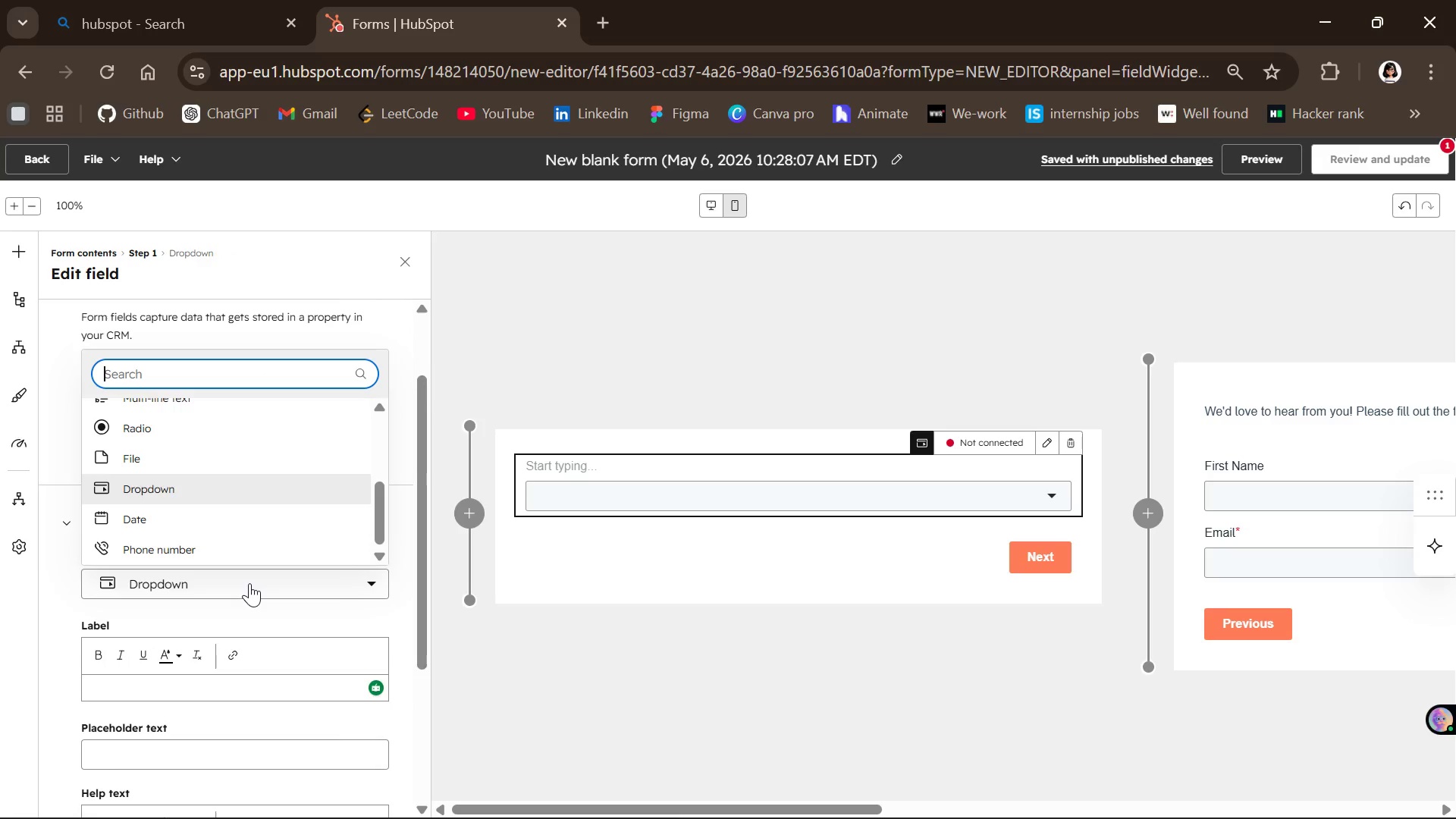 
mouse_move([243, 575])
 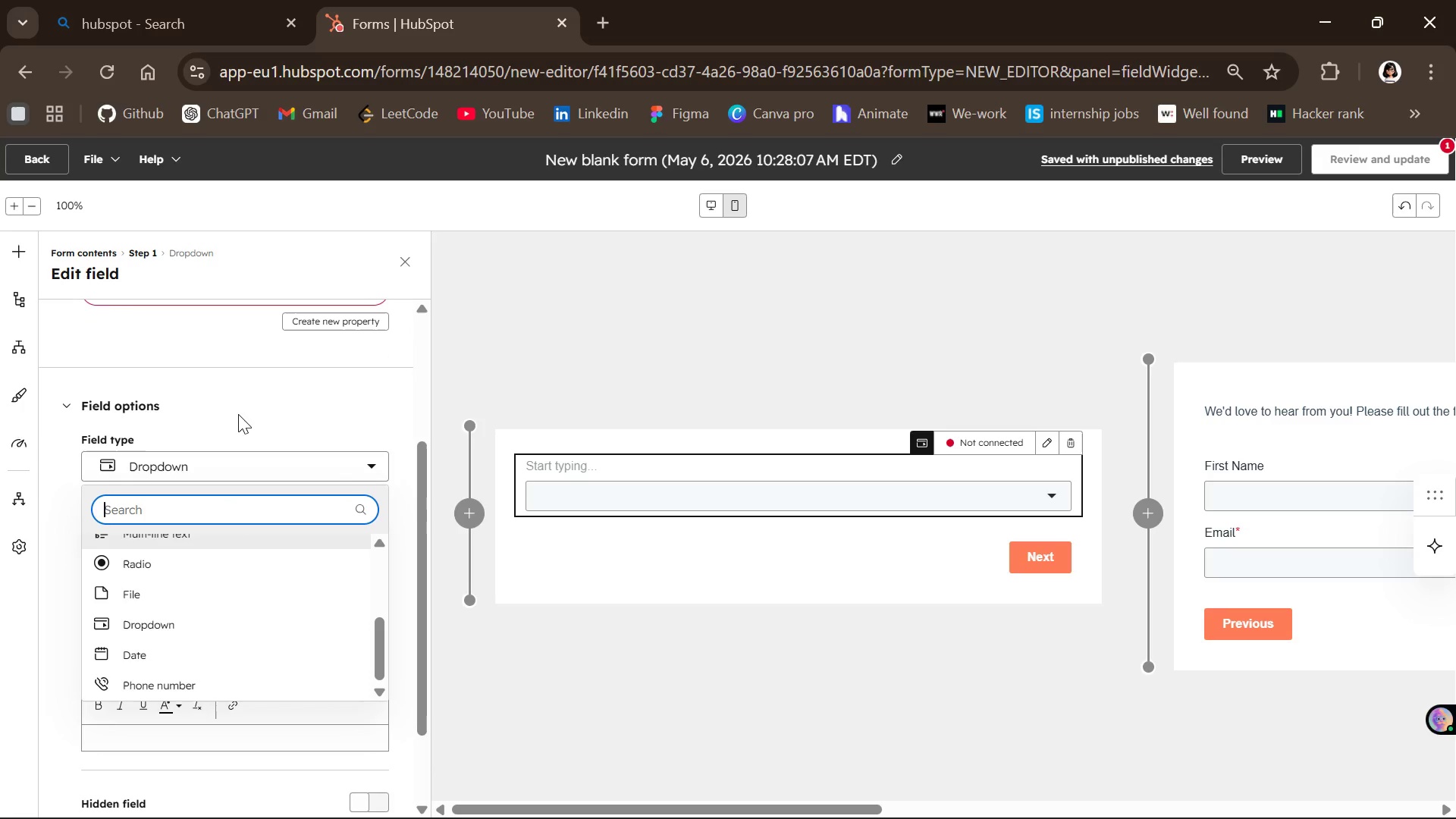 
left_click([240, 413])
 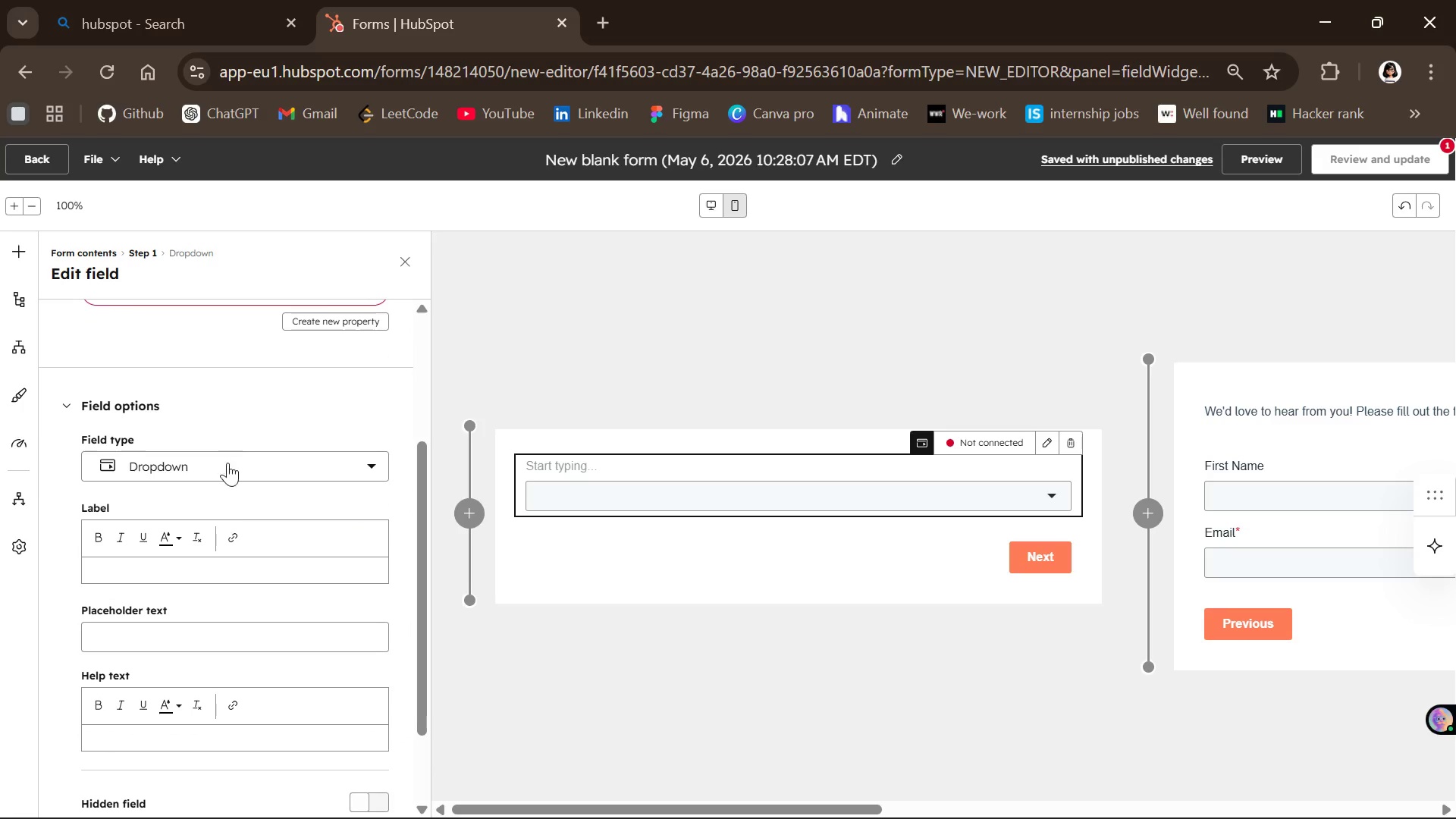 
mouse_move([225, 543])
 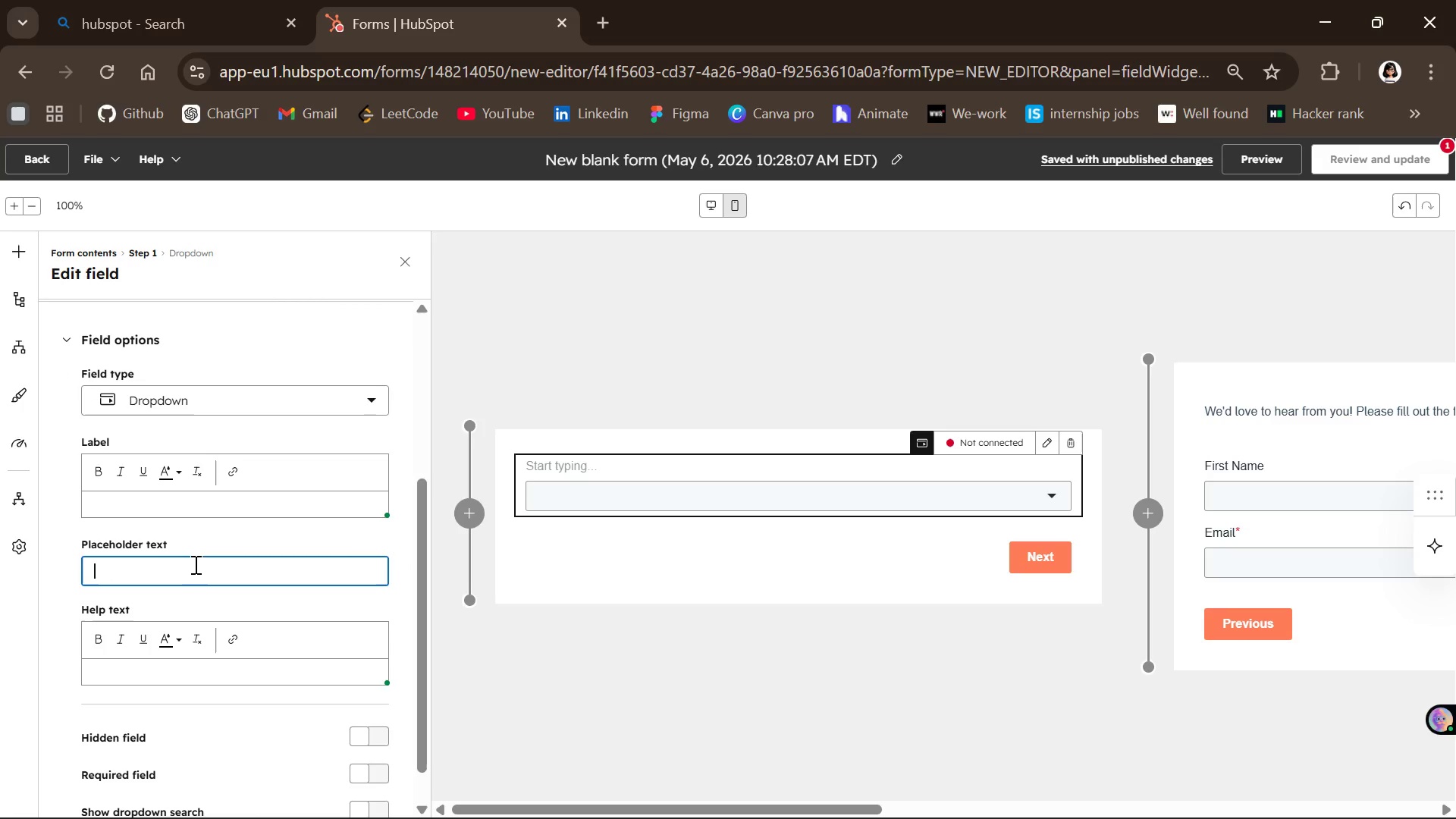 
left_click([194, 564])
 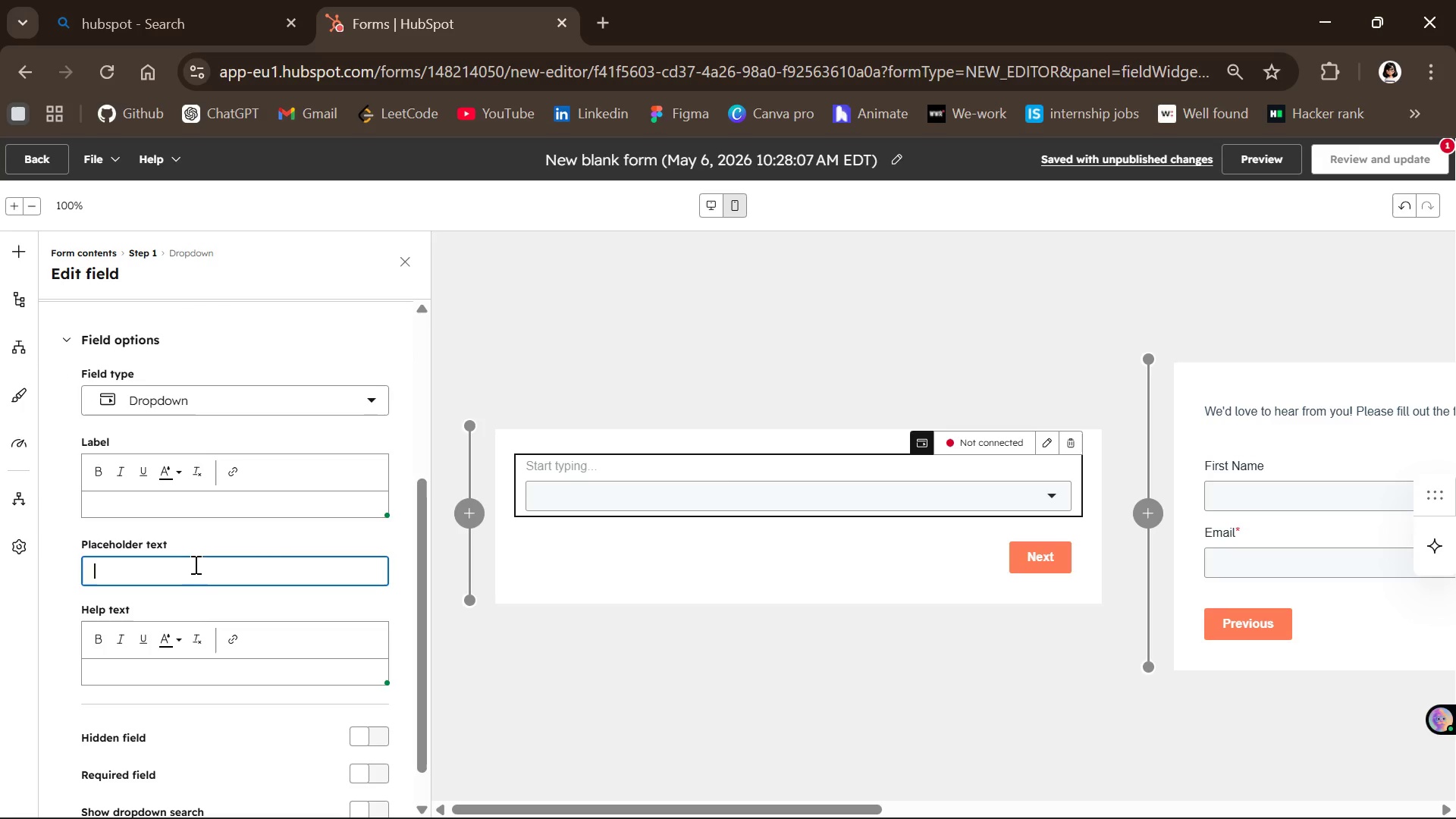 
wait(8.5)
 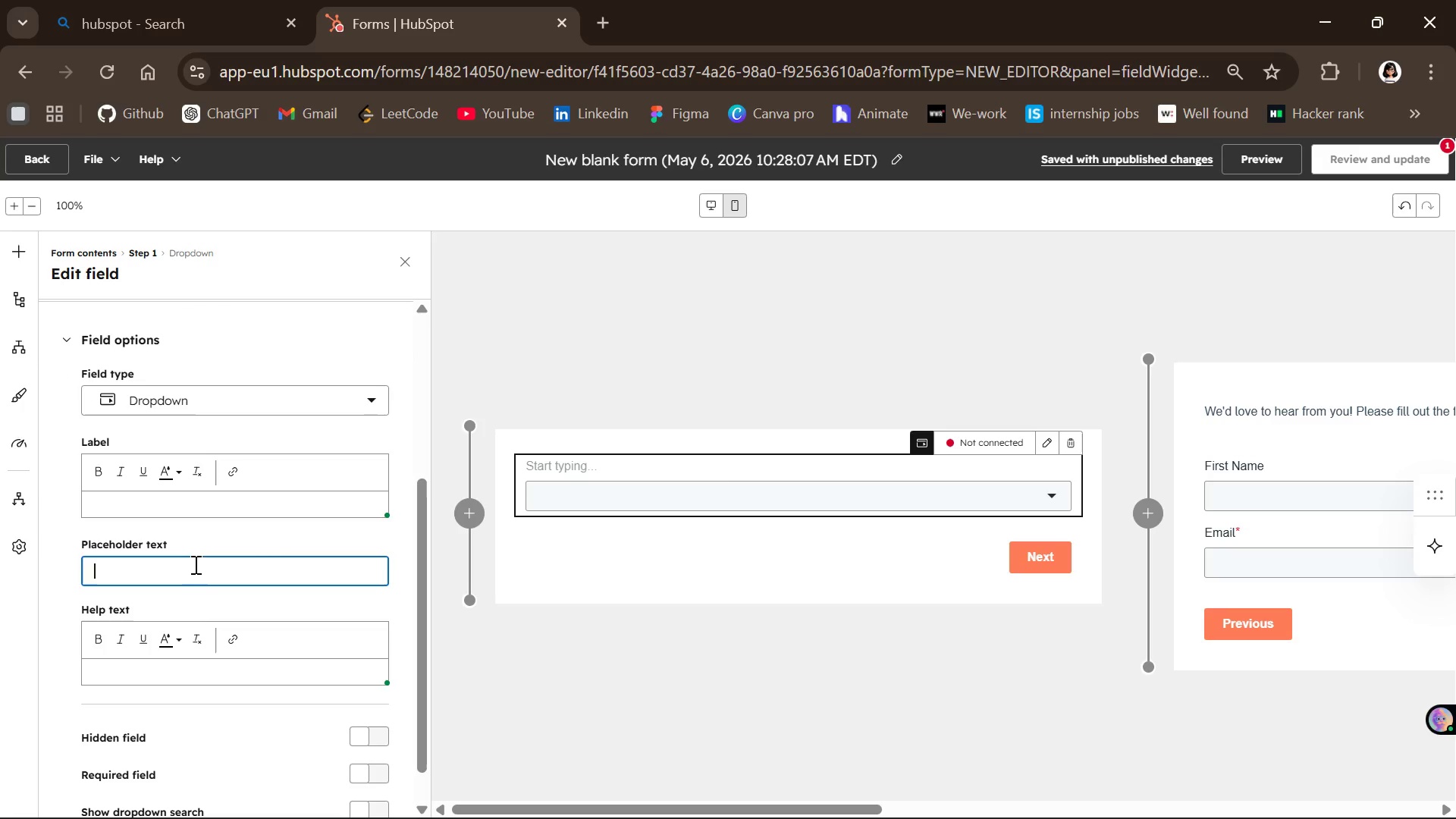 
left_click([363, 762])
 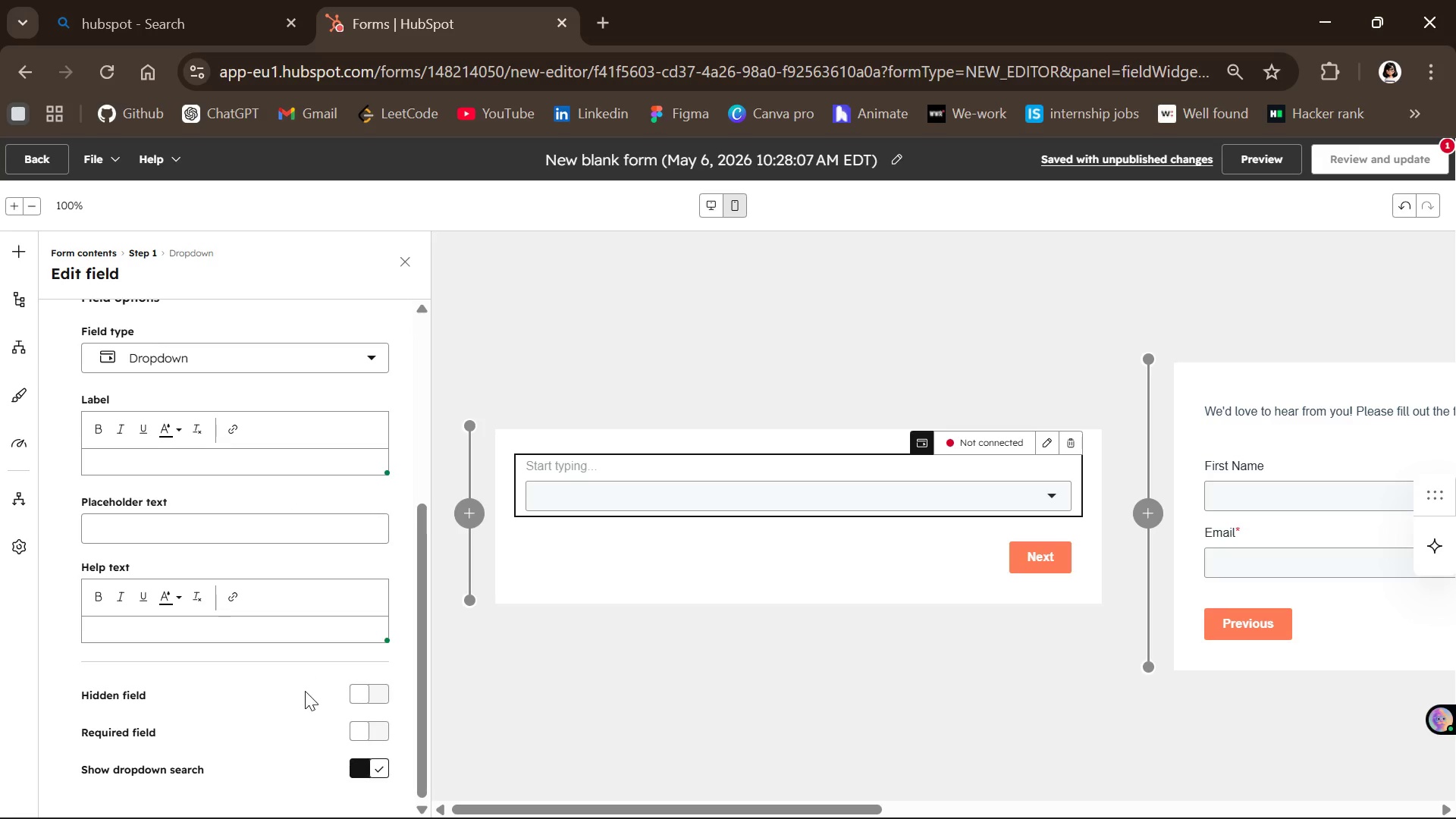 
left_click([360, 732])
 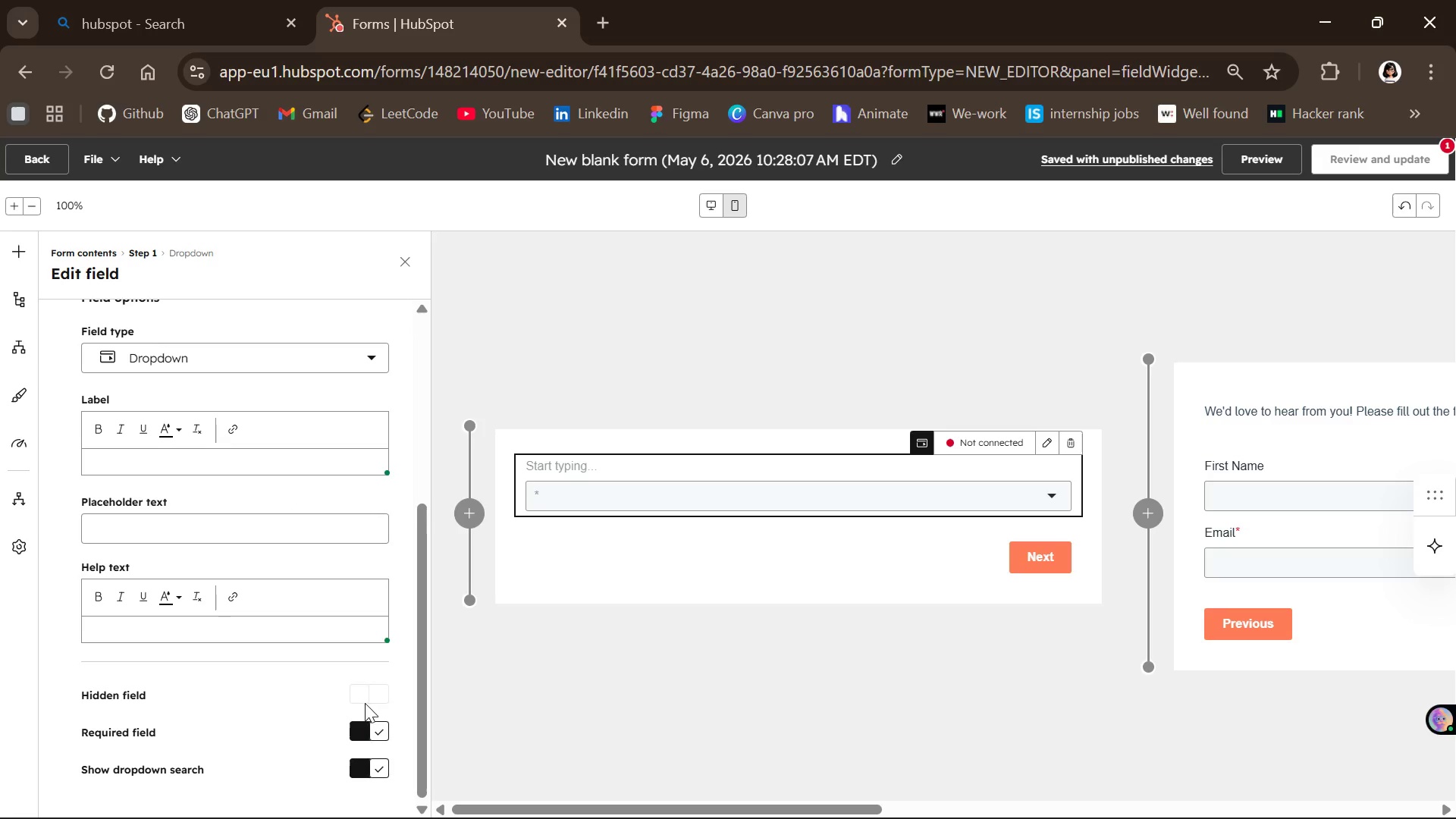 
mouse_move([366, 711])
 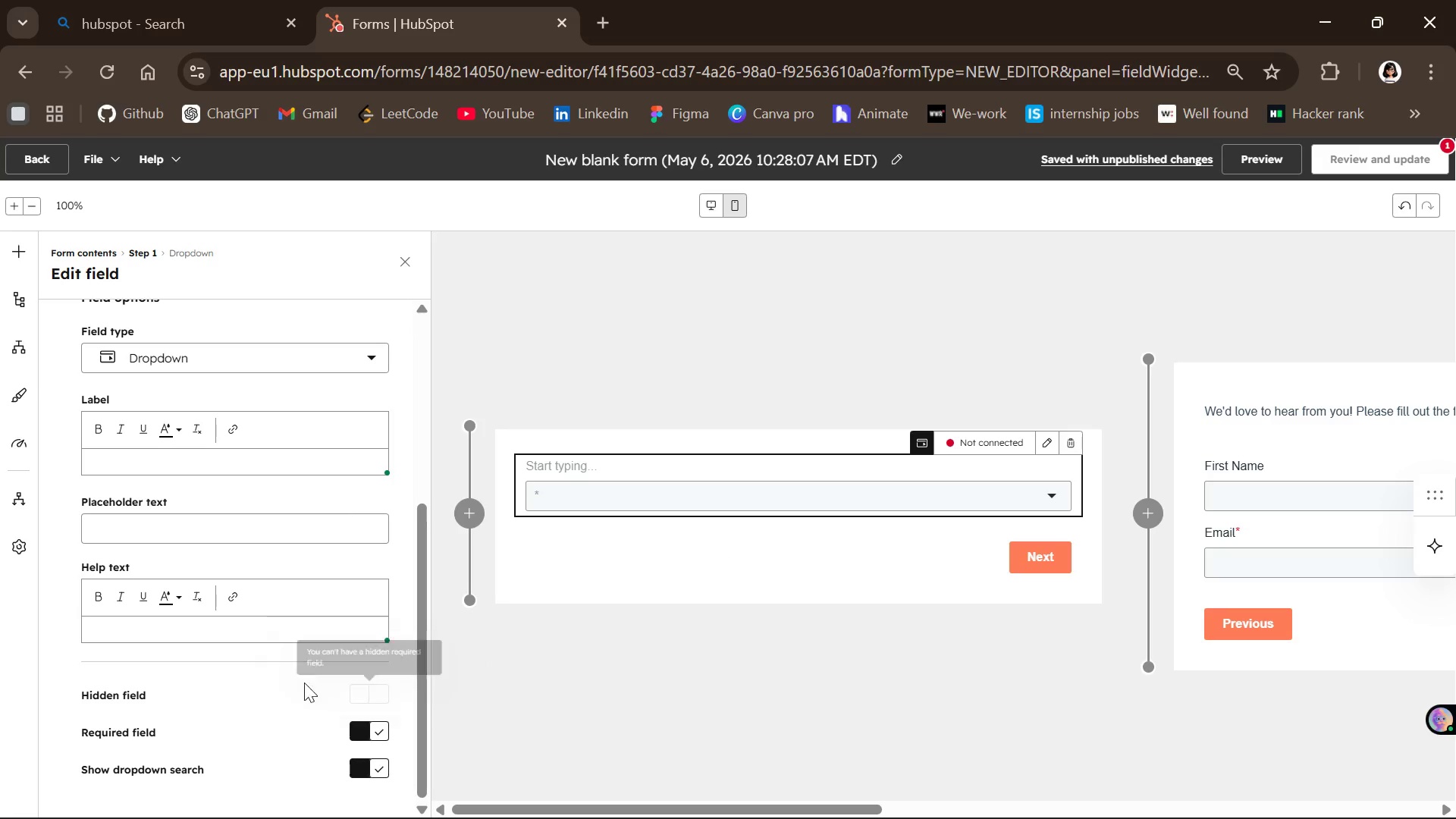 
wait(5.79)
 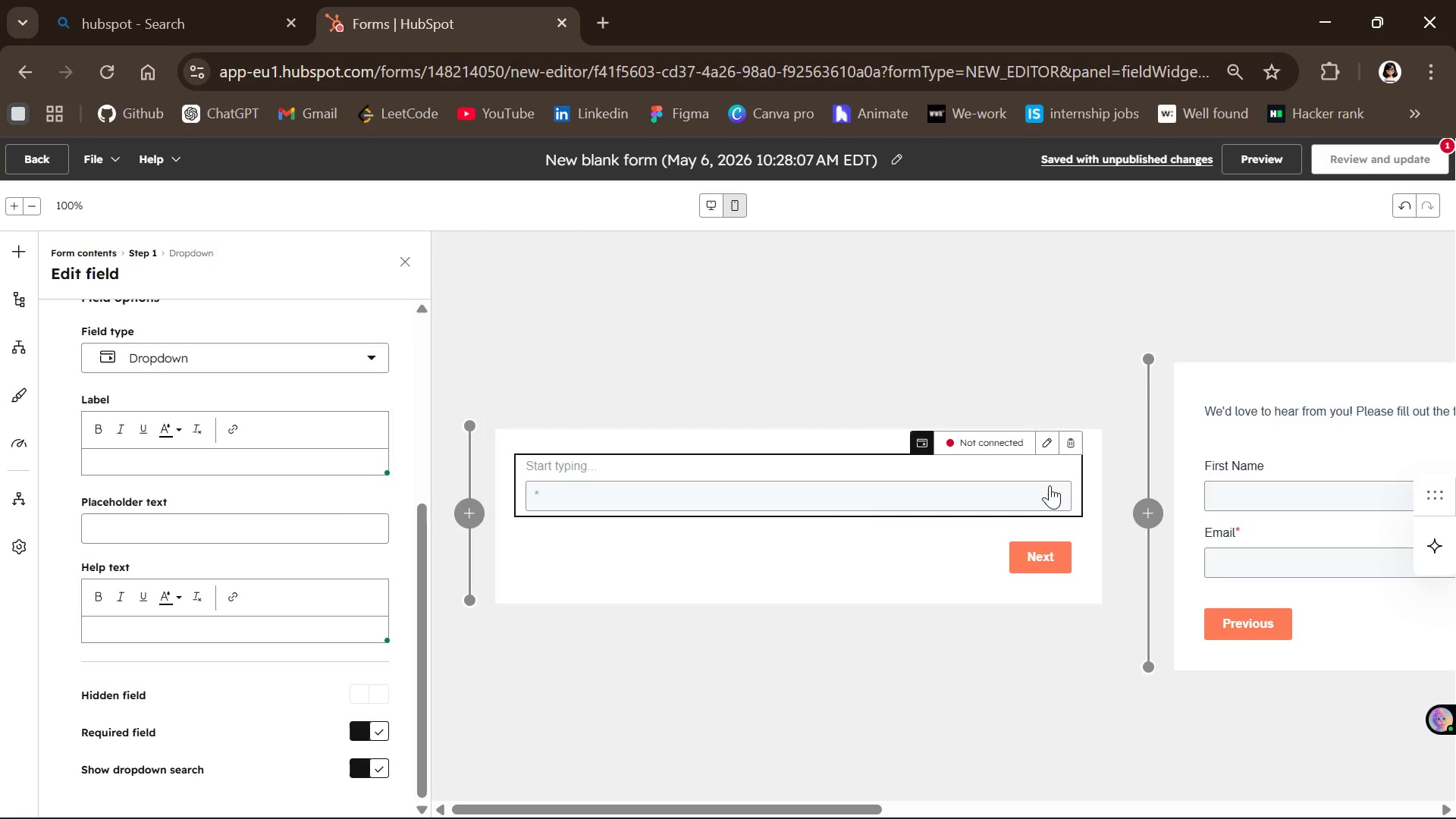 
left_click_drag(start_coordinate=[239, 648], to_coordinate=[218, 632])
 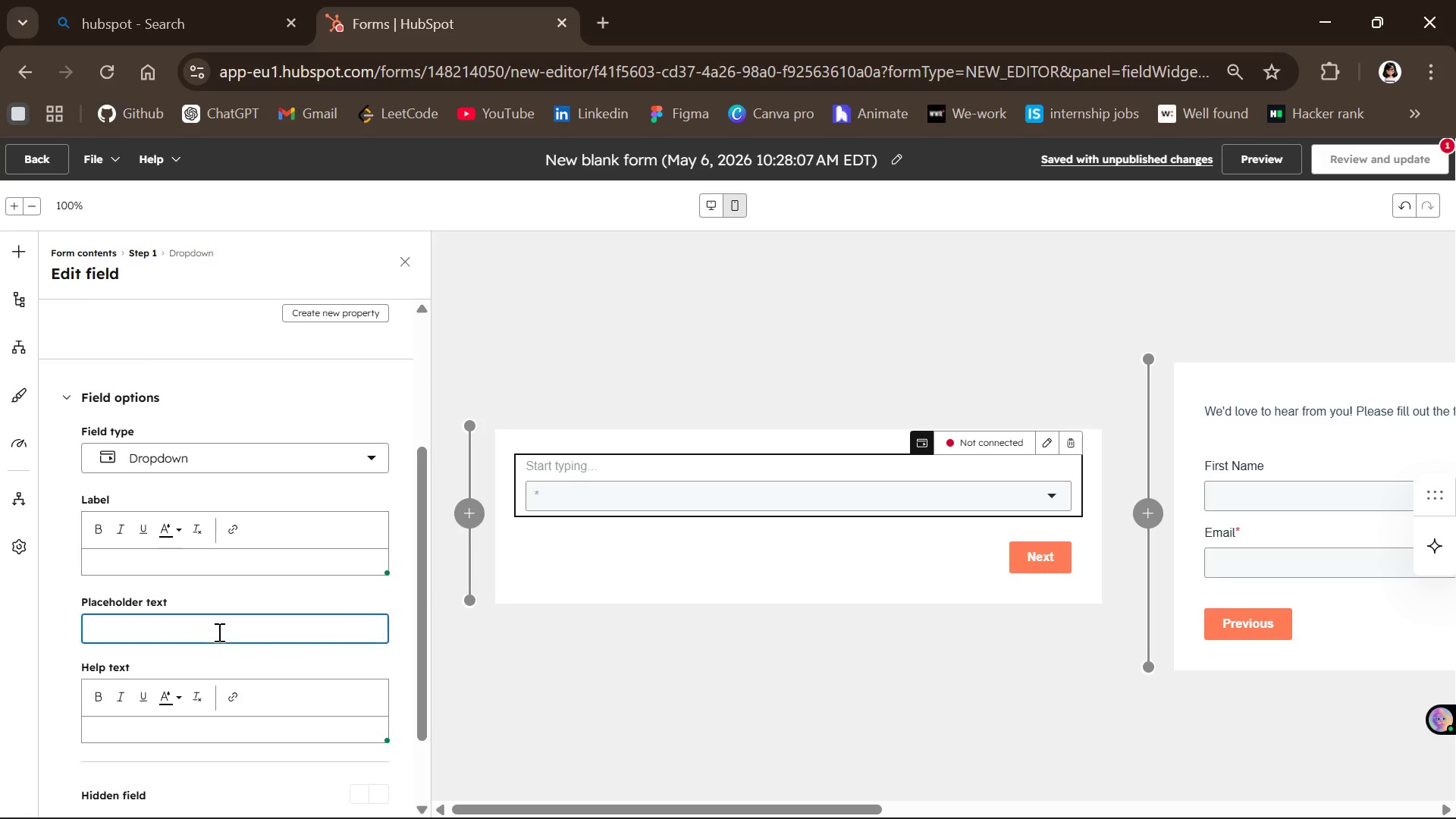 
left_click([218, 632])
 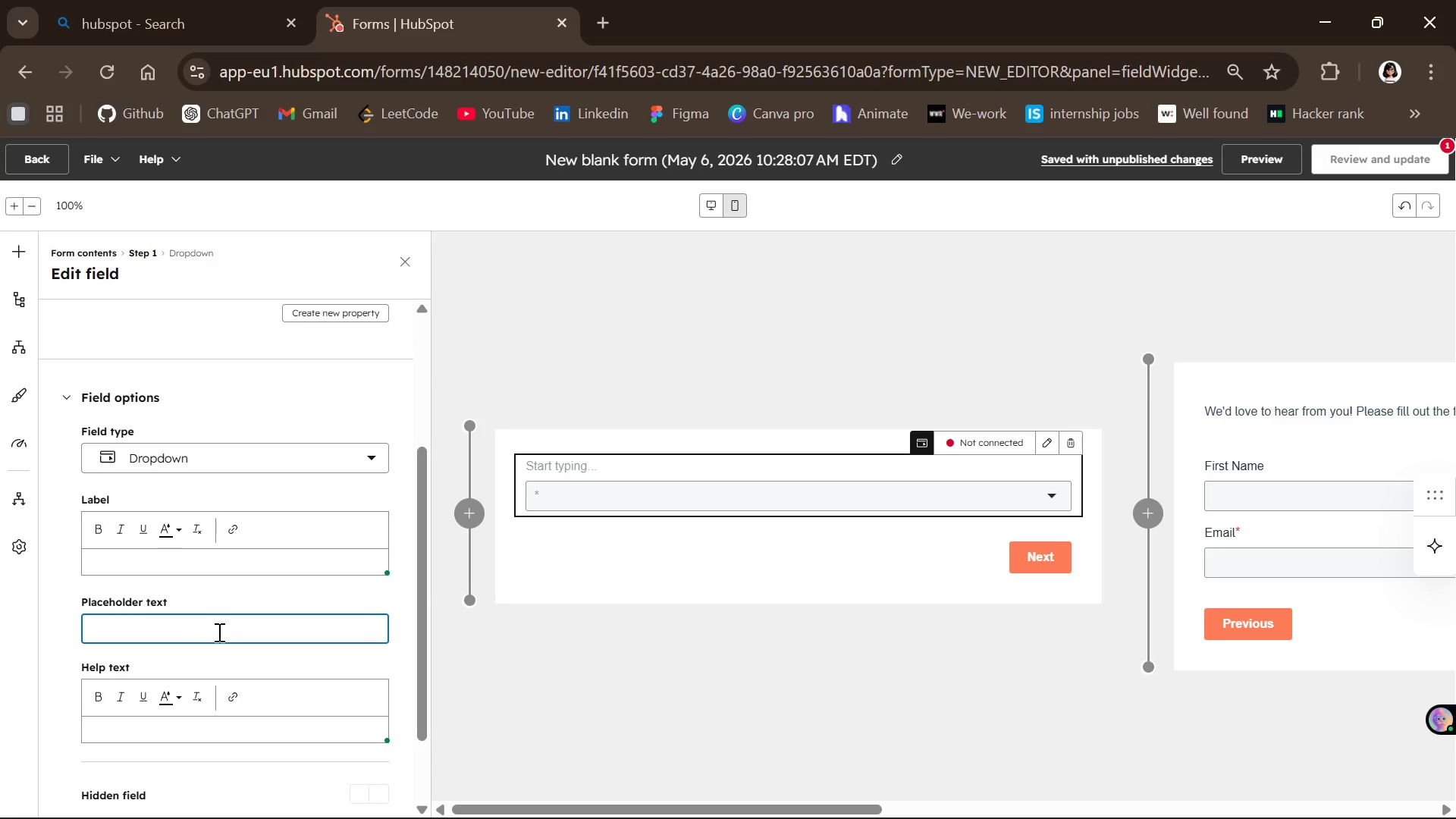 
type(write down your hair type )
 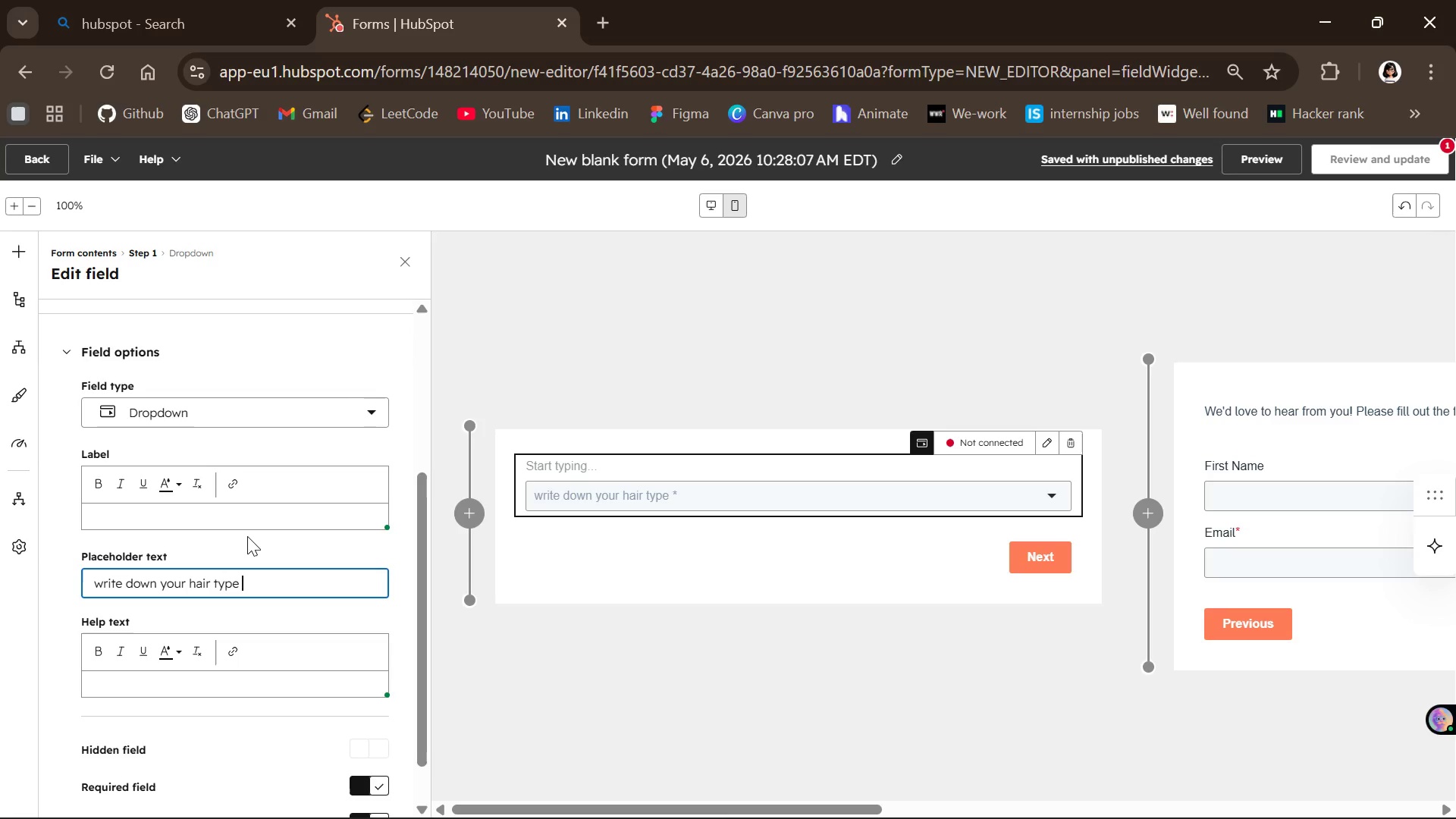 
wait(5.83)
 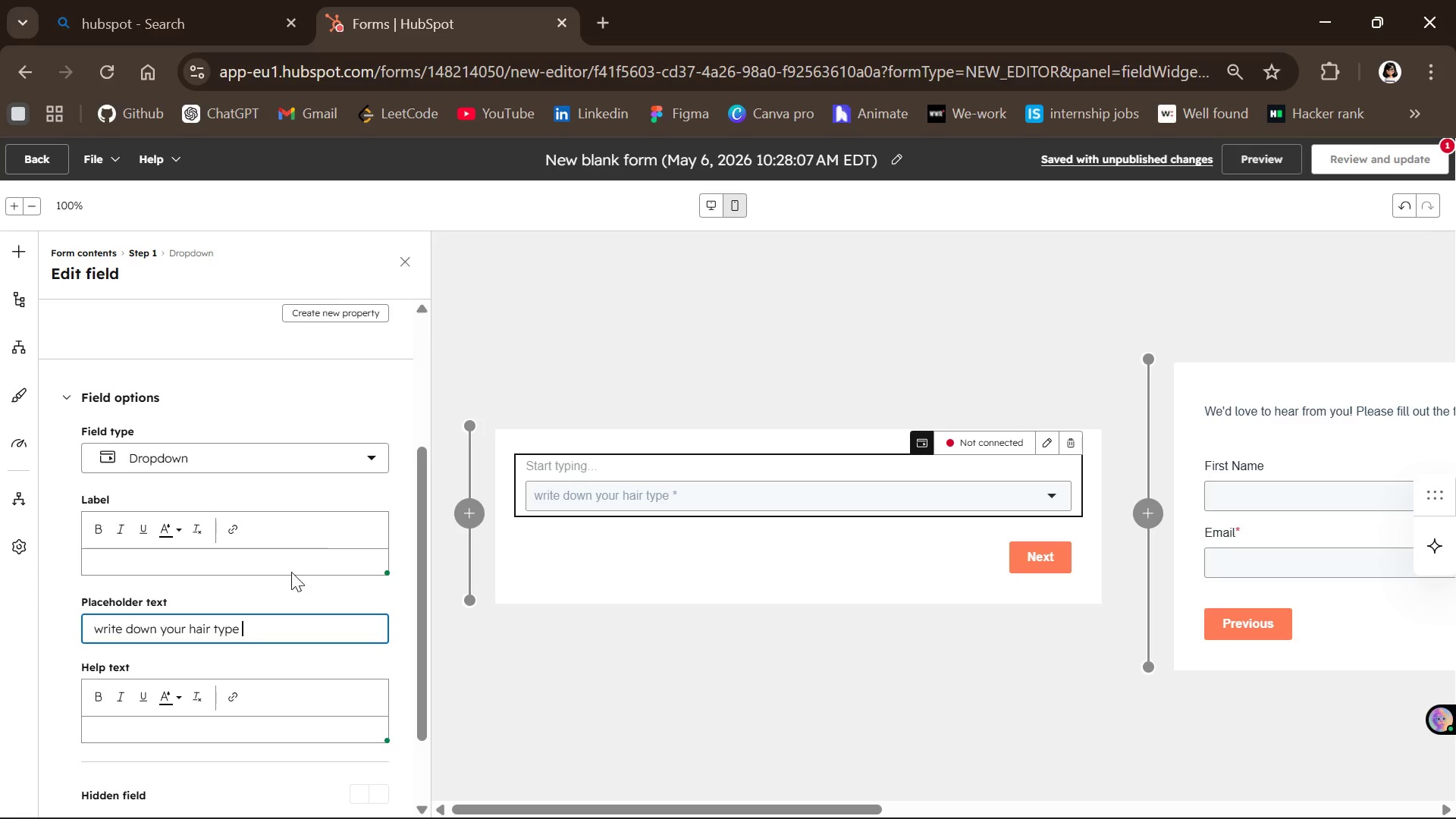 
left_click([206, 514])
 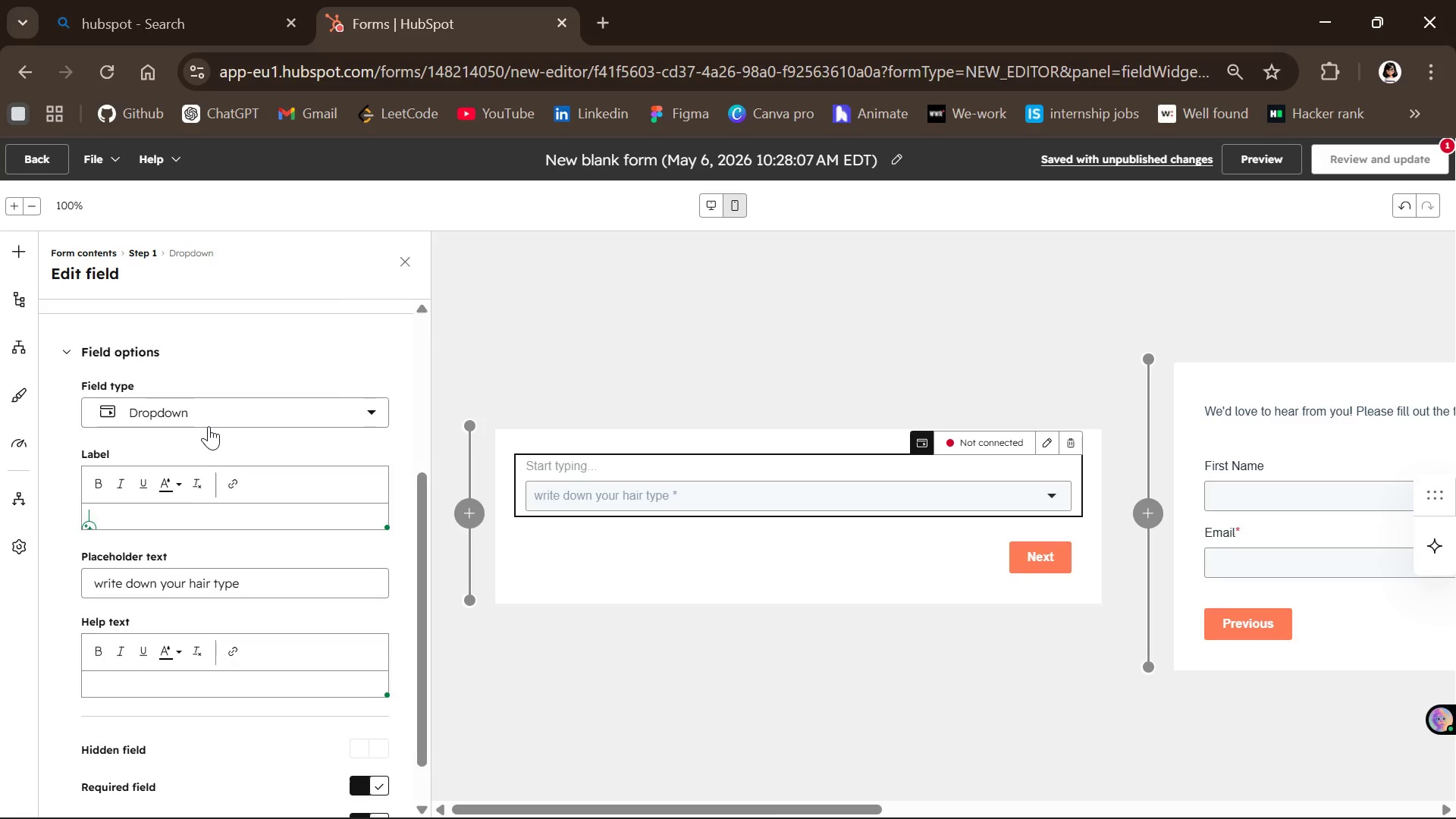 
left_click([203, 514])
 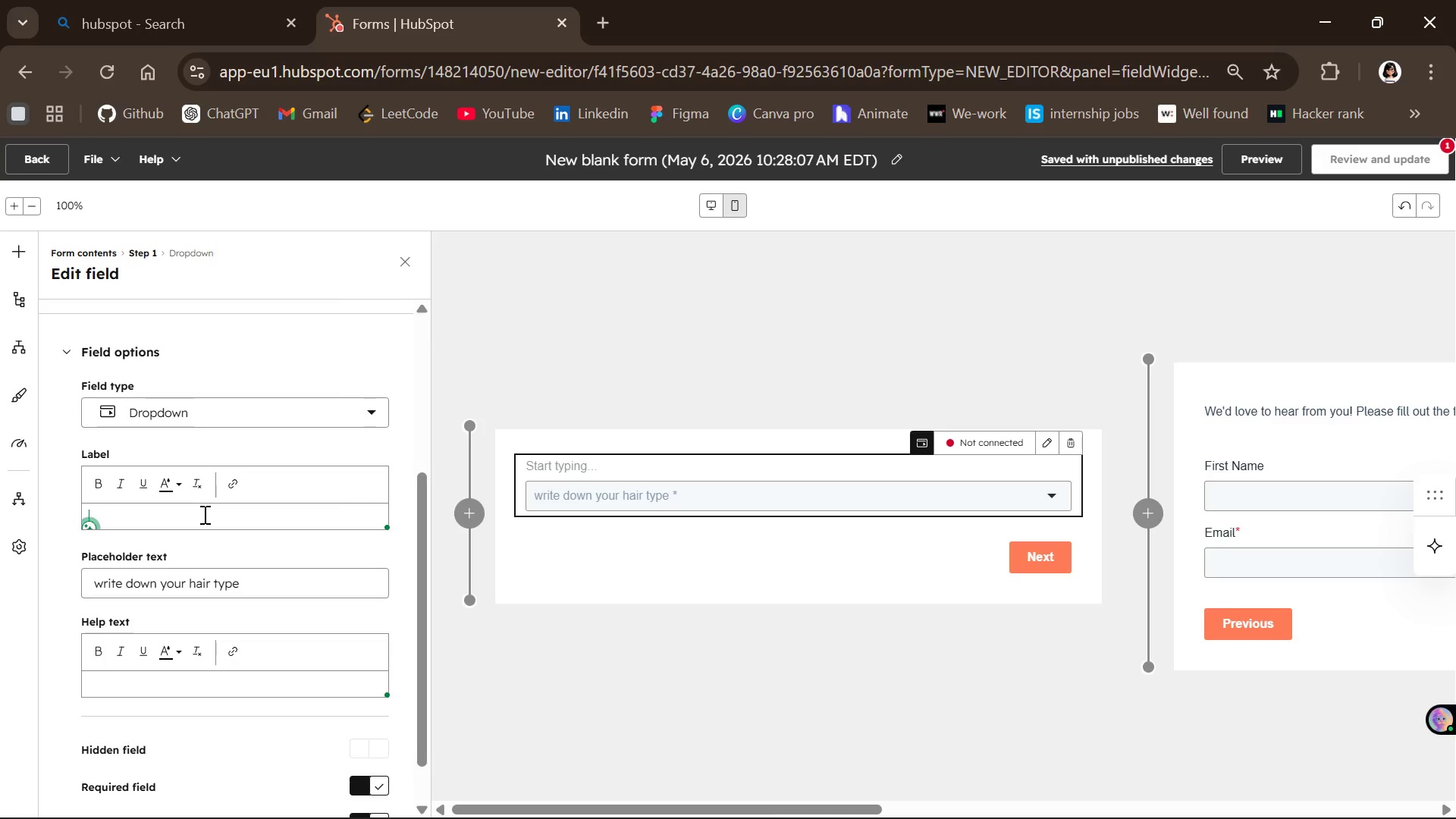 
type(Hair Type)
 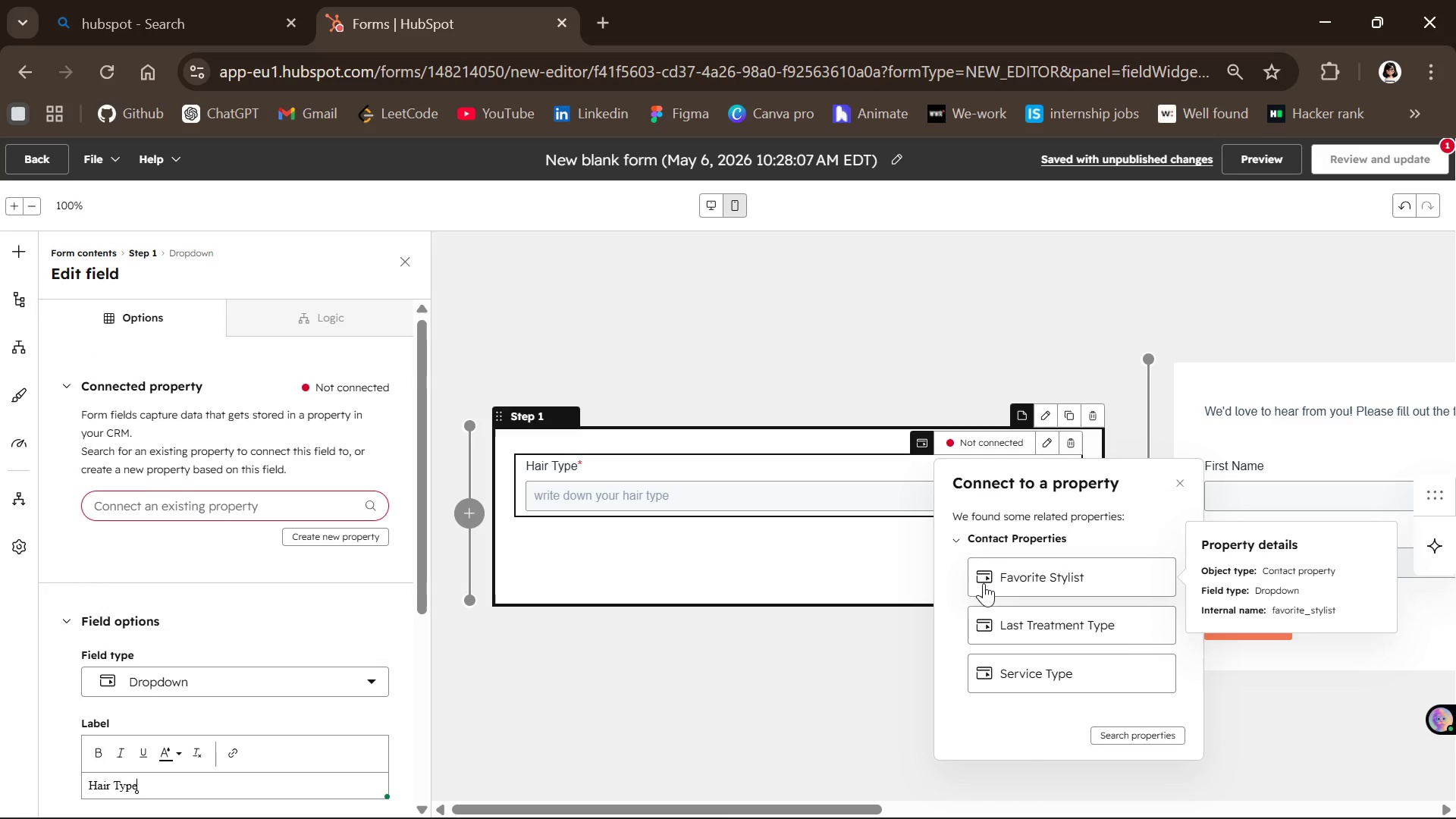 
wait(15.44)
 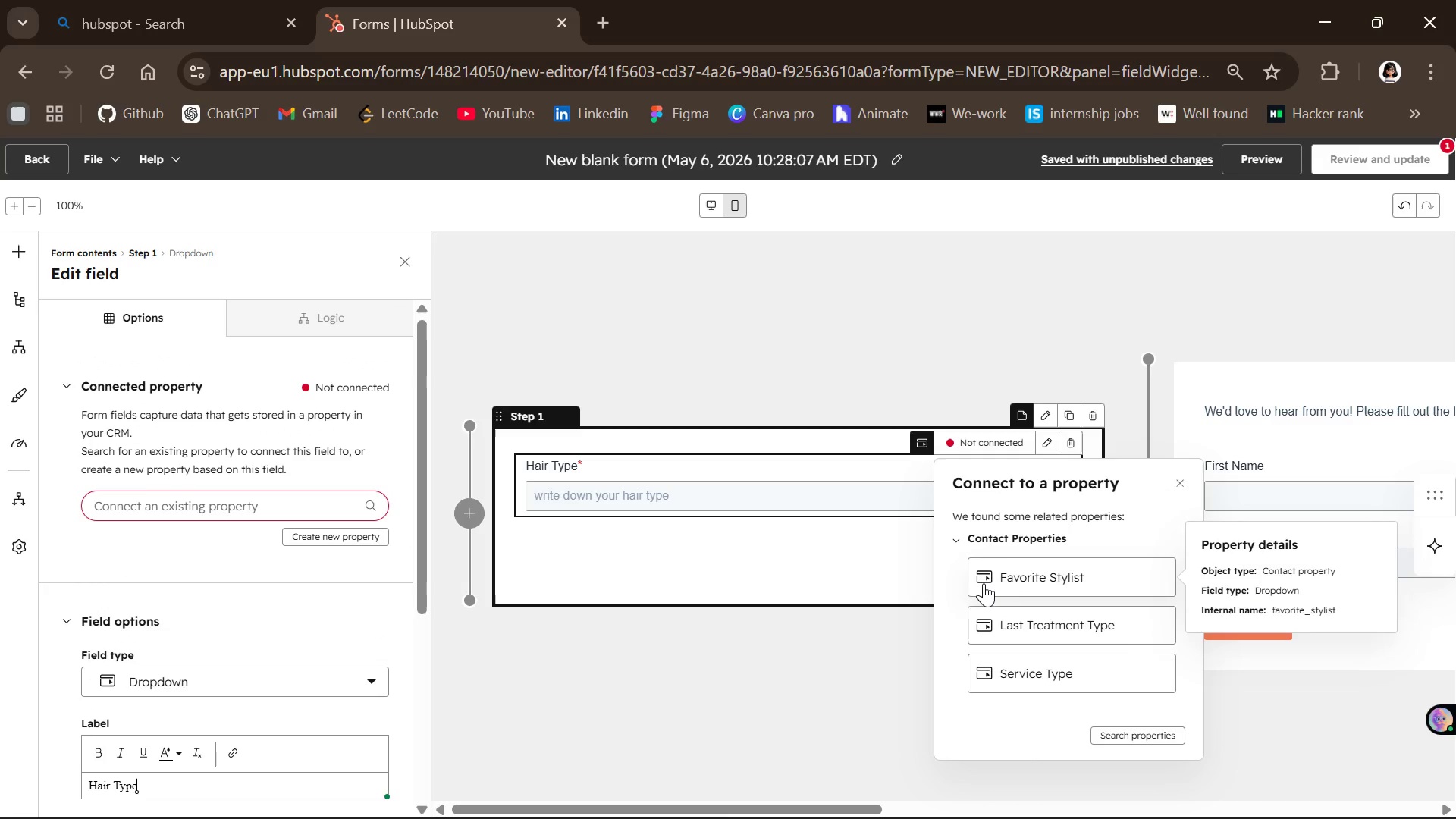 
left_click([1141, 735])
 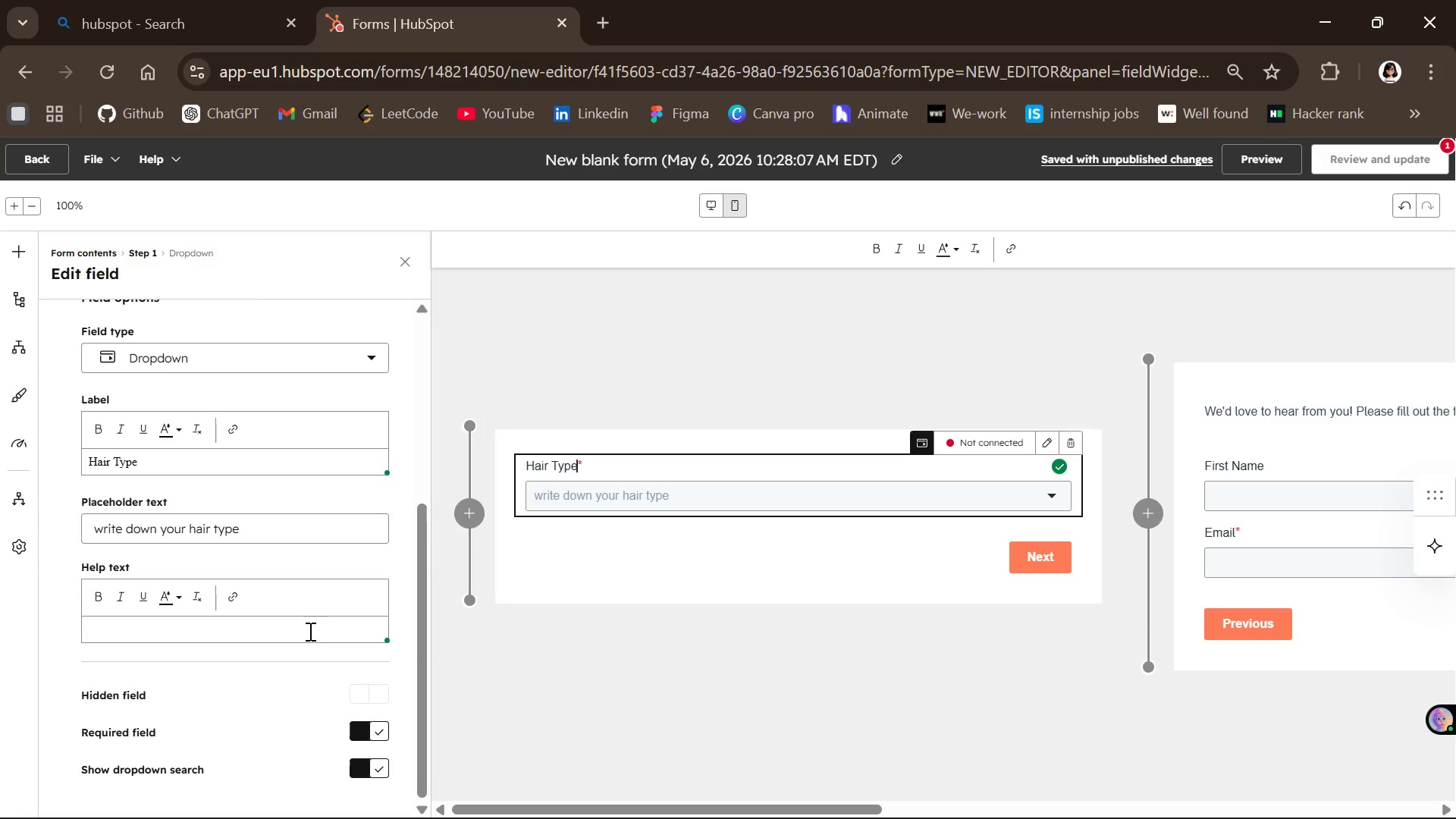 
wait(5.38)
 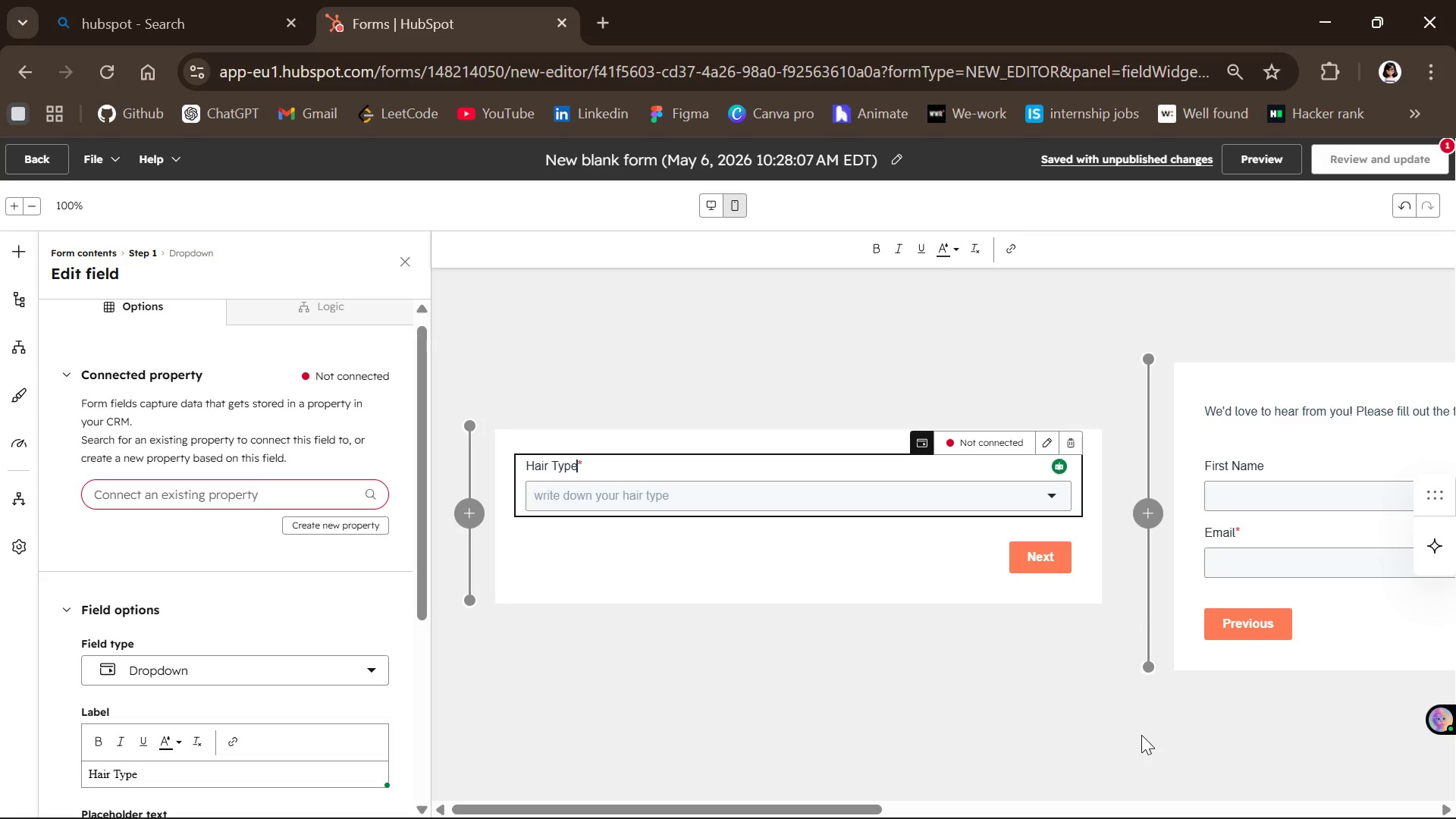 
left_click([366, 726])
 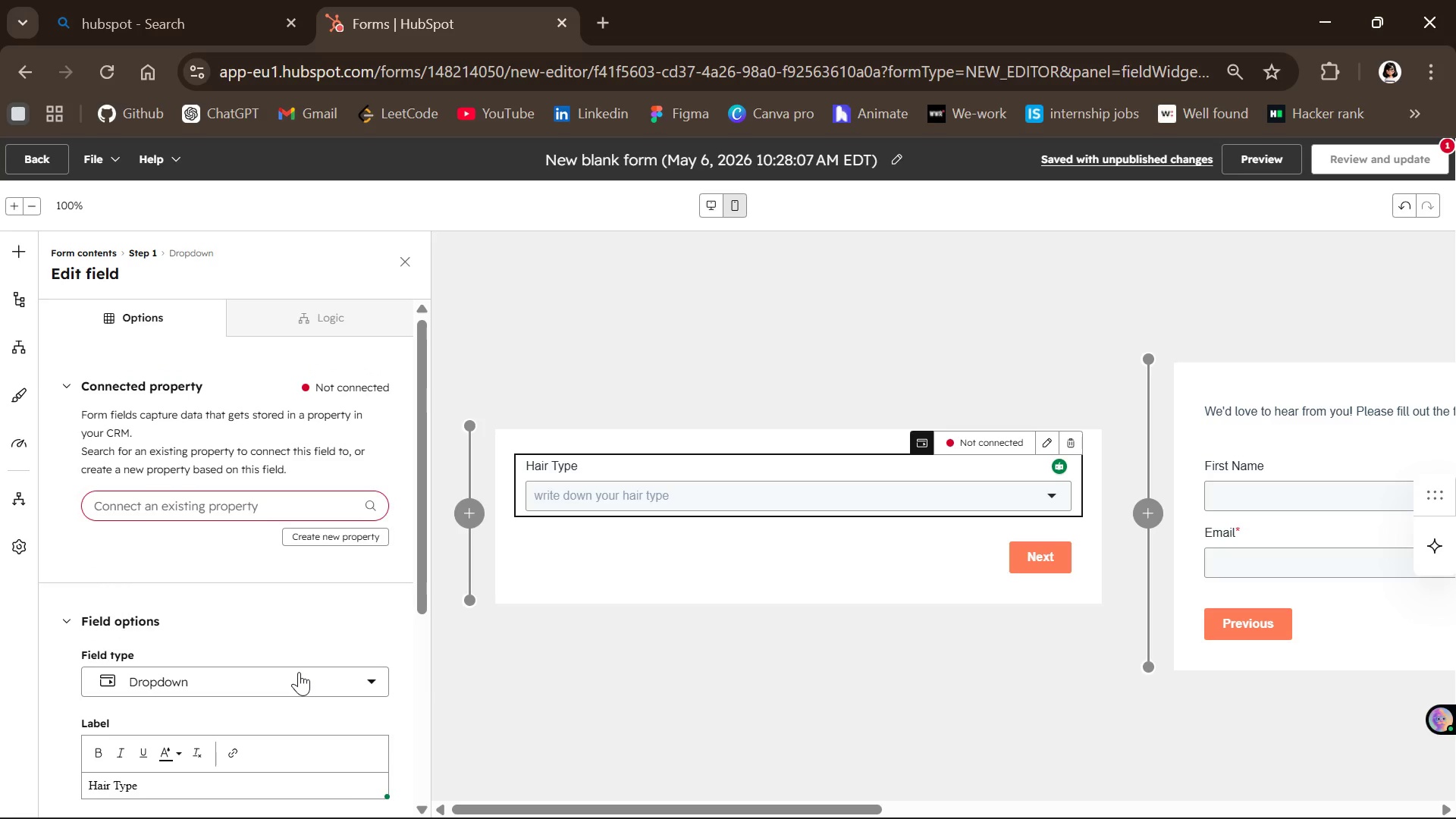 
wait(7.89)
 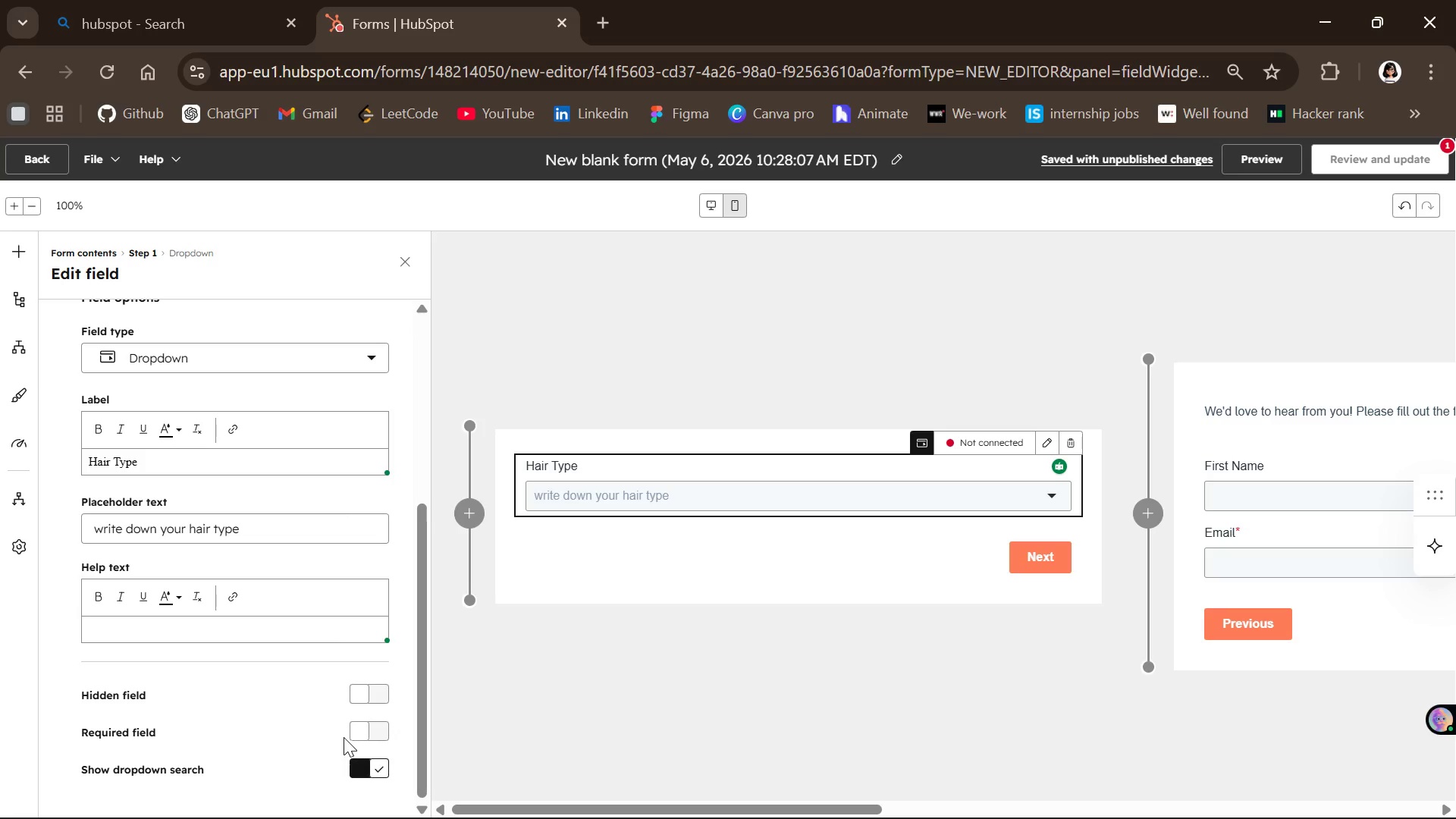 
left_click([318, 540])
 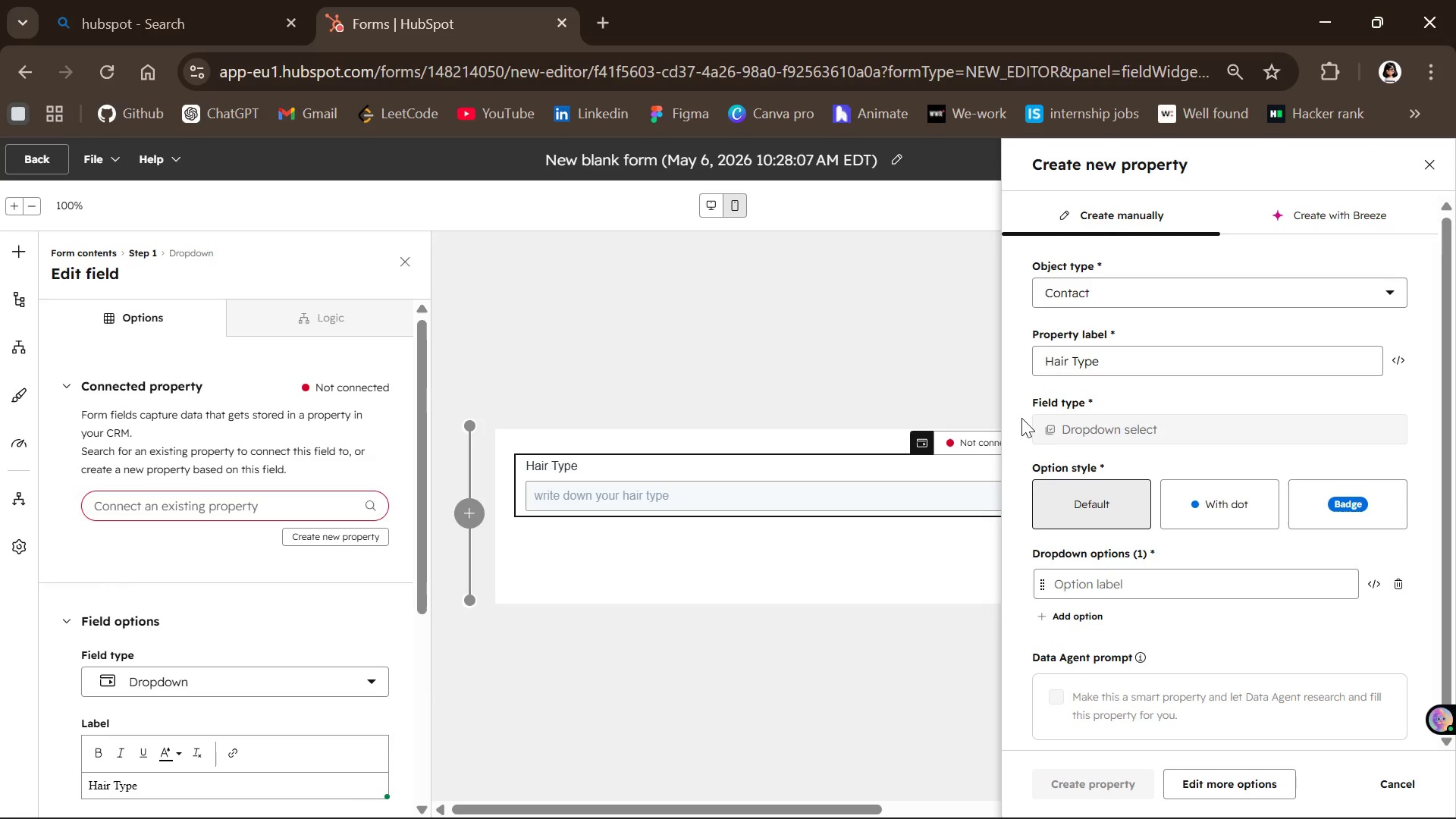 
left_click([1104, 419])
 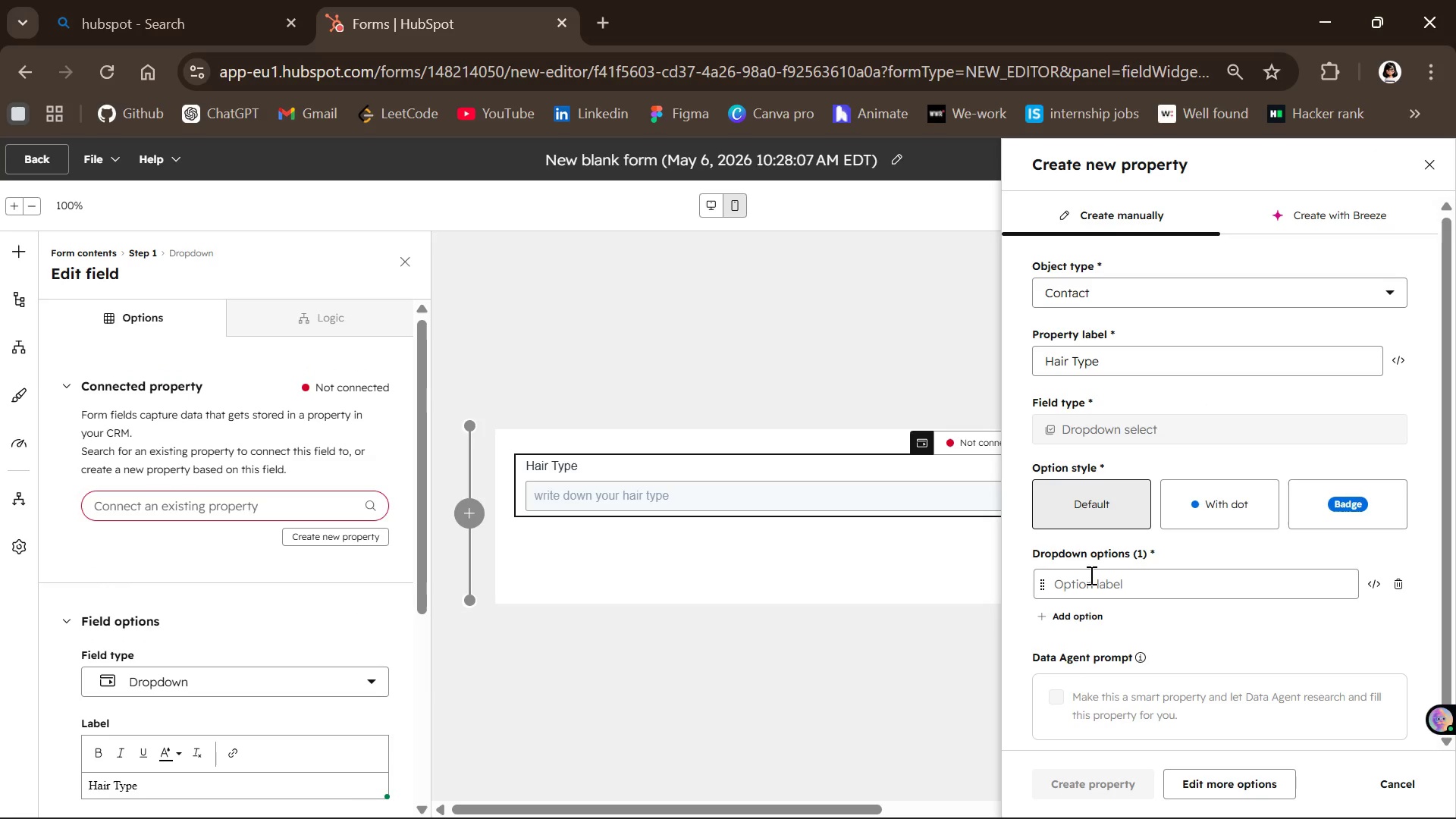 
left_click([1090, 577])
 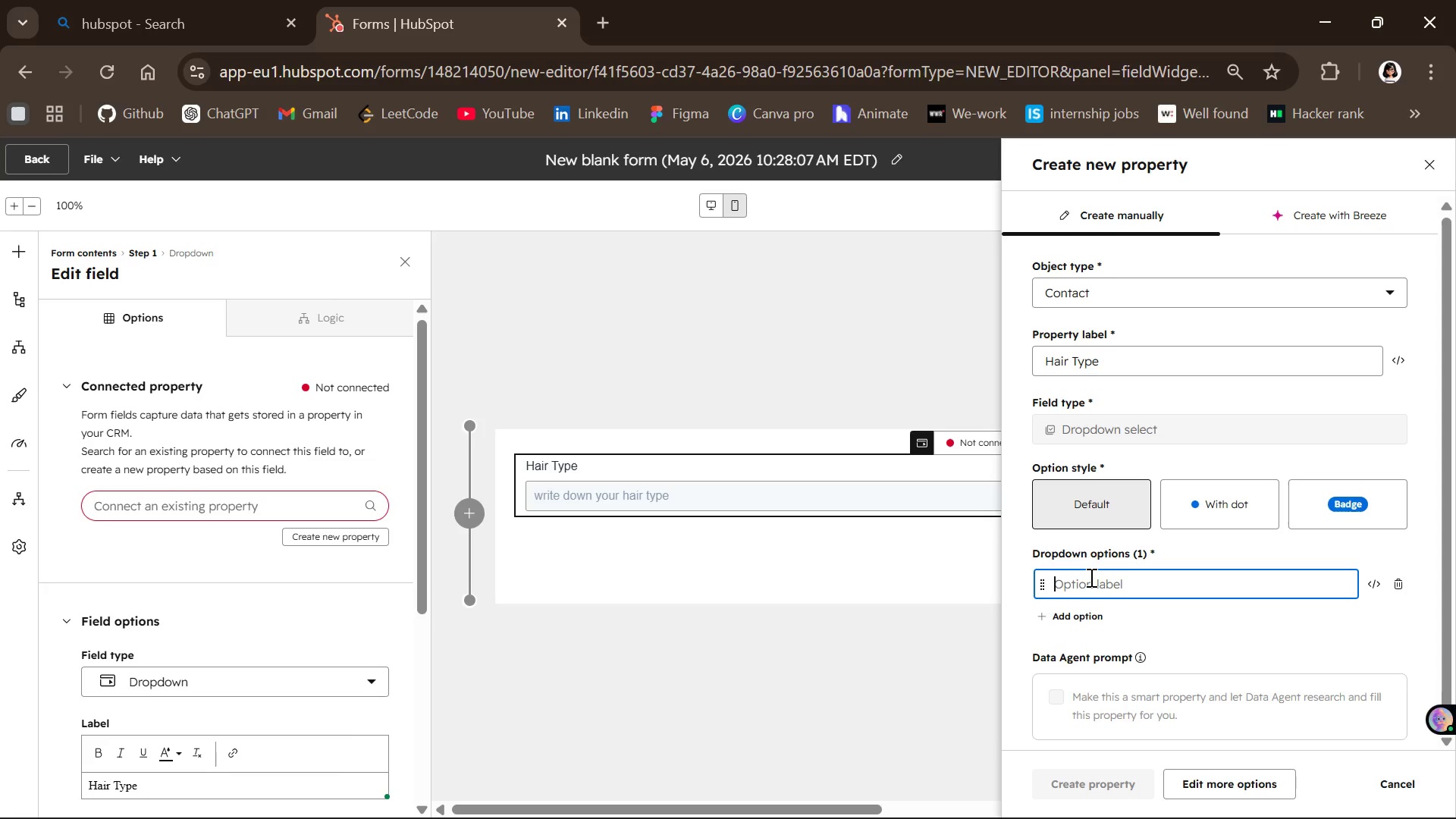 
wait(12.58)
 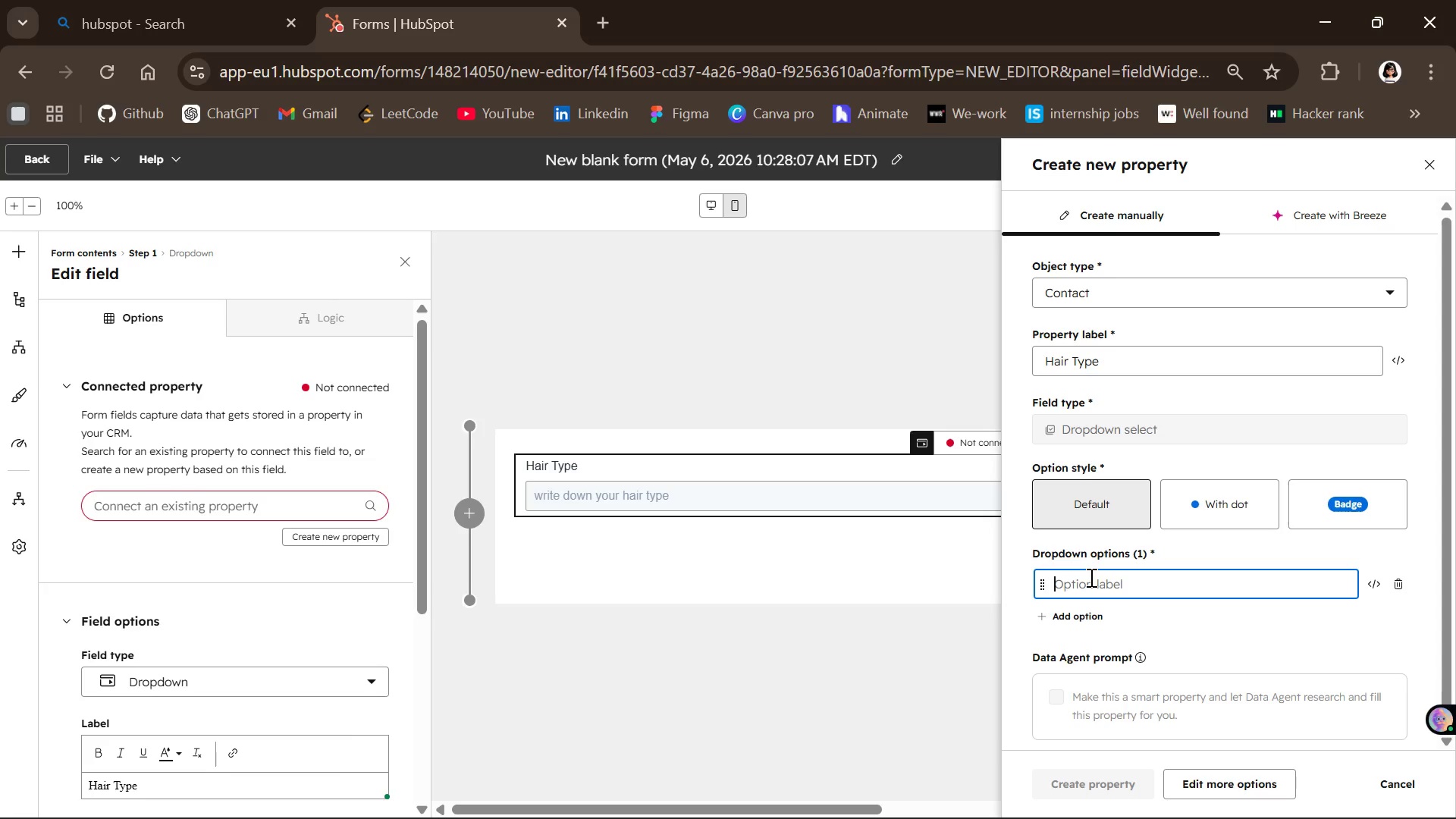 
type(Straight )
 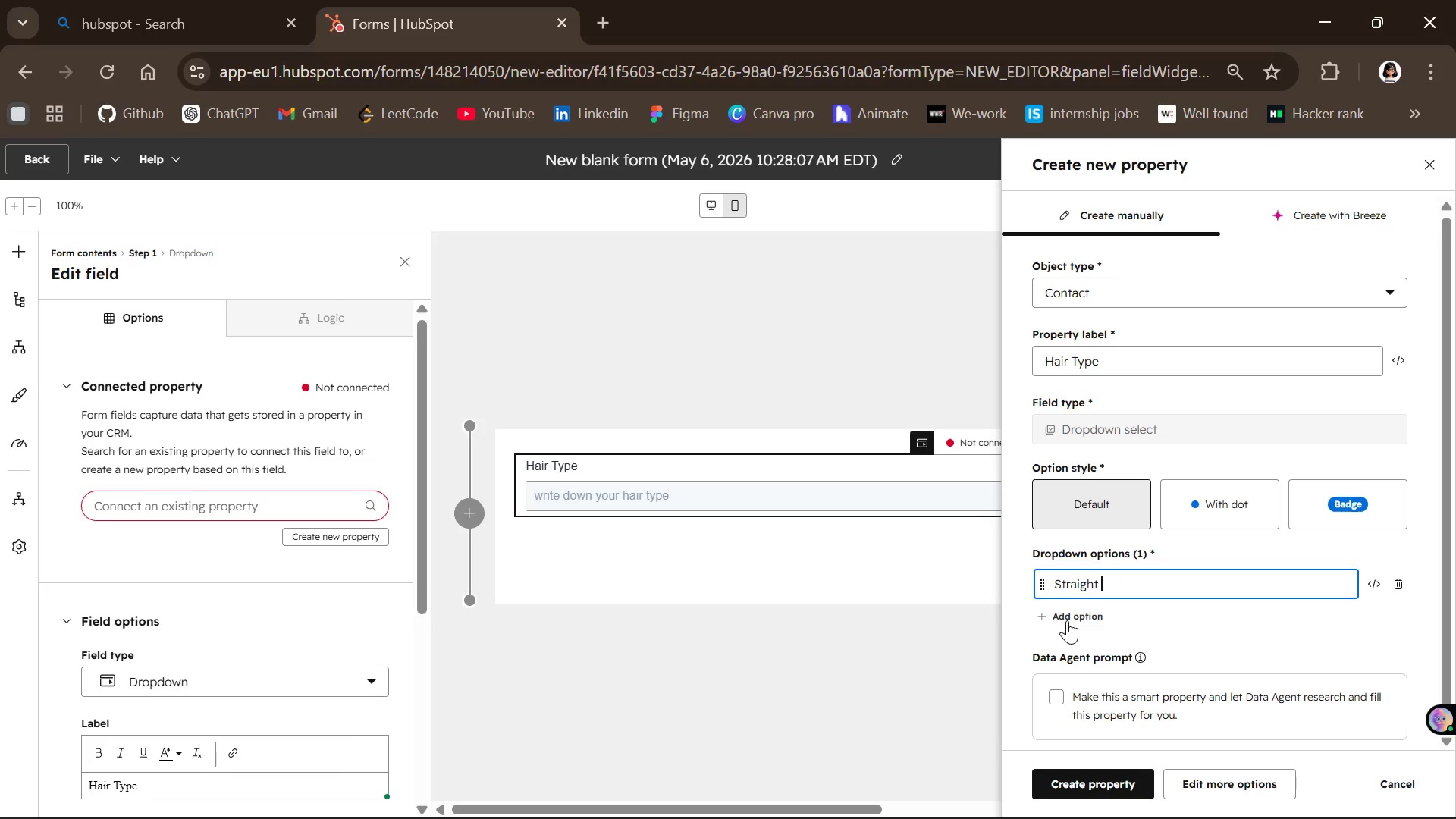 
left_click([1065, 617])
 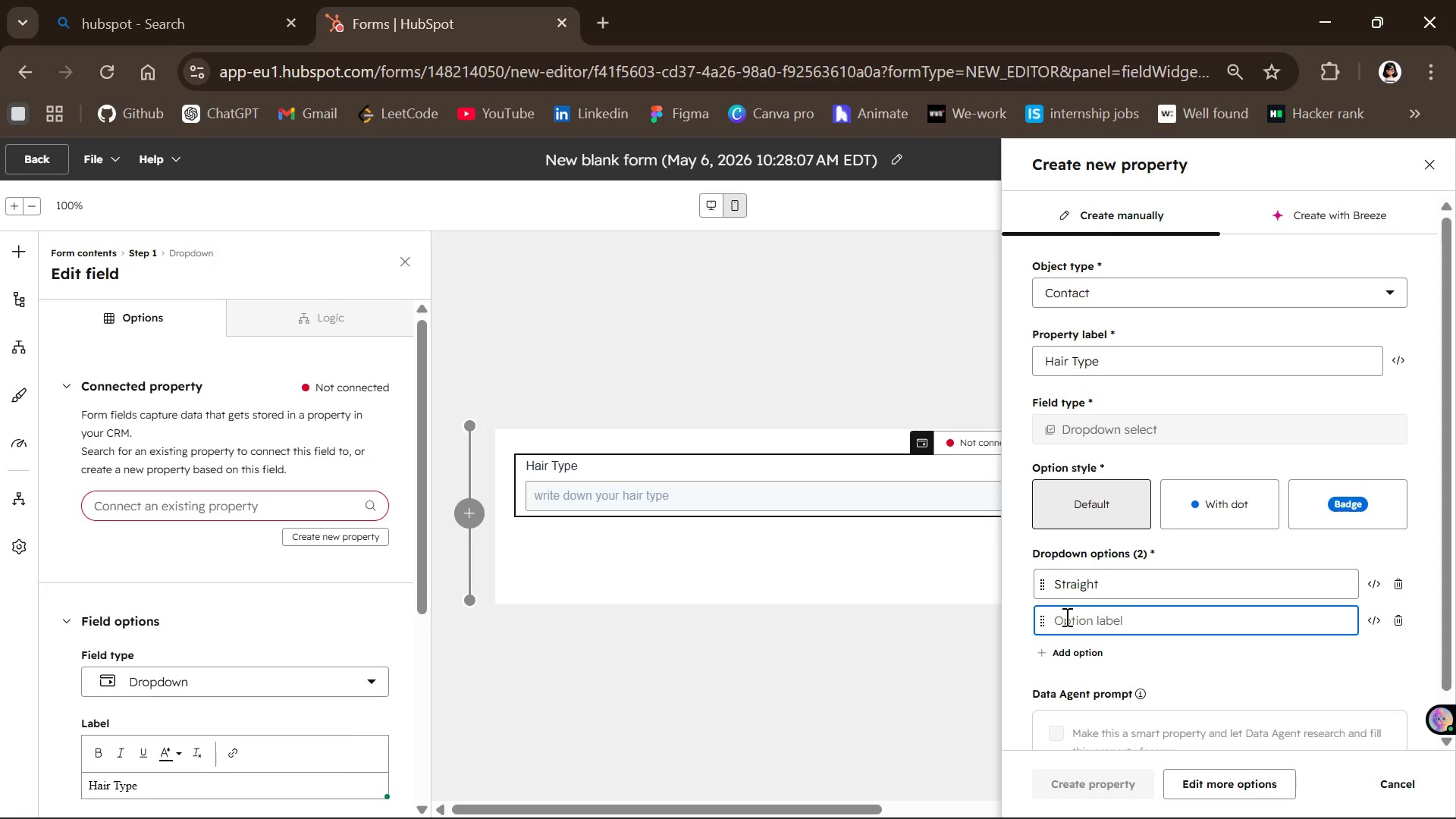 
type(Wavy )
 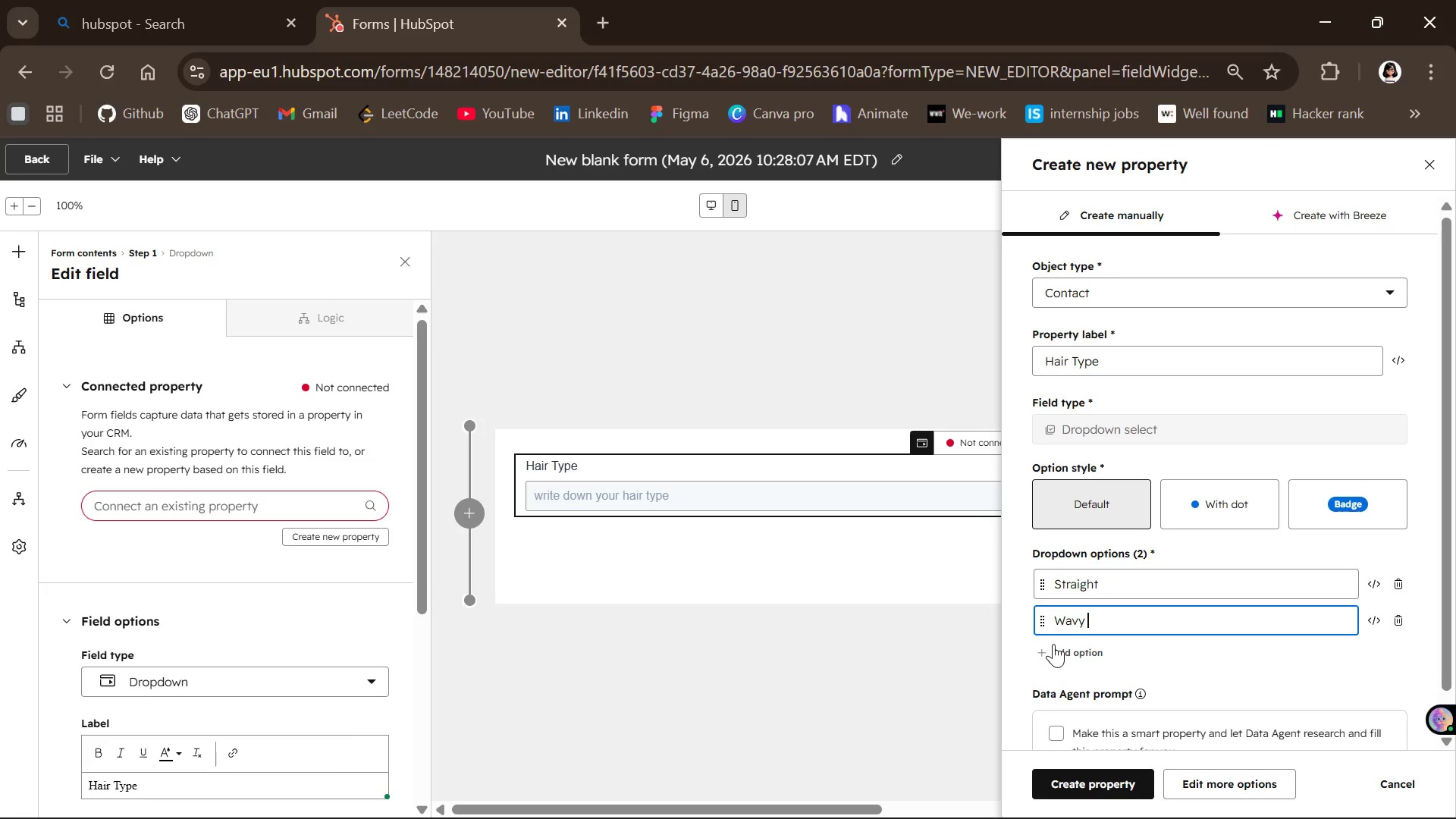 
left_click([1054, 644])
 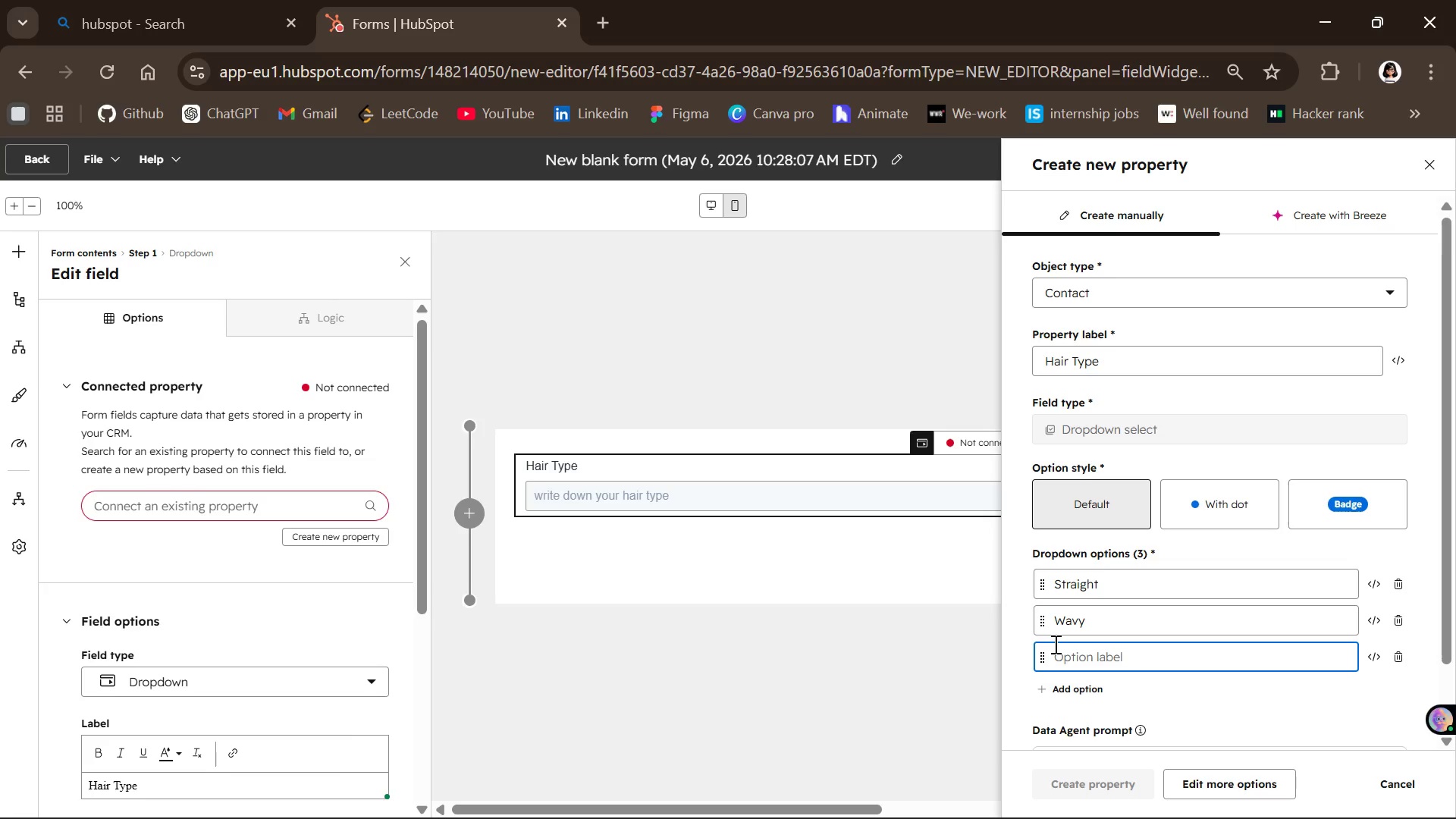 
type(Curly)
 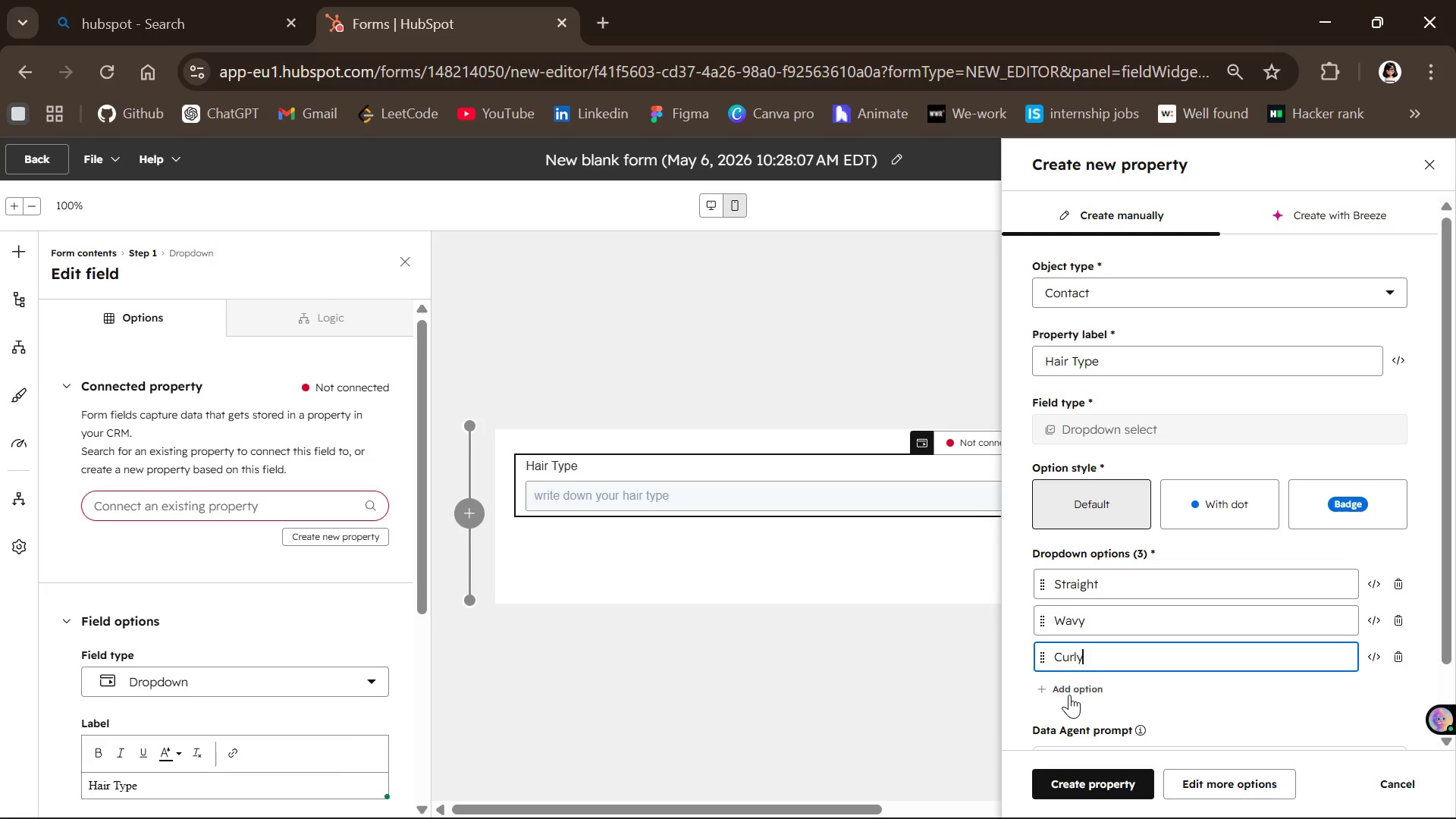 
left_click([1068, 688])
 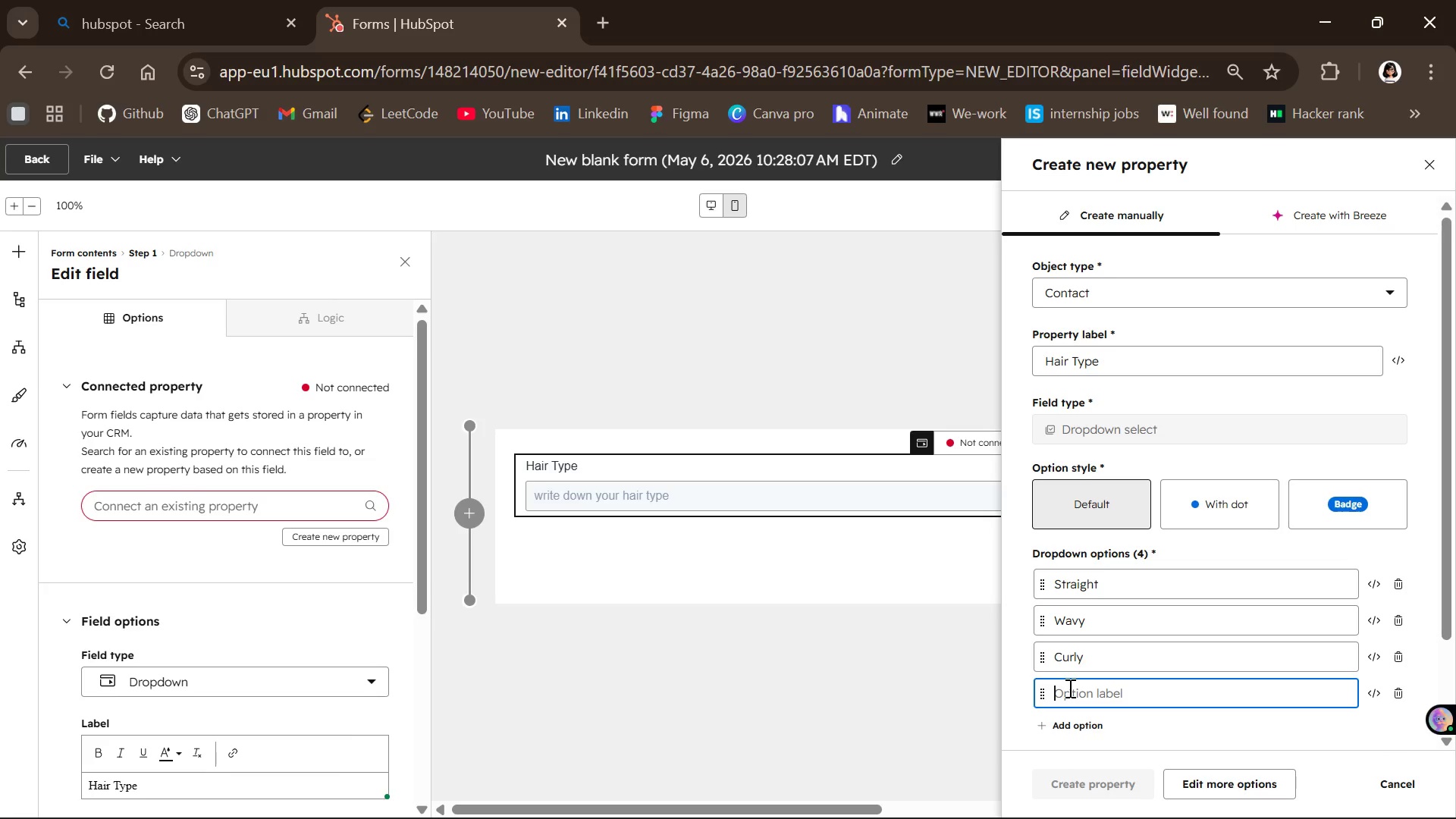 
type(Coily)
 